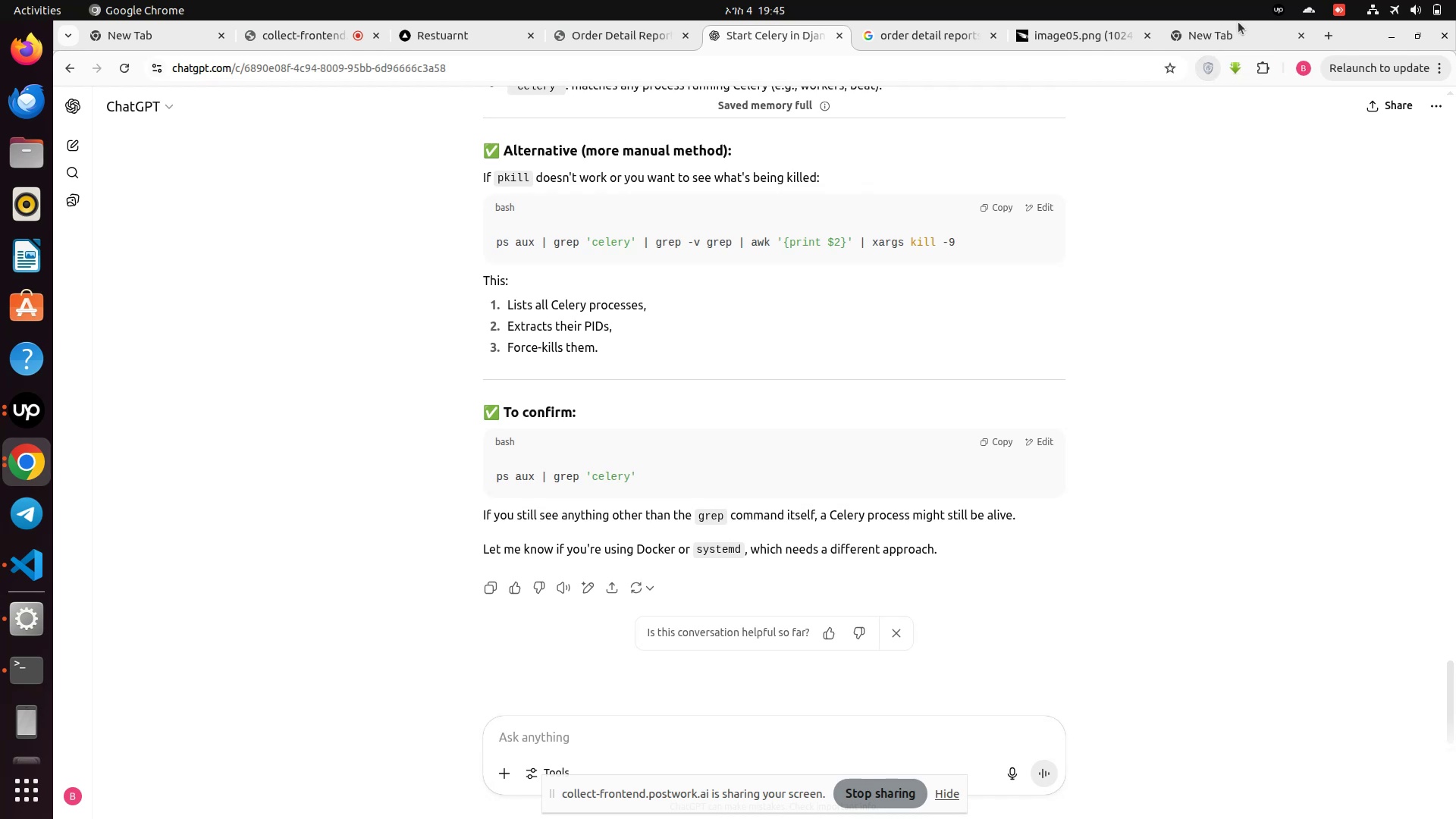 
left_click([1235, 22])
 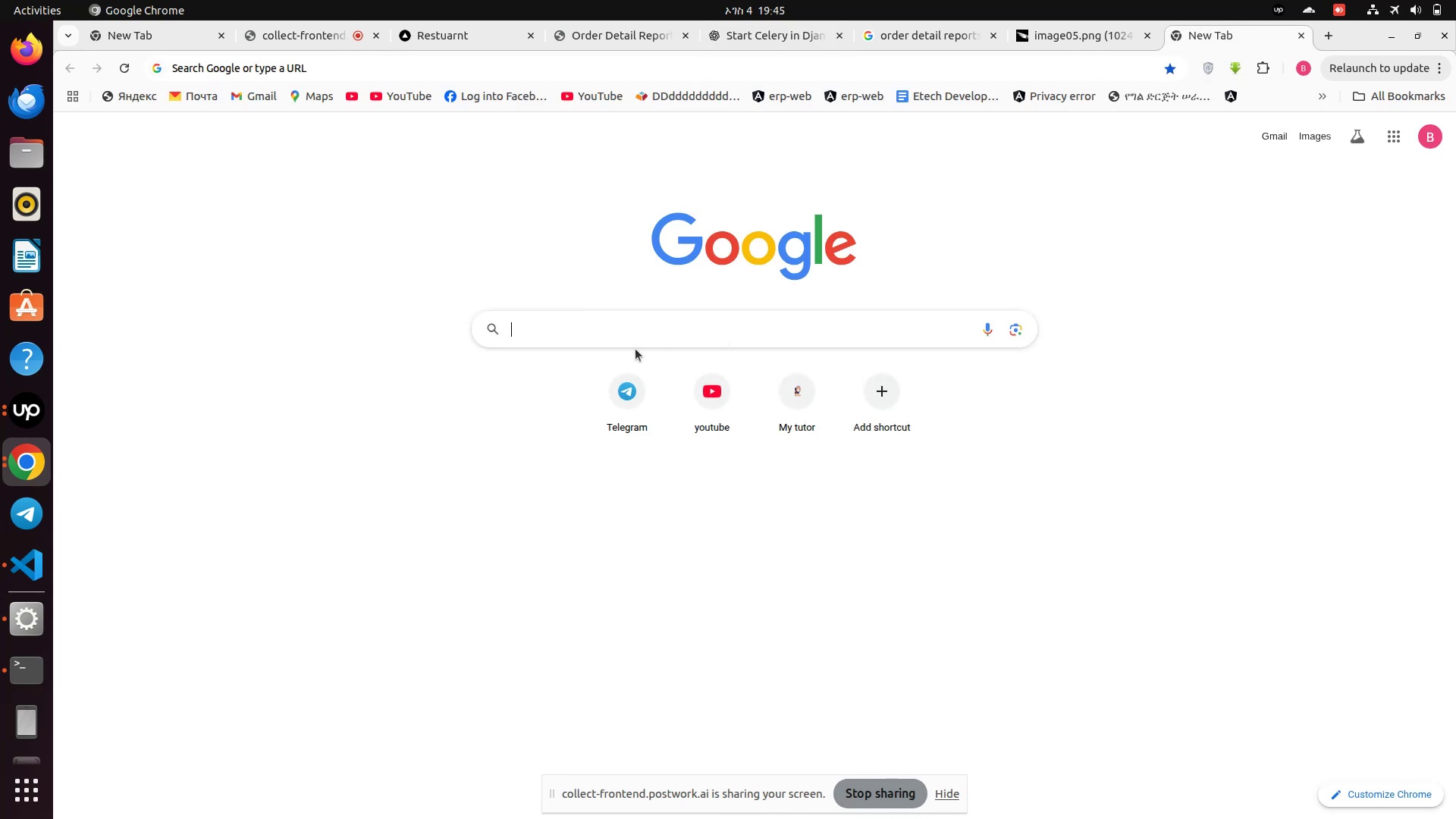 
left_click([629, 331])
 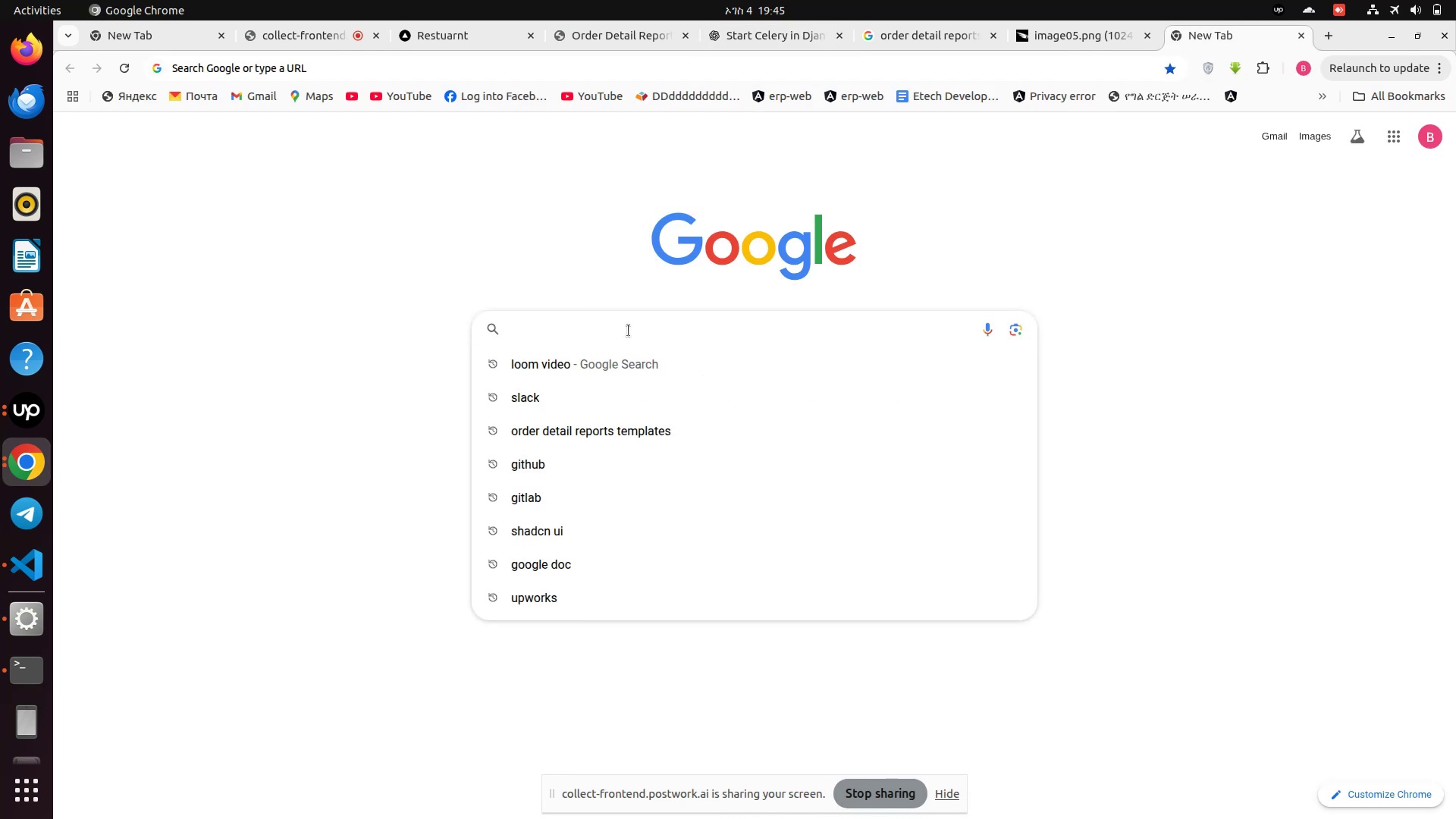 
type(how to kill celery procestask )
 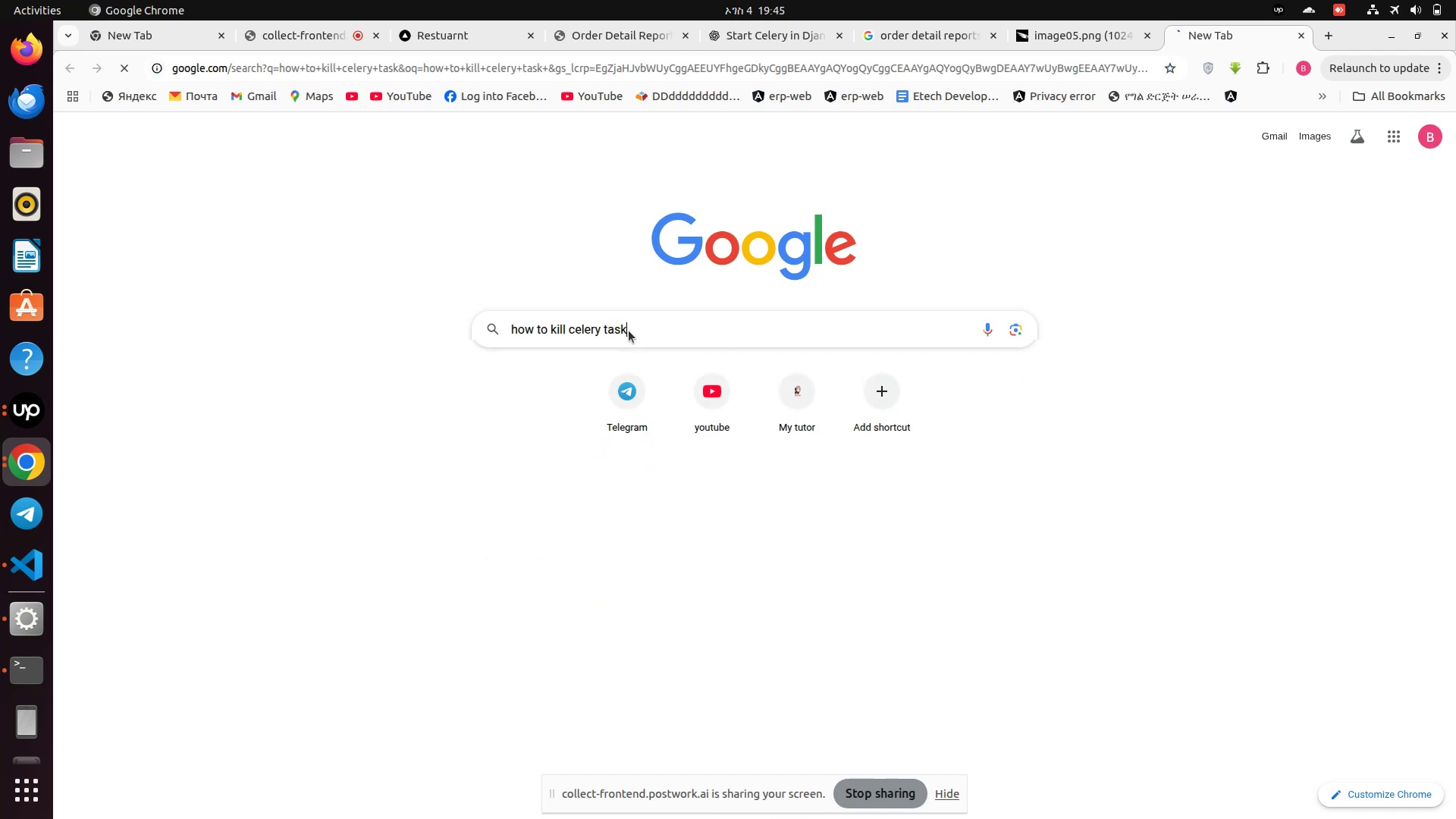 
hold_key(key=Backspace, duration=0.63)
 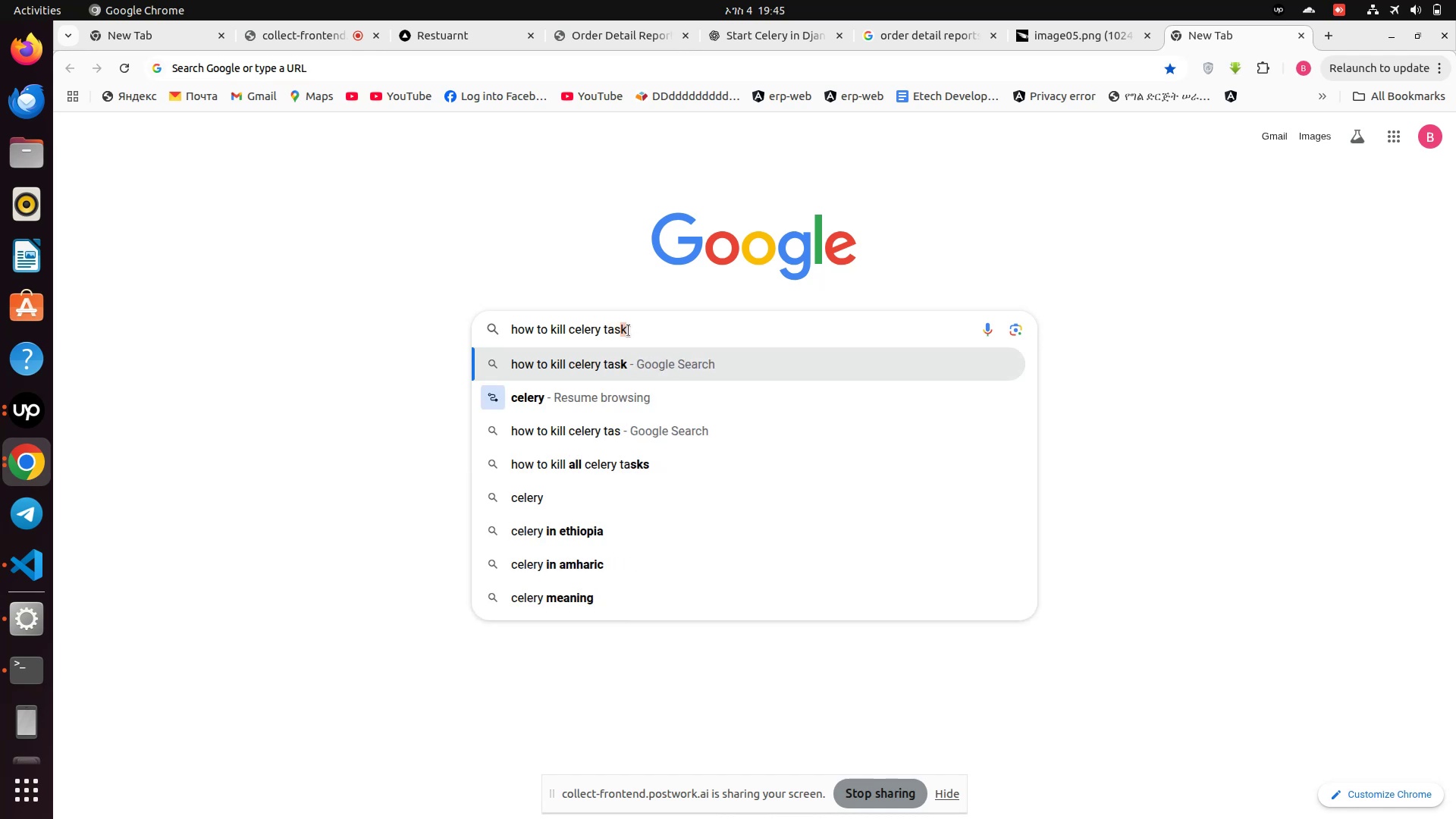 
key(Enter)
 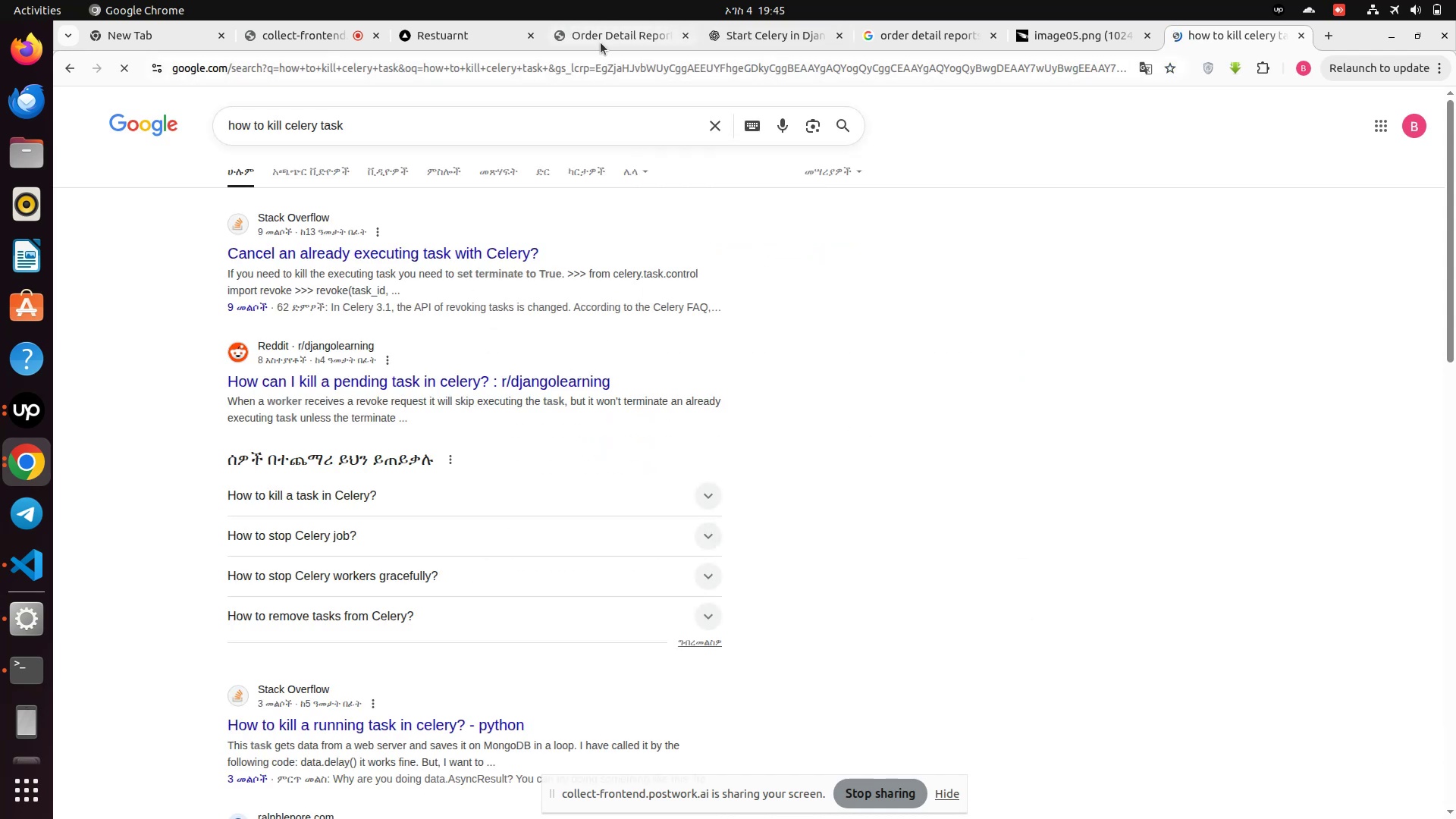 
left_click([755, 42])
 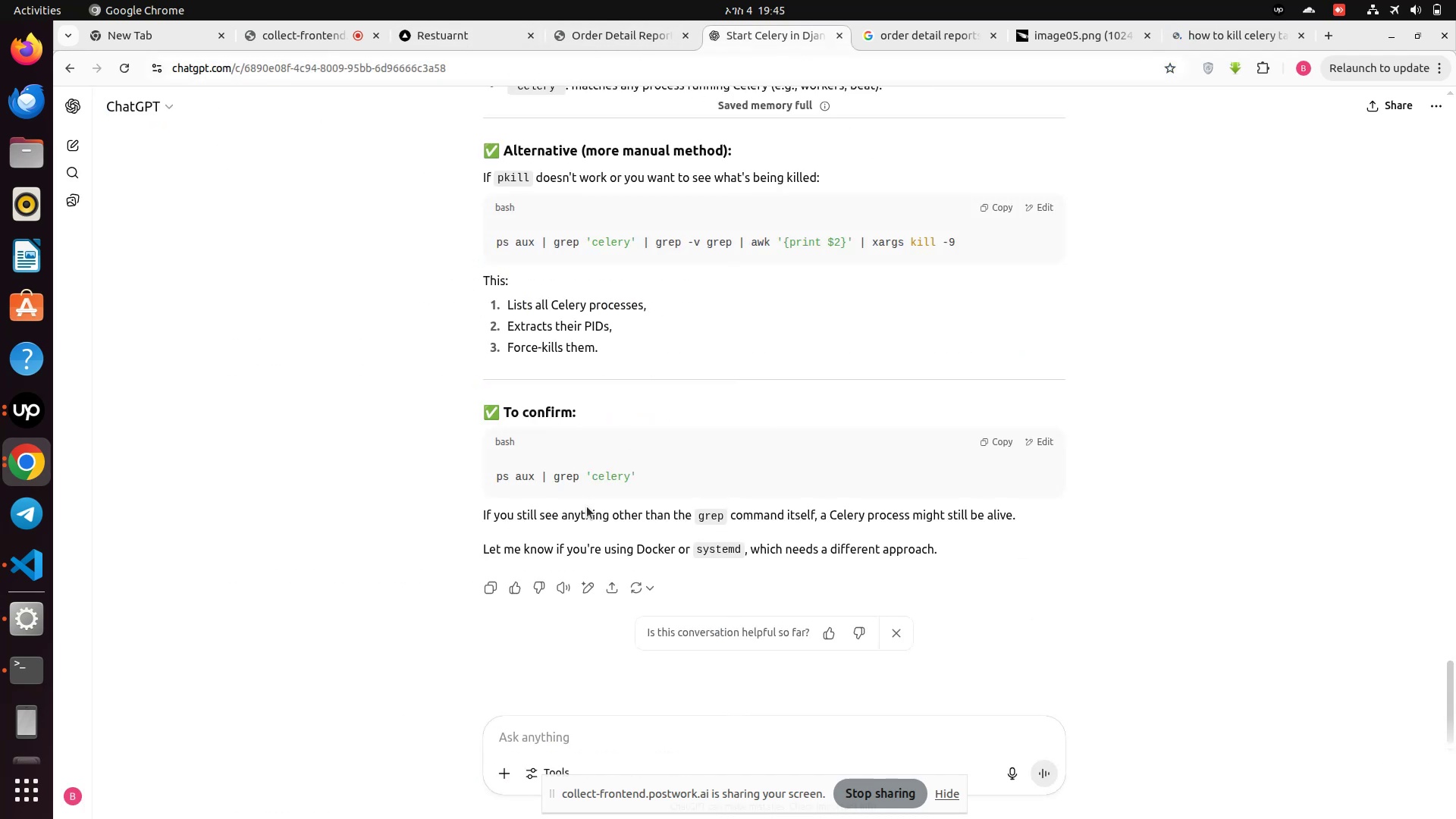 
scroll: coordinate [568, 597], scroll_direction: down, amount: 5.0
 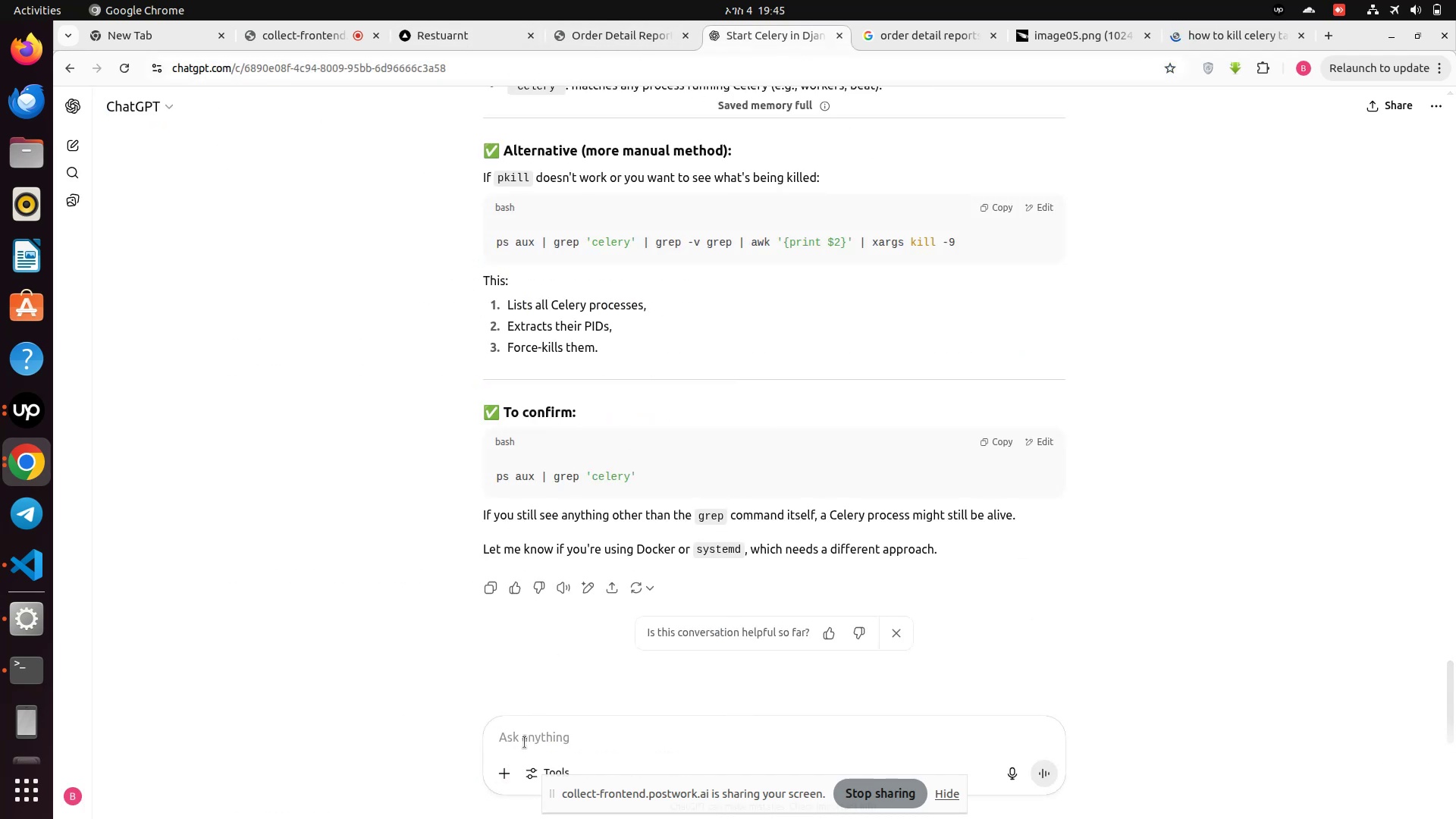 
left_click([526, 742])
 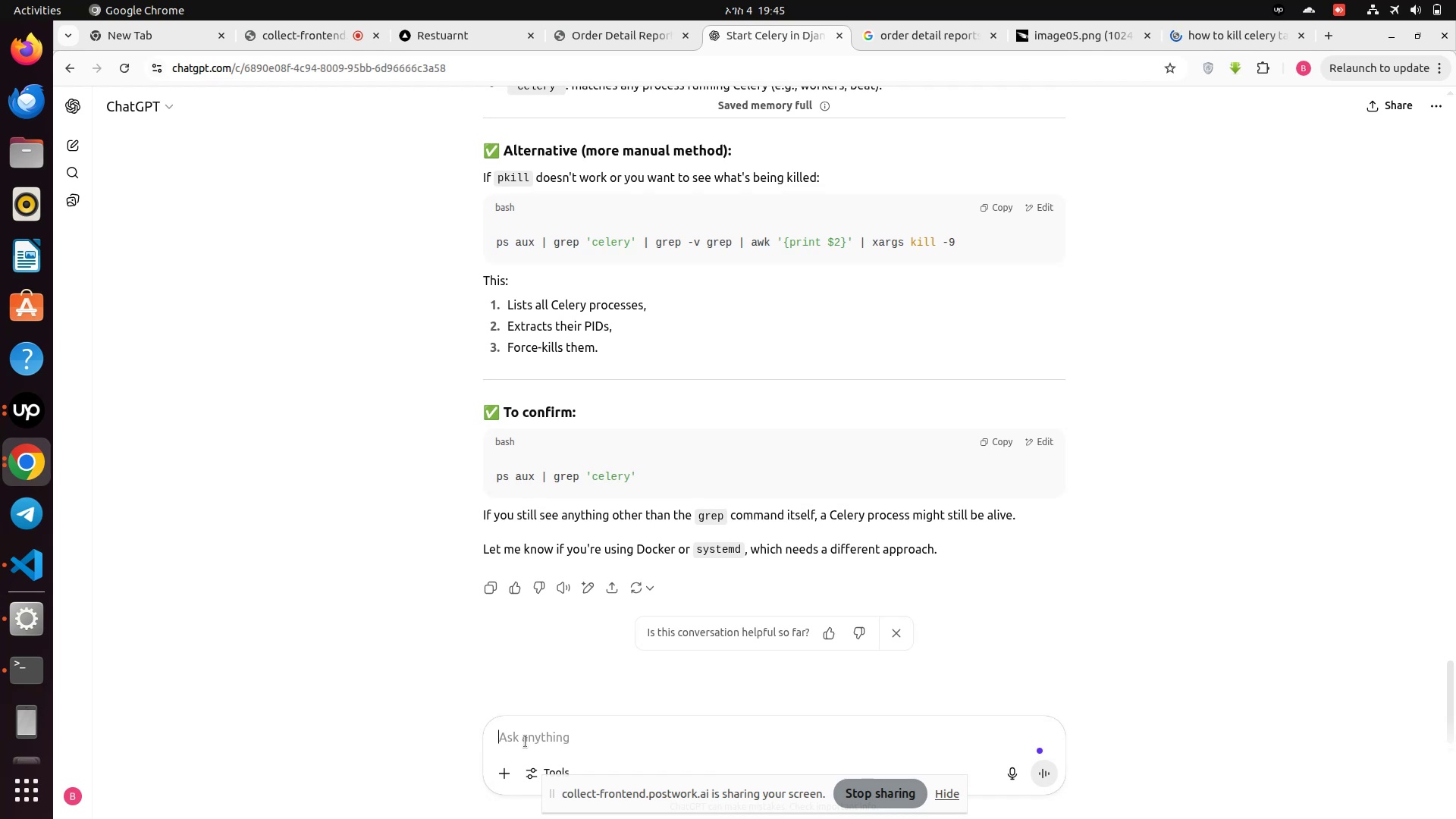 
type(how tokill celery task )
 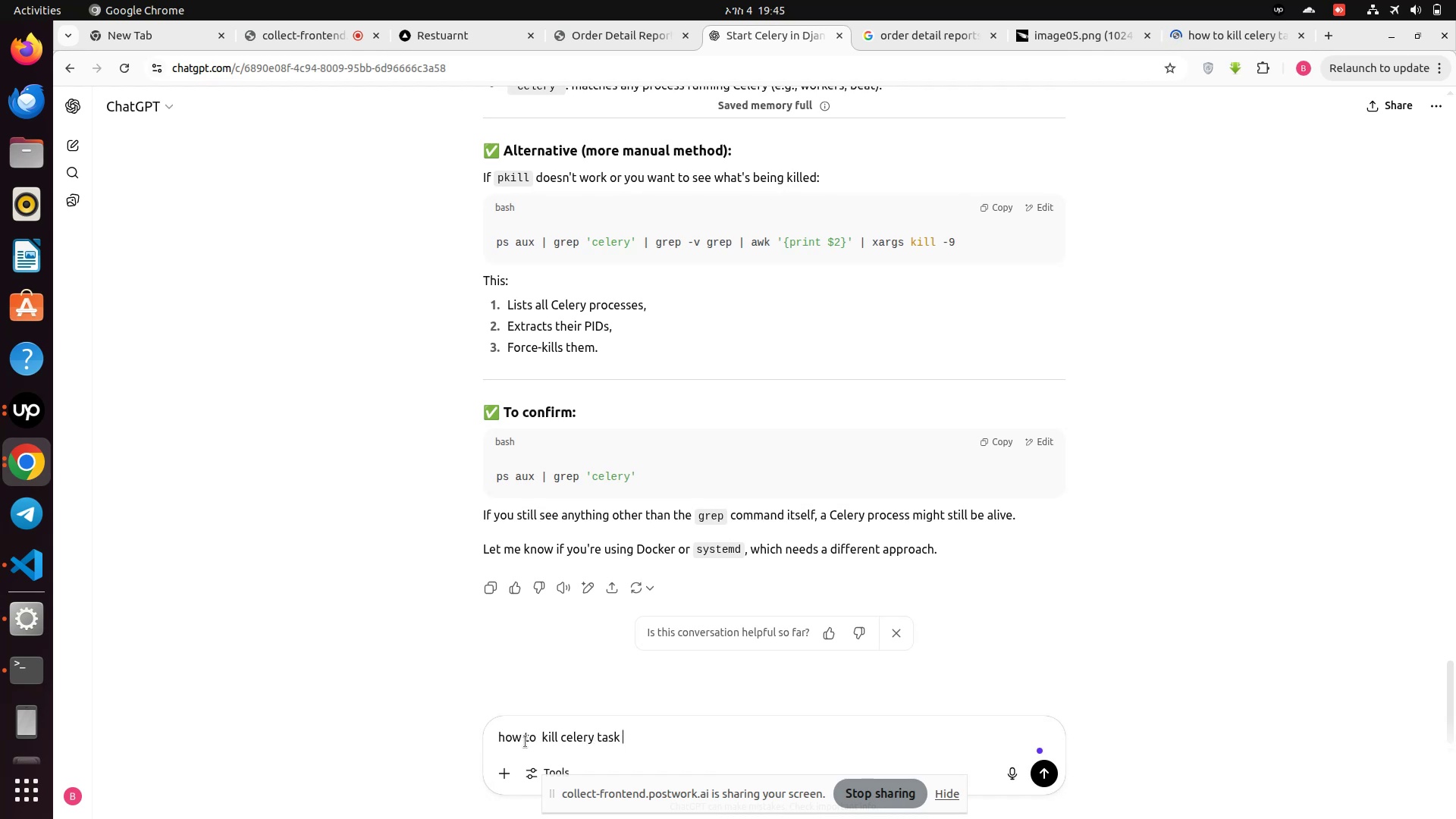 
key(Enter)
 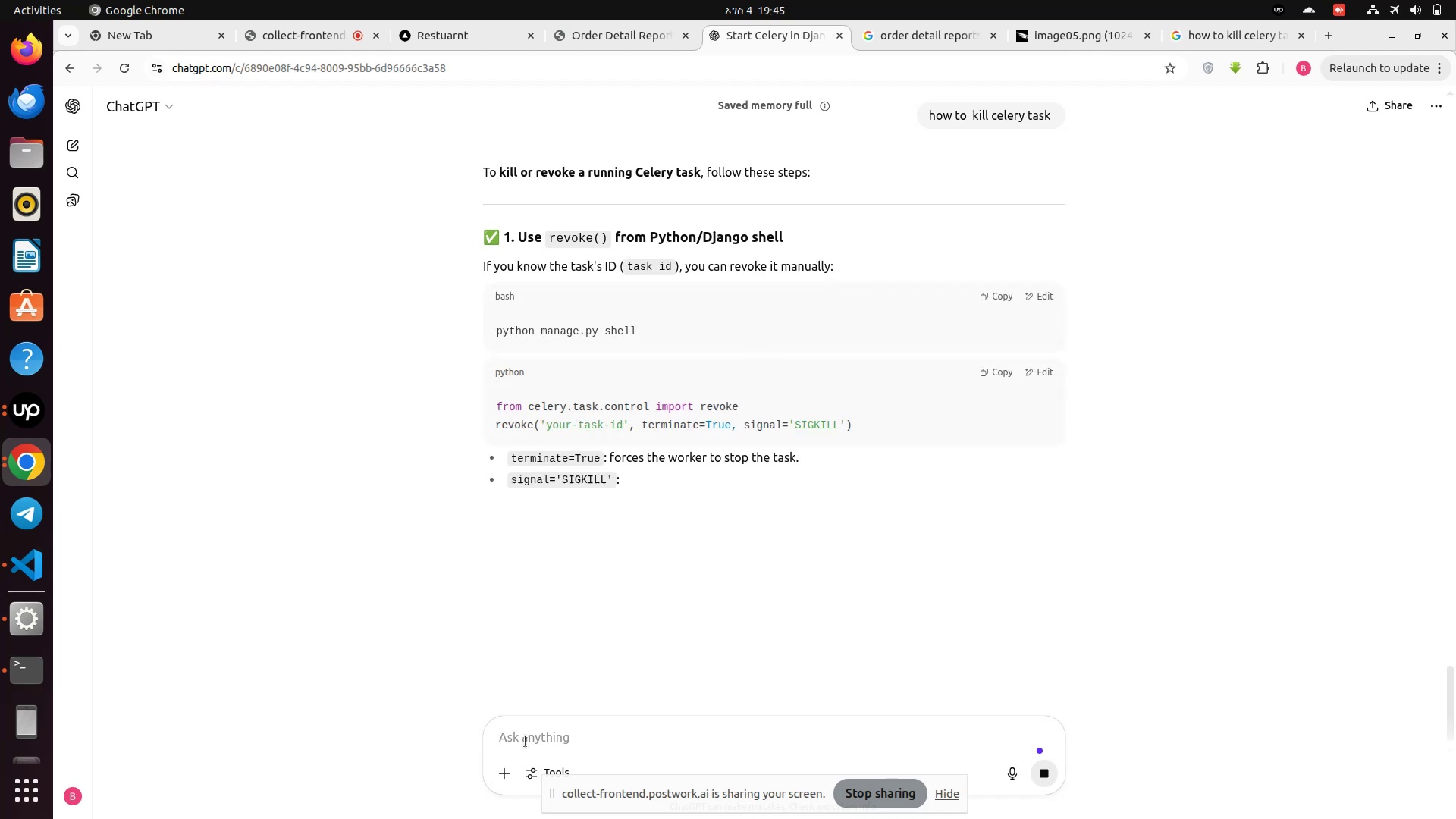 
wait(7.73)
 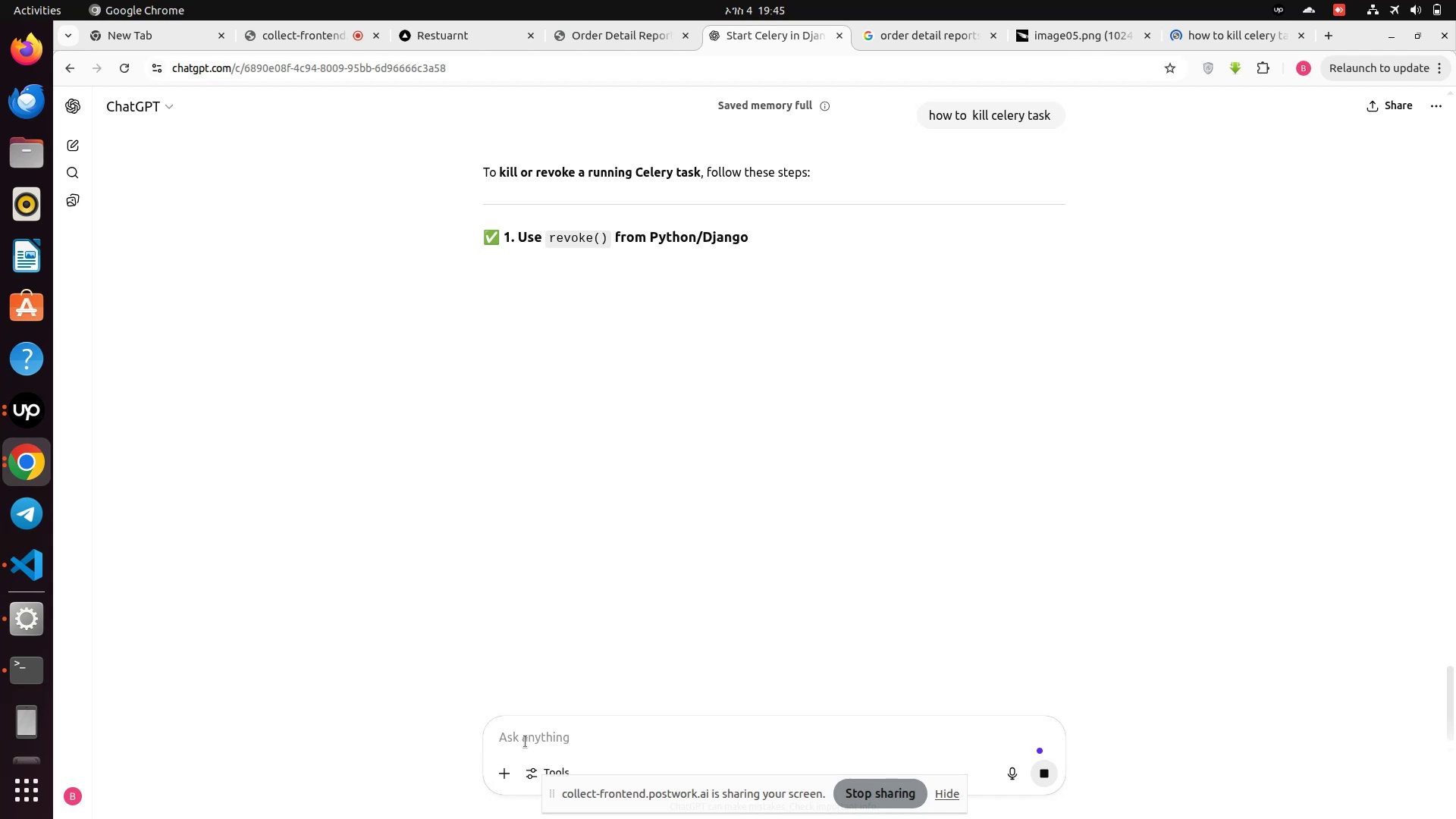 
scroll: coordinate [552, 573], scroll_direction: down, amount: 3.0
 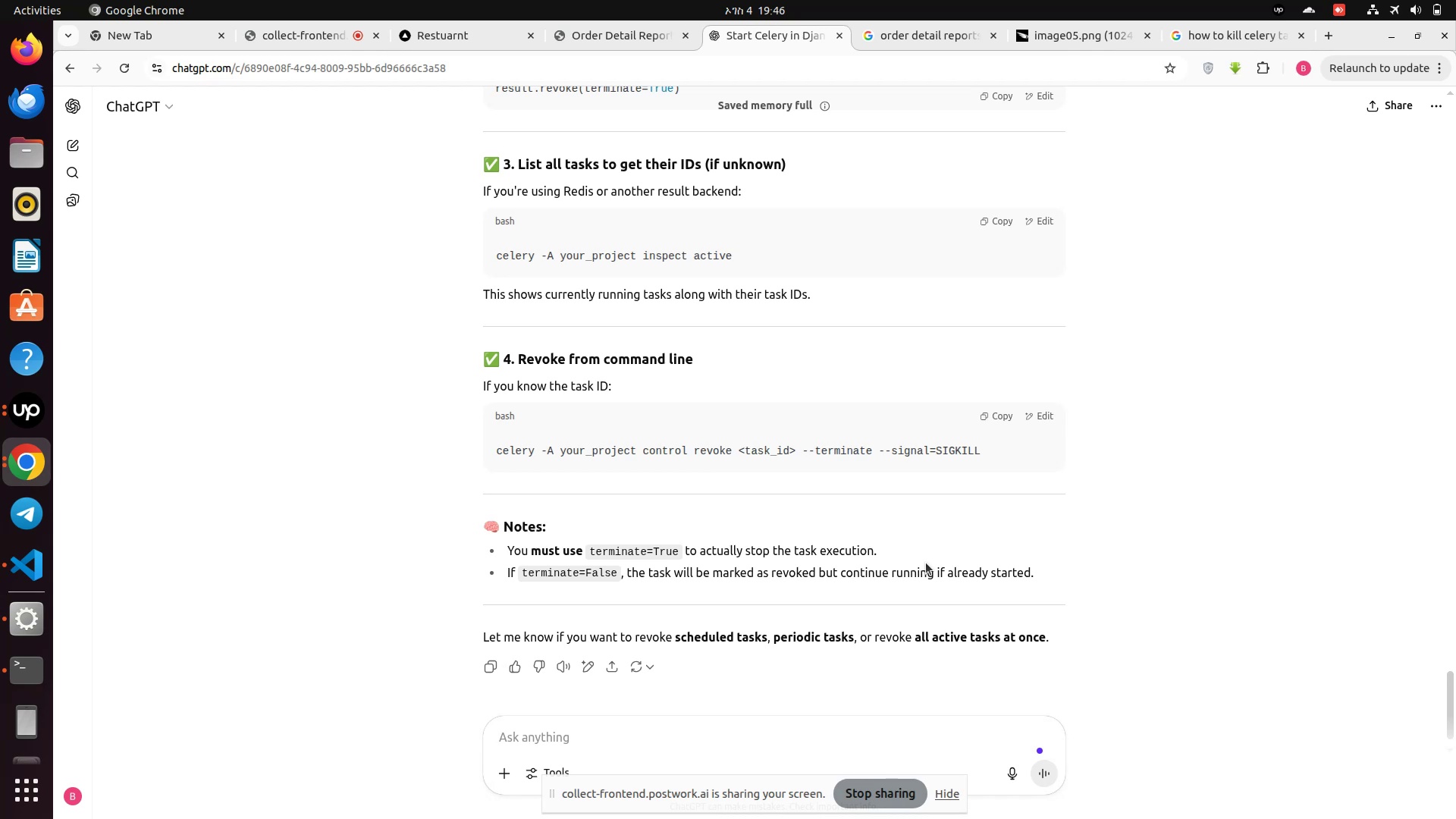 
wait(28.21)
 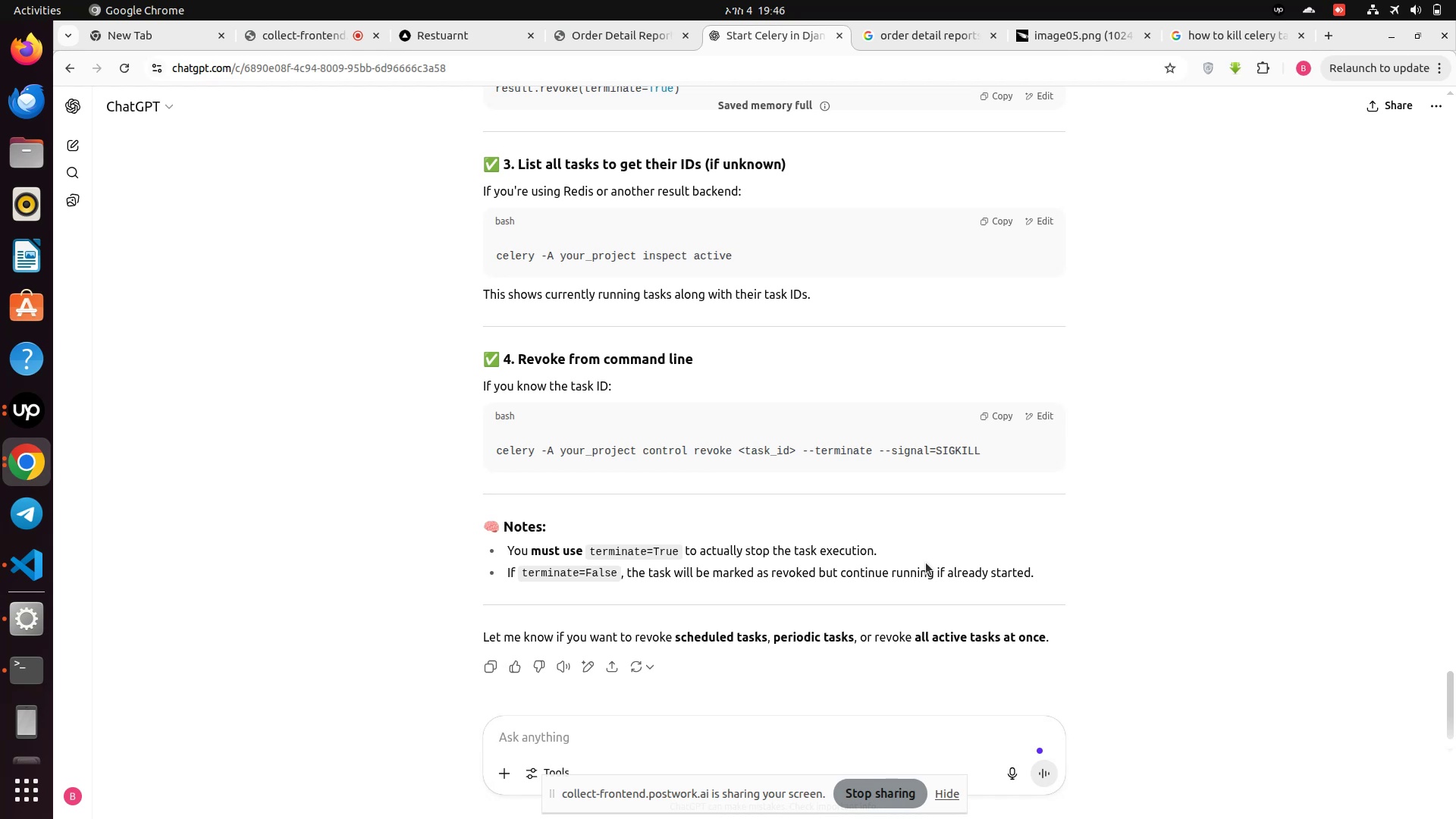 
type(kill process )
 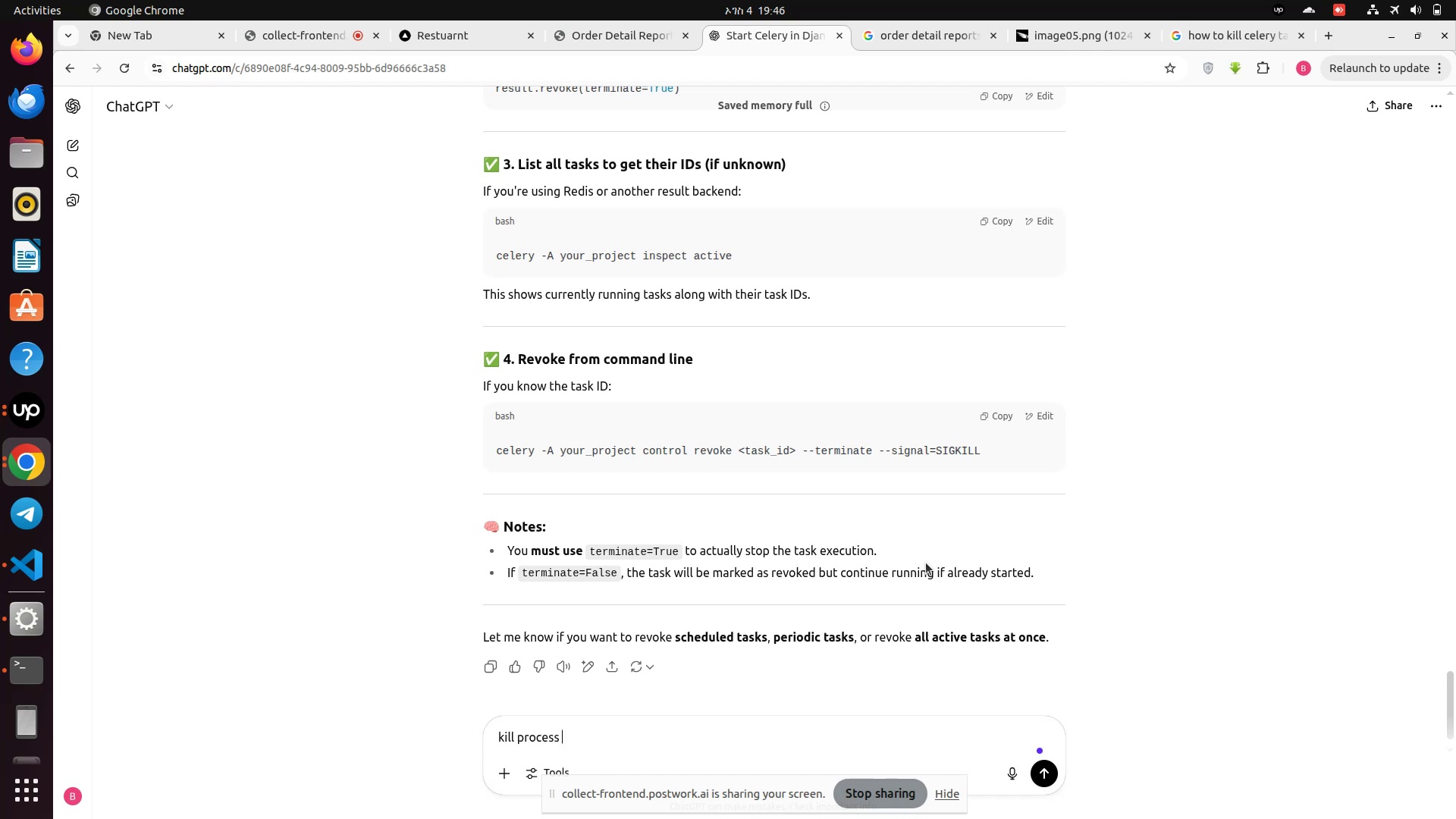 
key(Enter)
 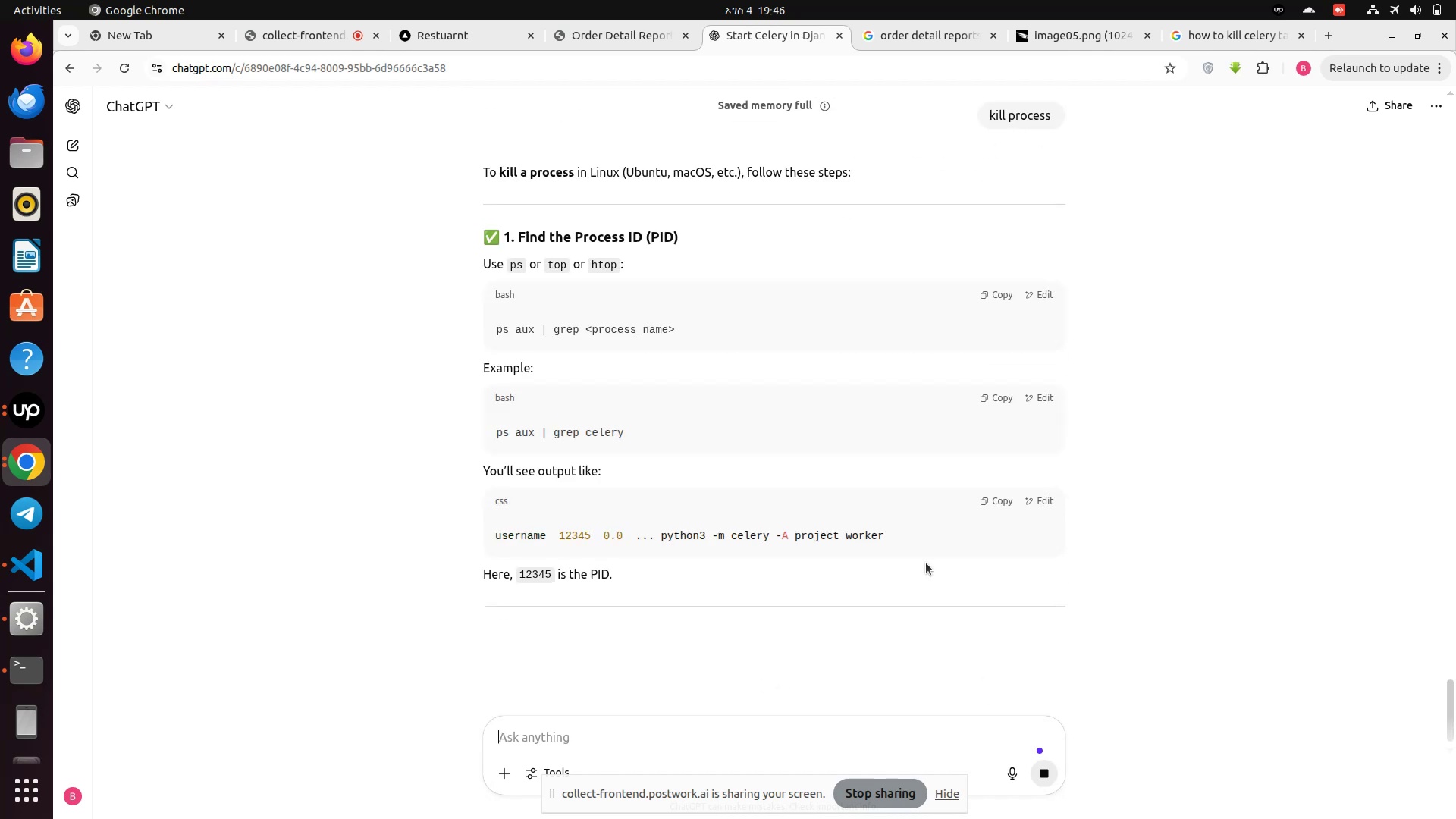 
wait(5.91)
 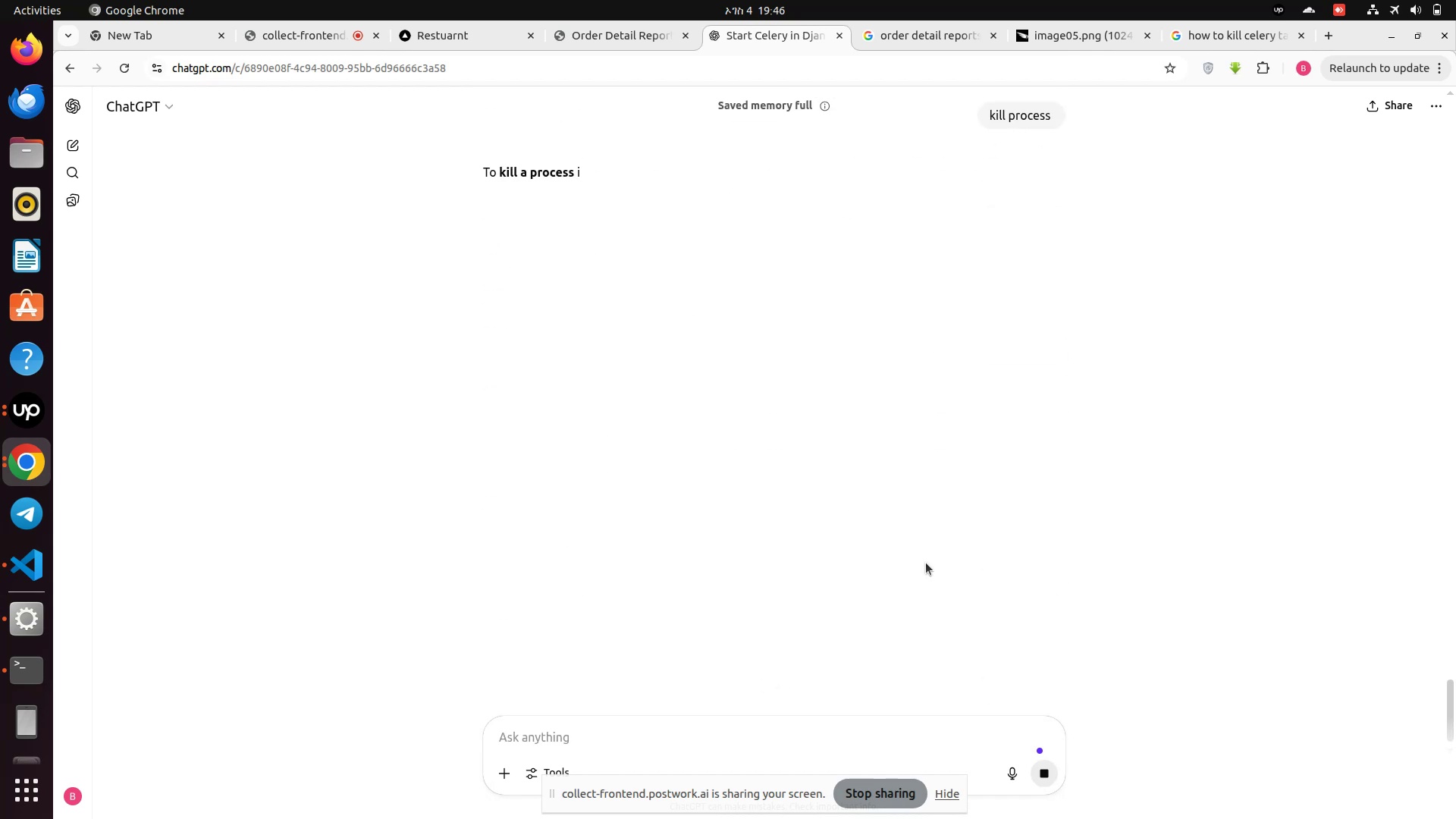 
scroll: coordinate [729, 566], scroll_direction: down, amount: 7.0
 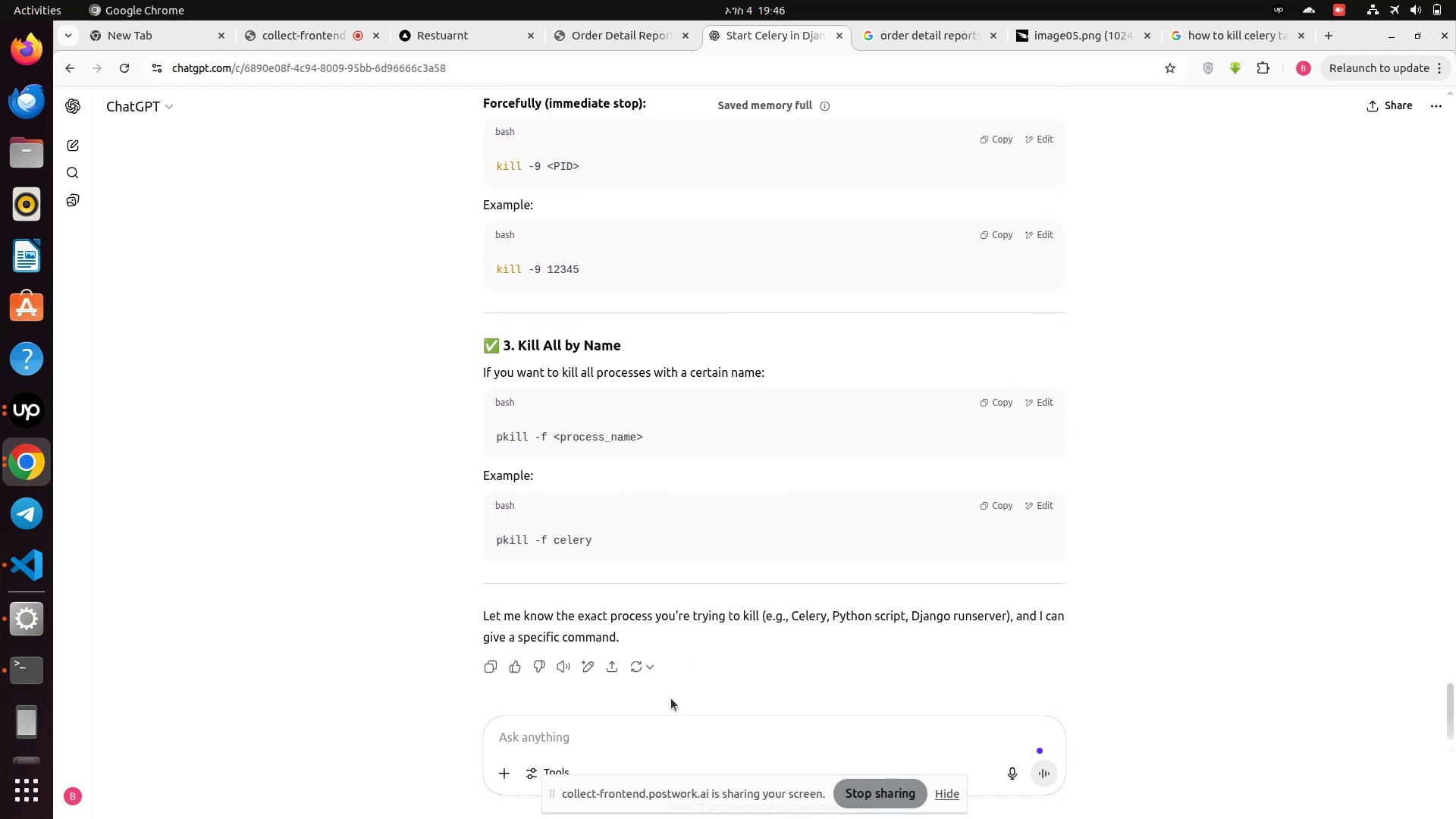 
type(celery task all )
 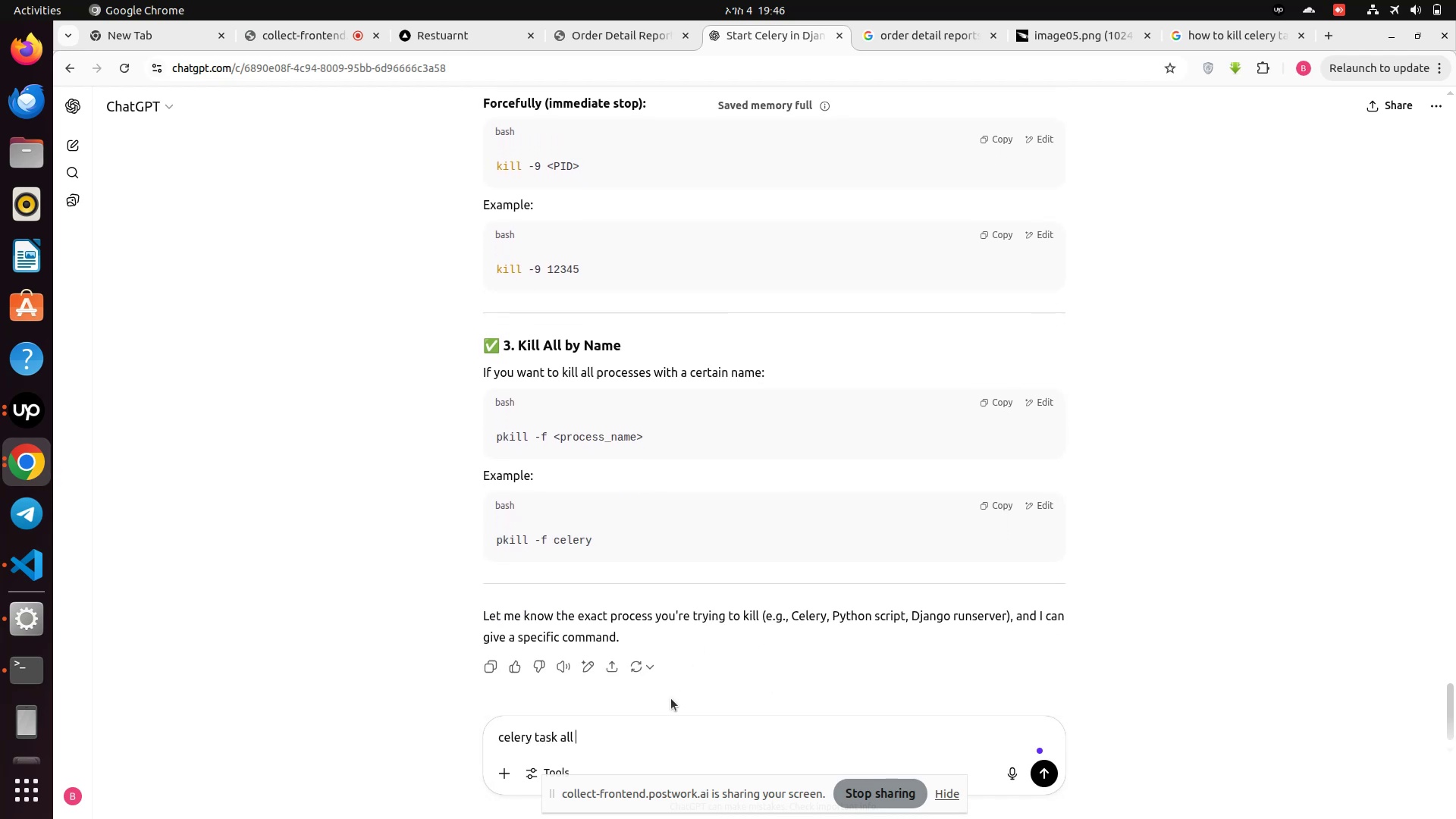 
key(Enter)
 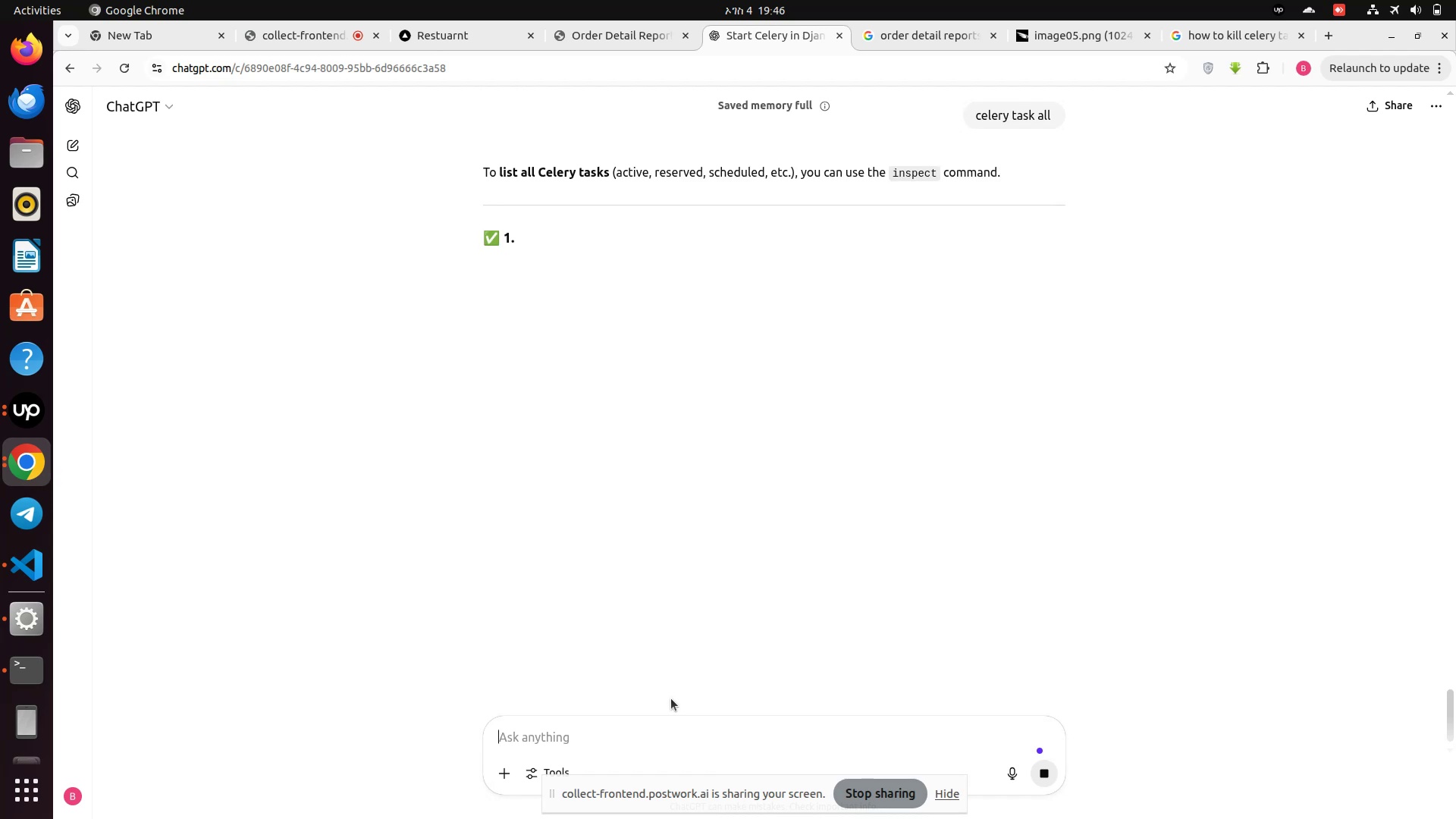 
wait(8.11)
 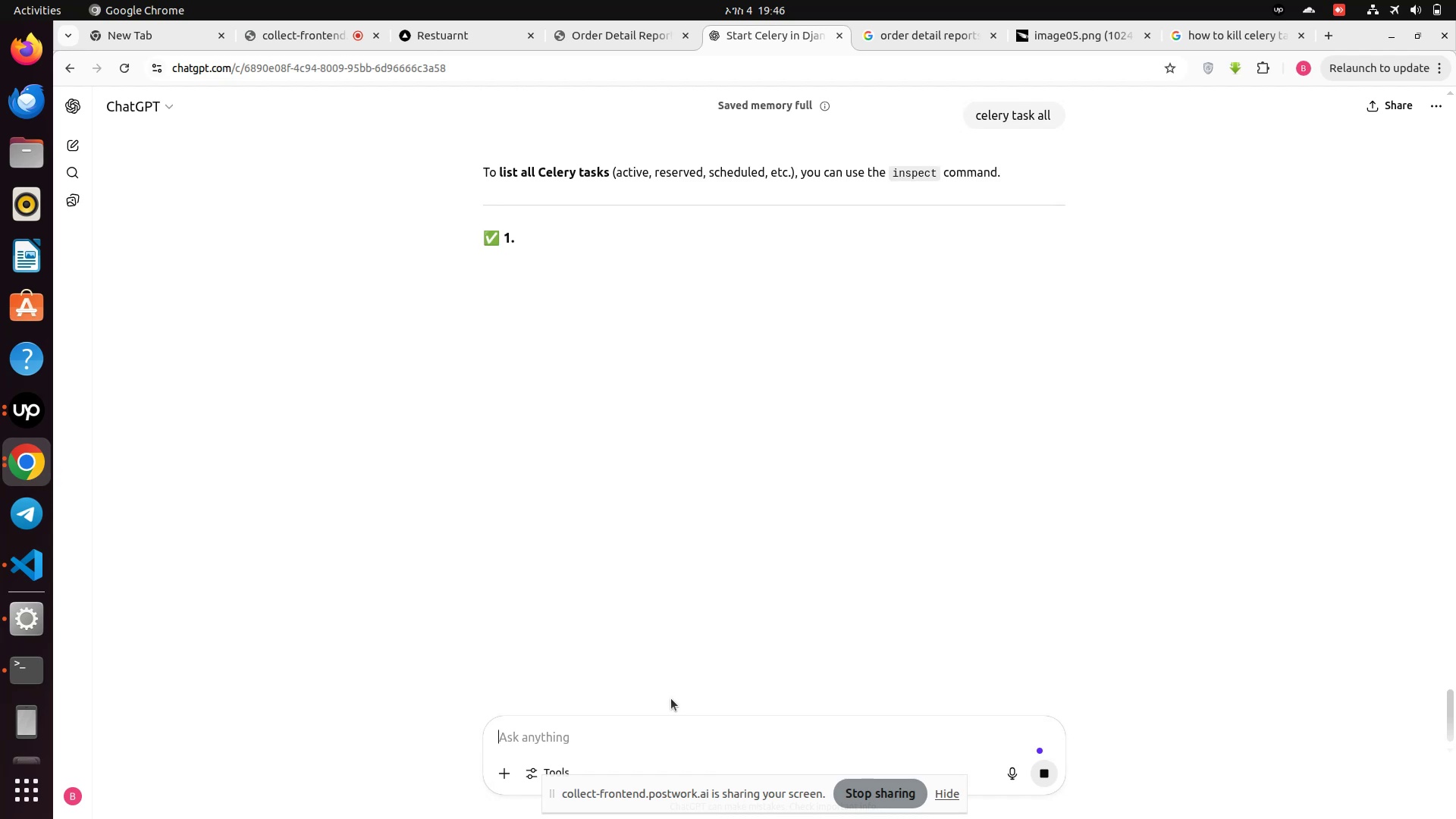 
scroll: coordinate [720, 582], scroll_direction: down, amount: 3.0
 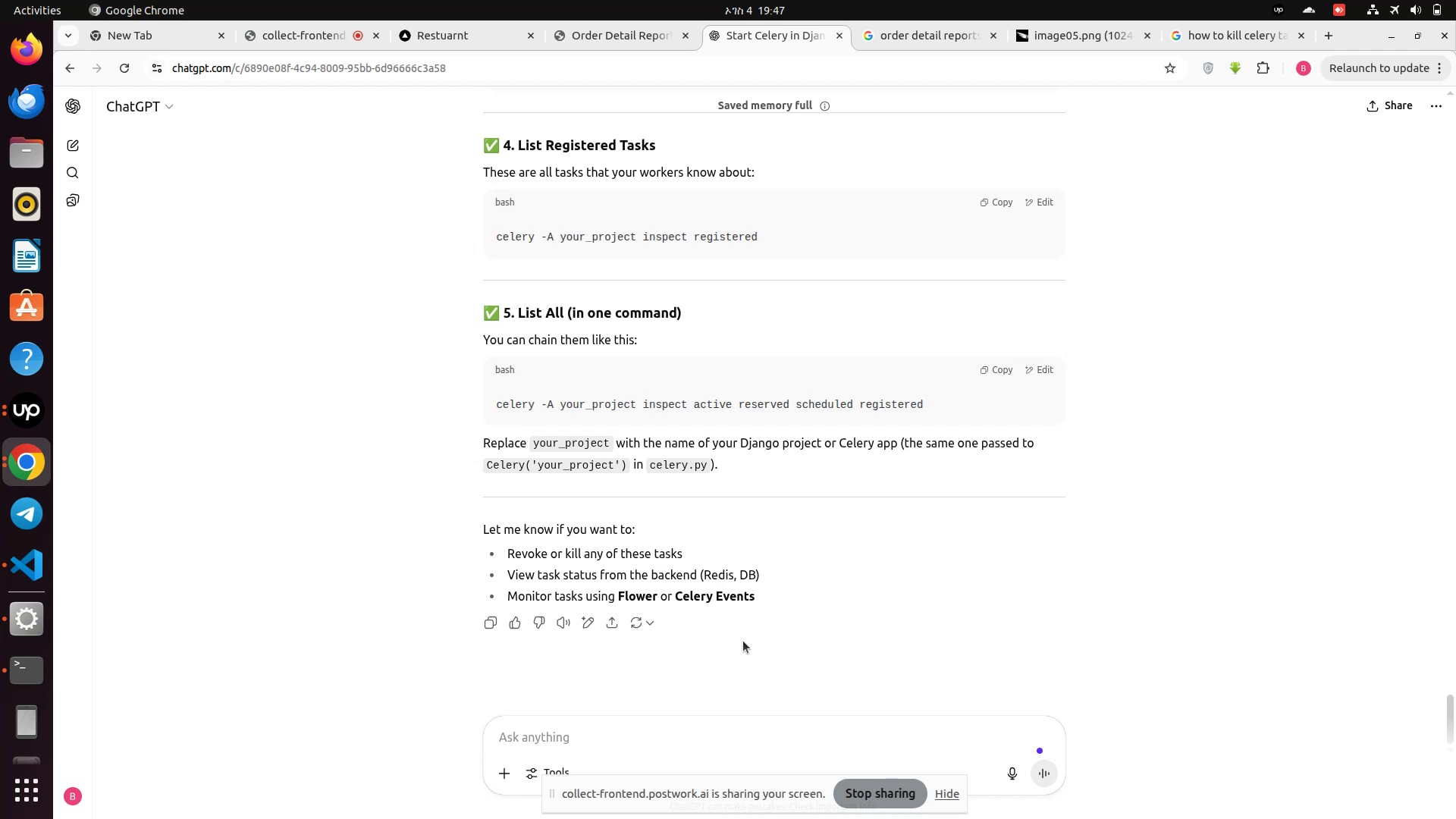 
type(kill process celery )
 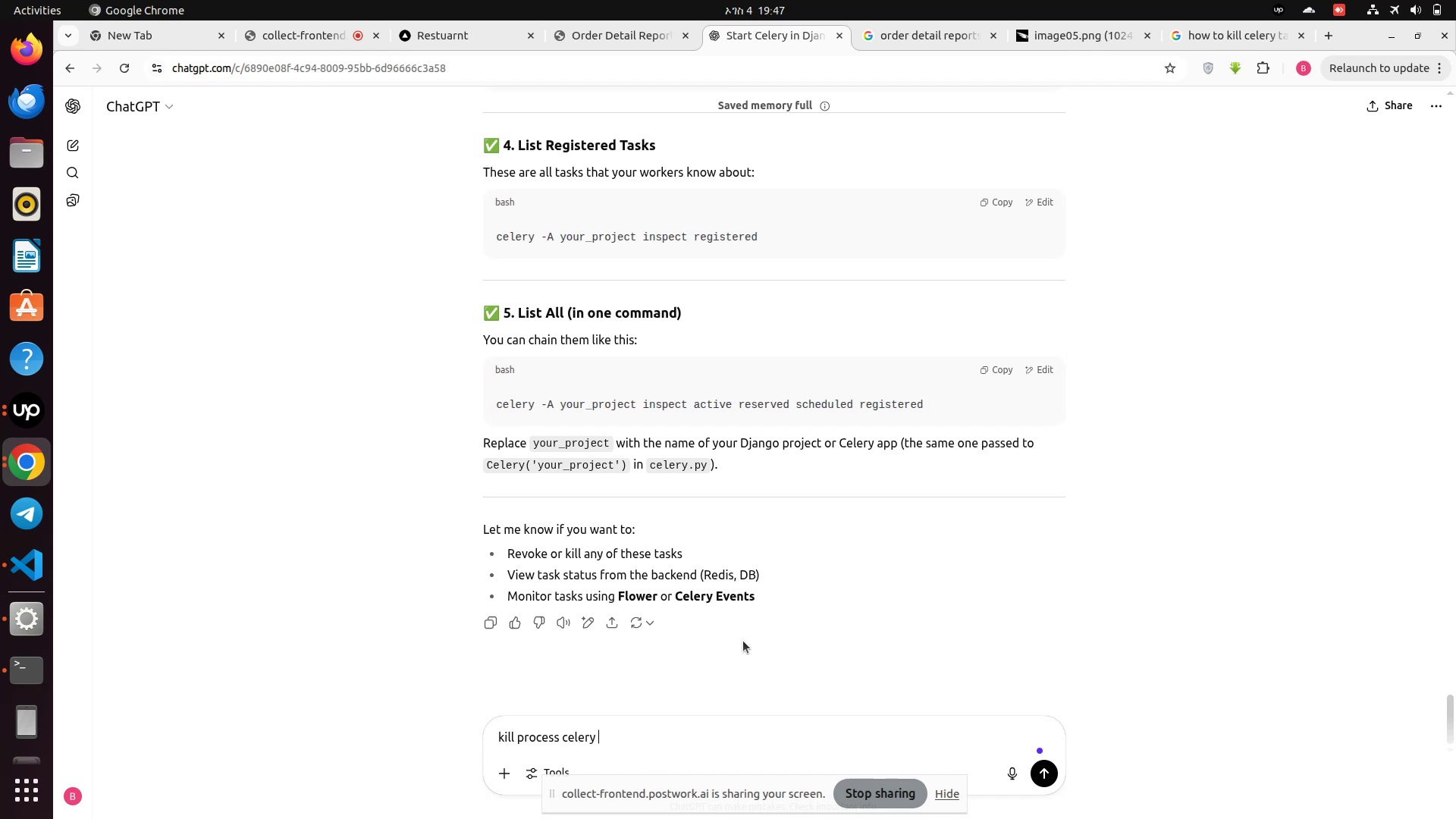 
key(Enter)
 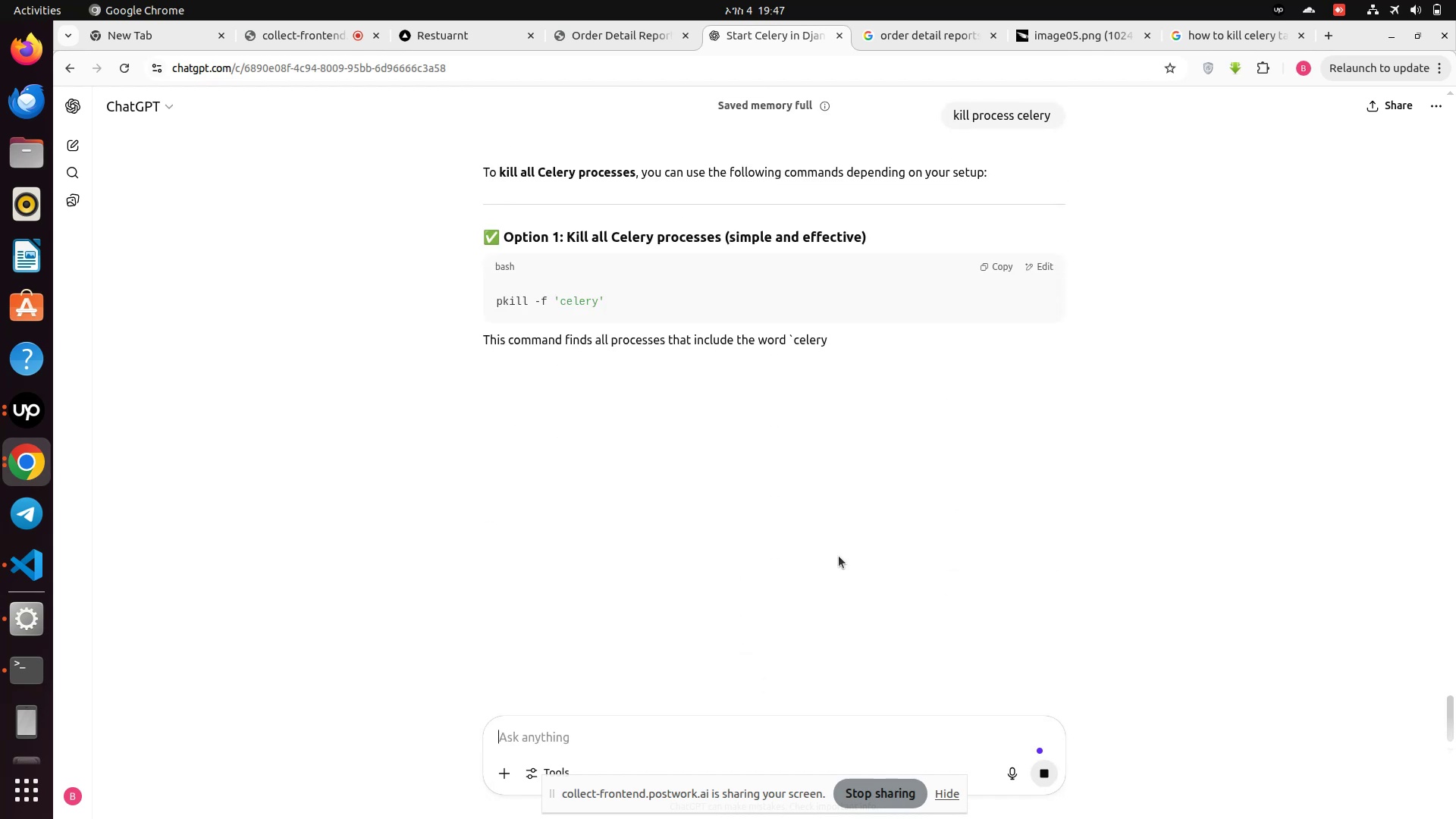 
wait(5.41)
 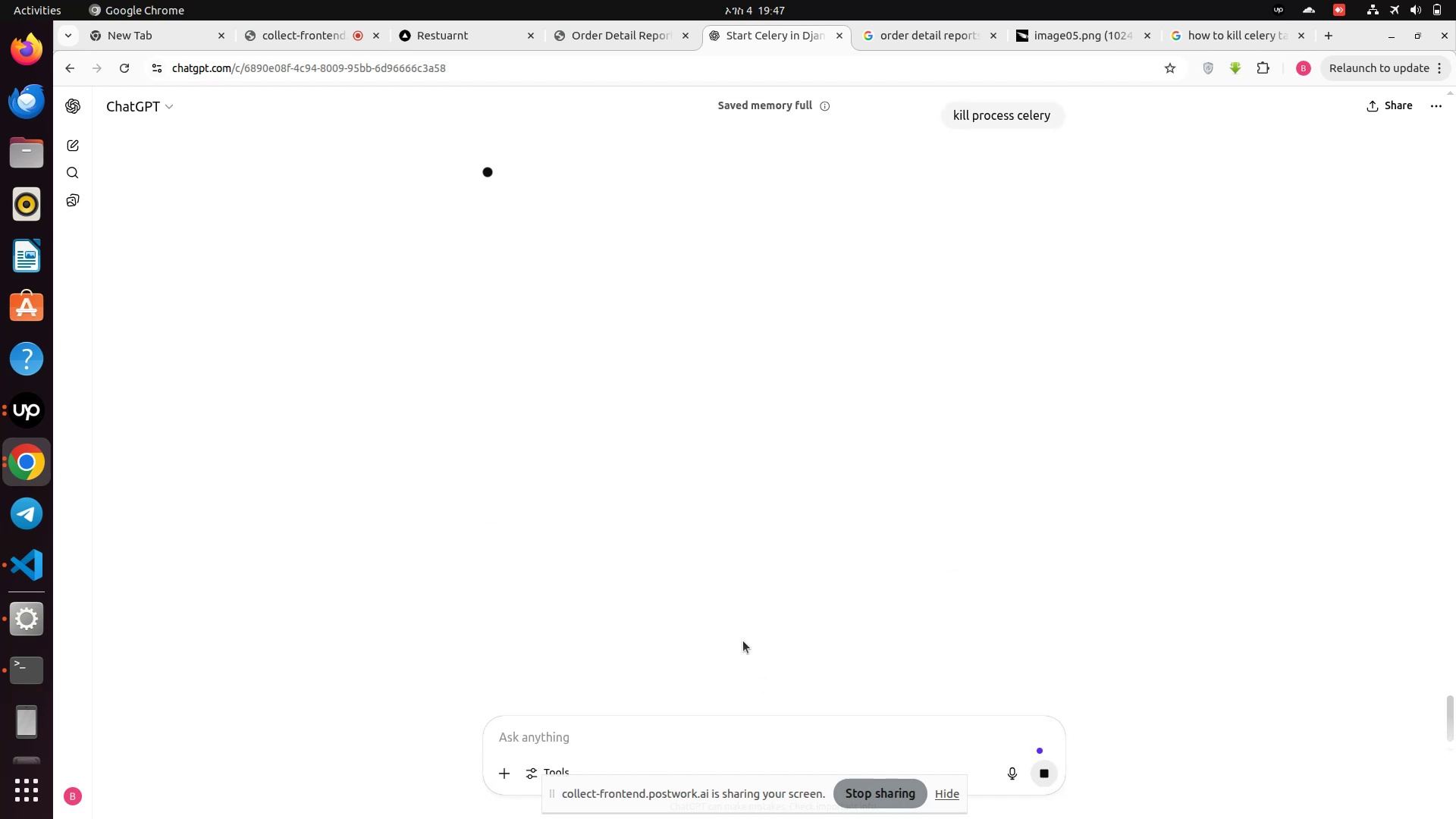 
left_click([996, 257])
 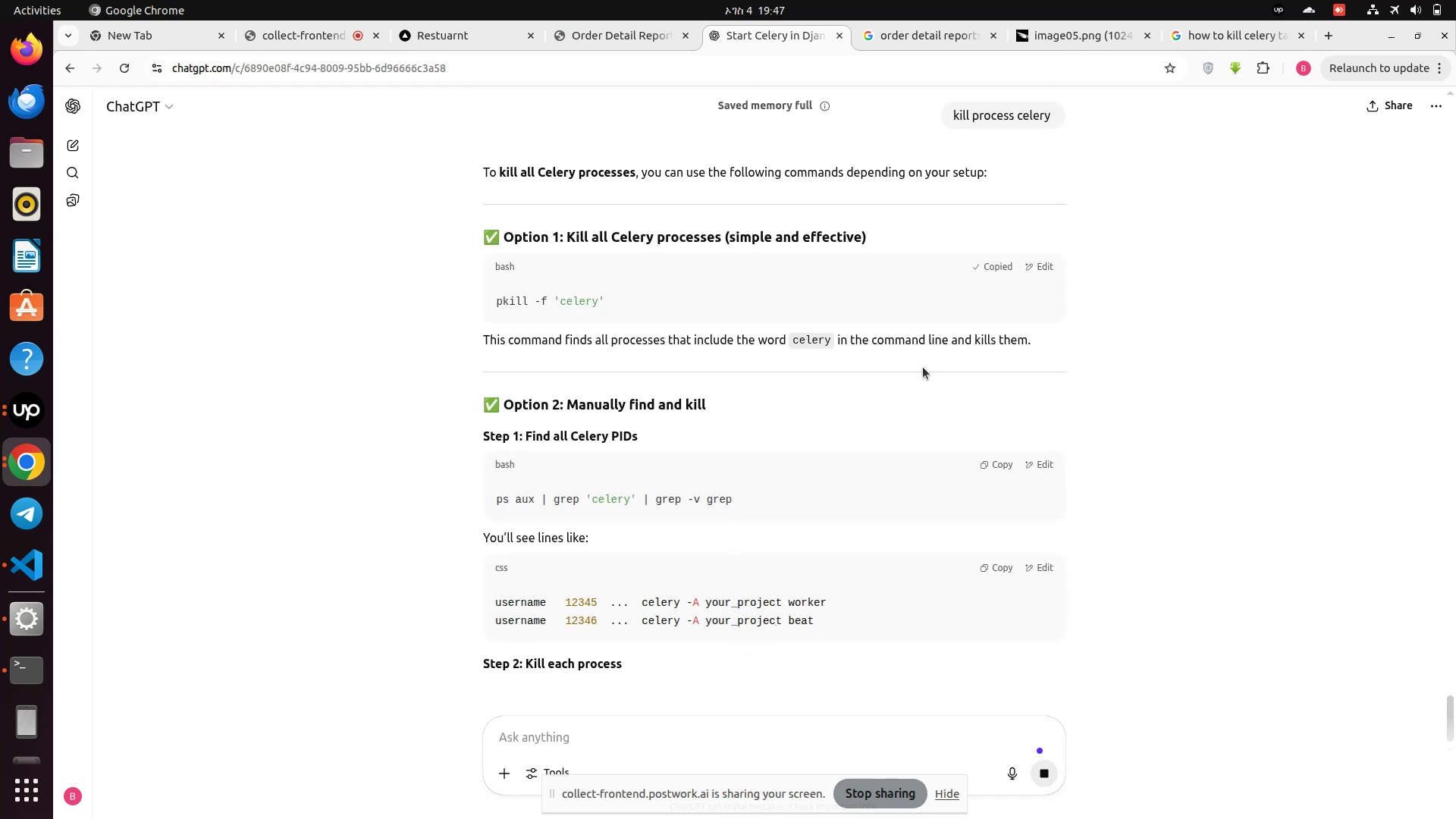 
scroll: coordinate [927, 422], scroll_direction: down, amount: 2.0
 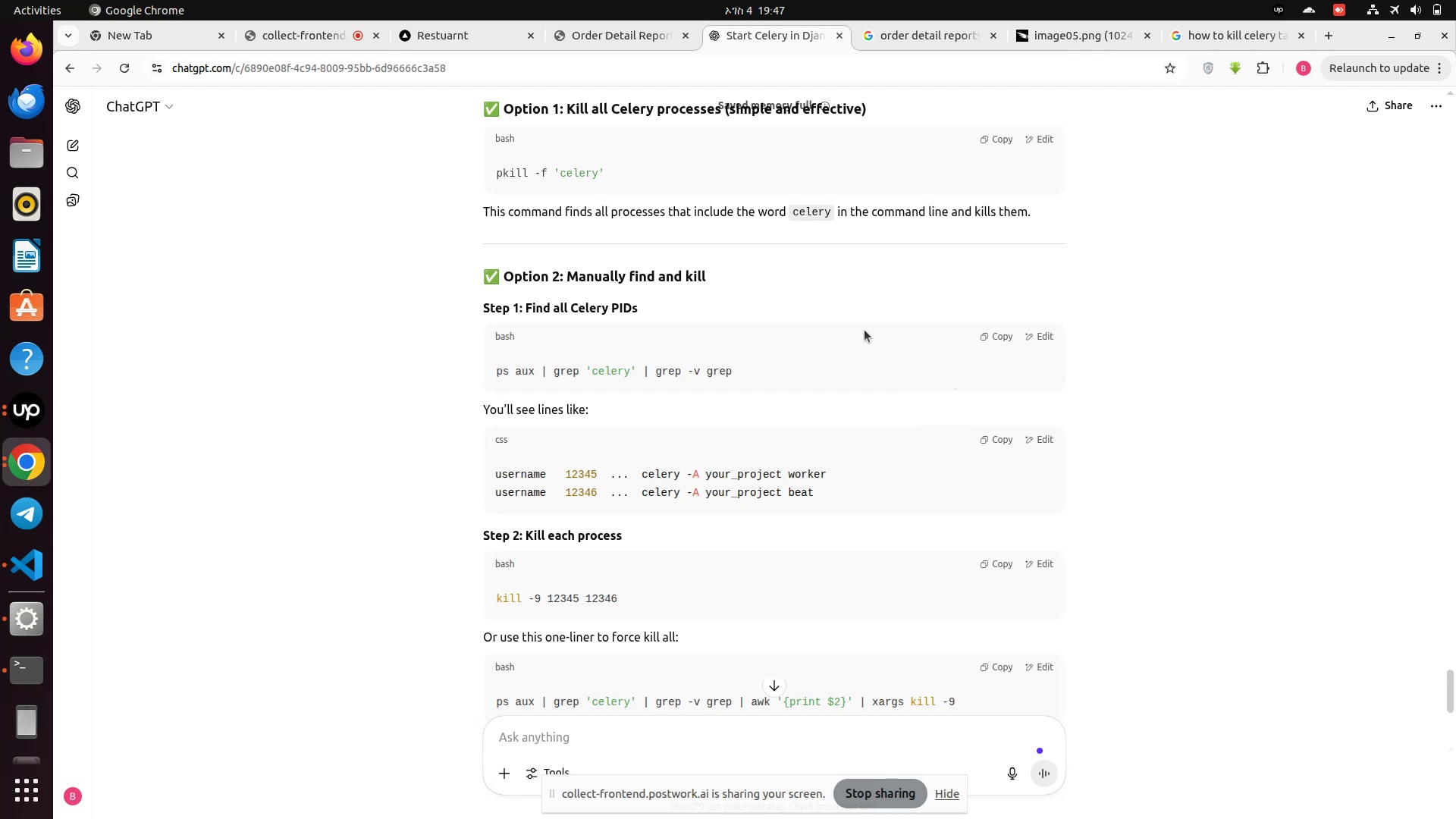 
left_click([999, 145])
 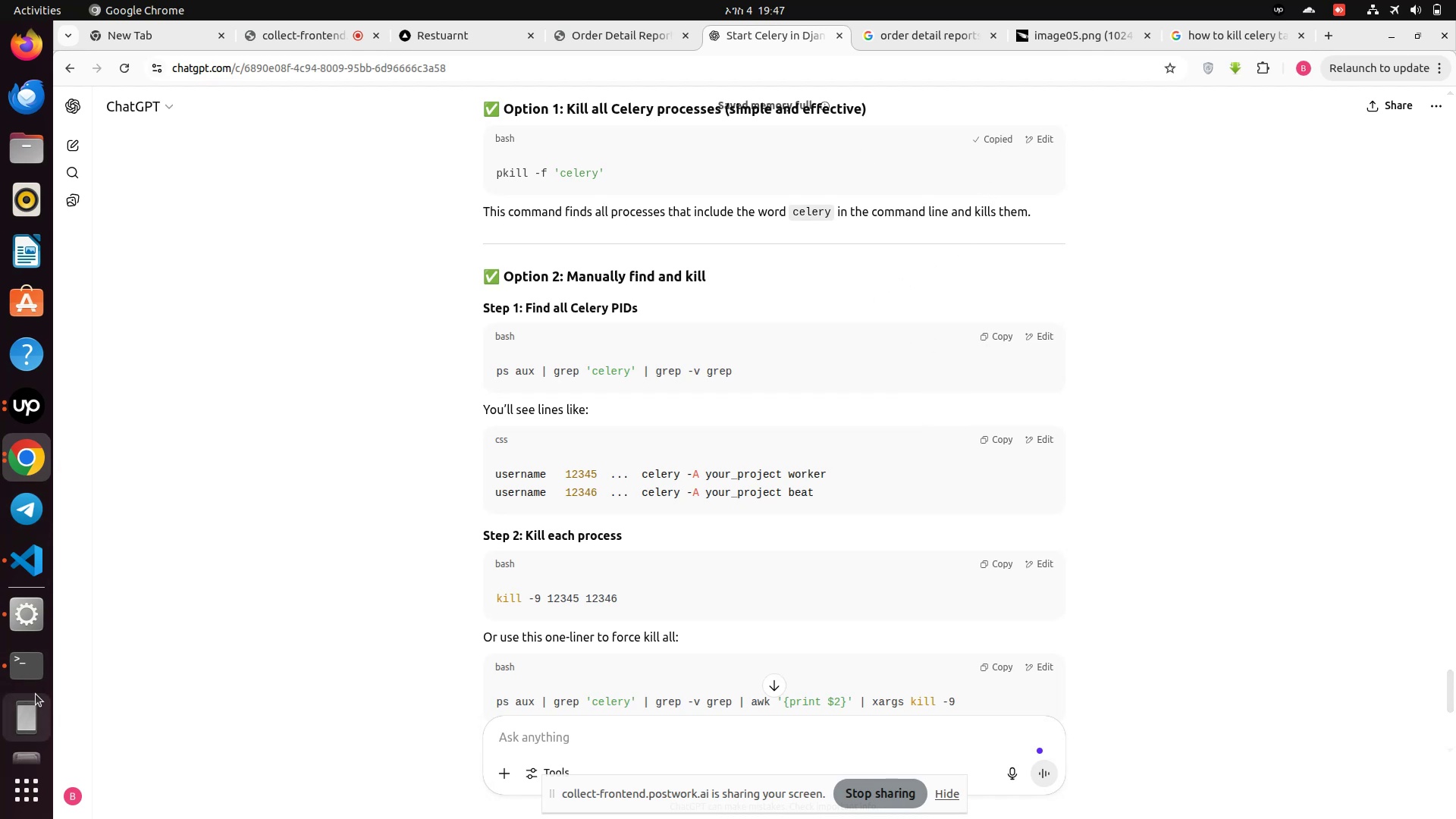 
left_click([30, 654])
 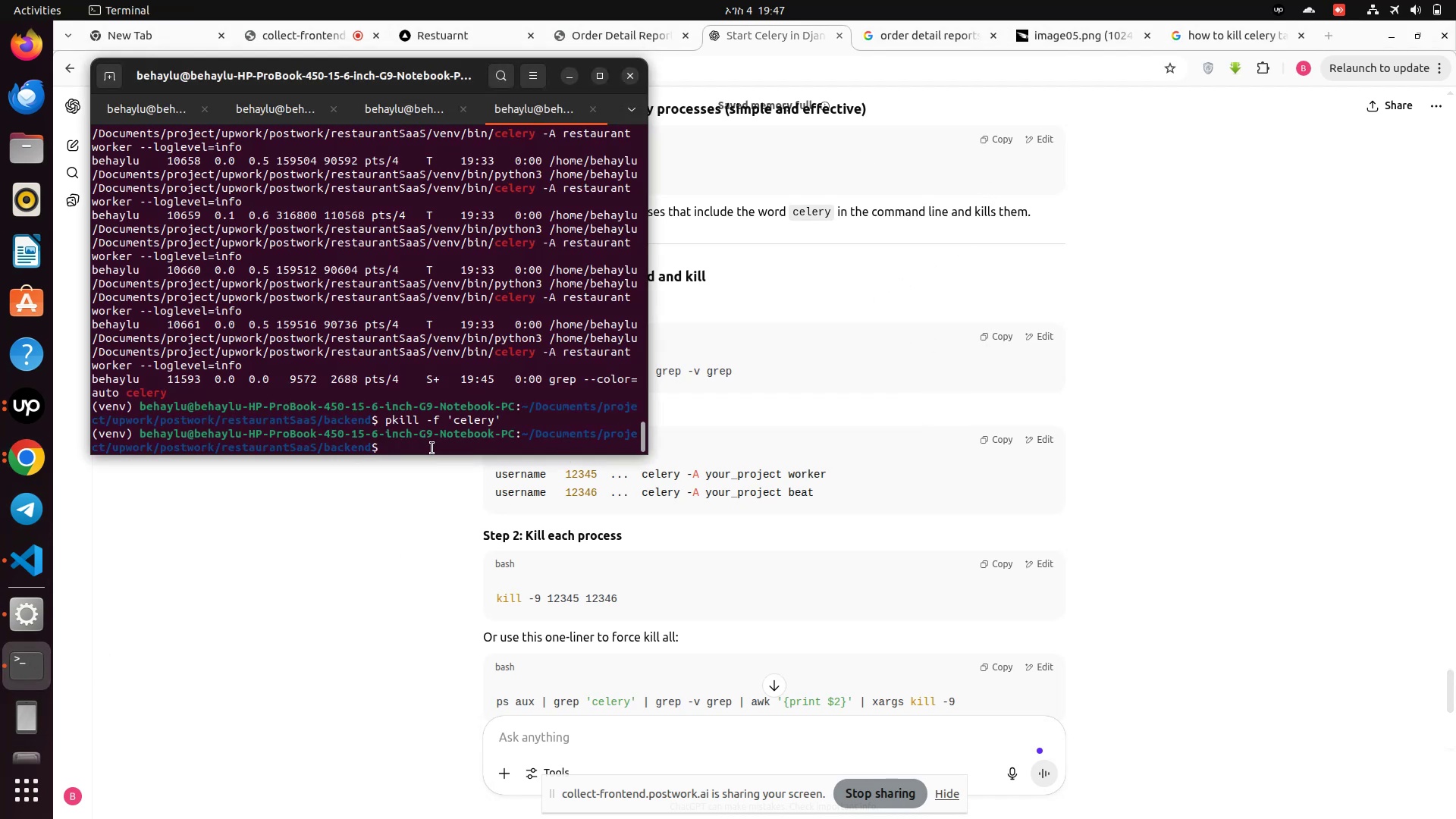 
right_click([441, 423])
 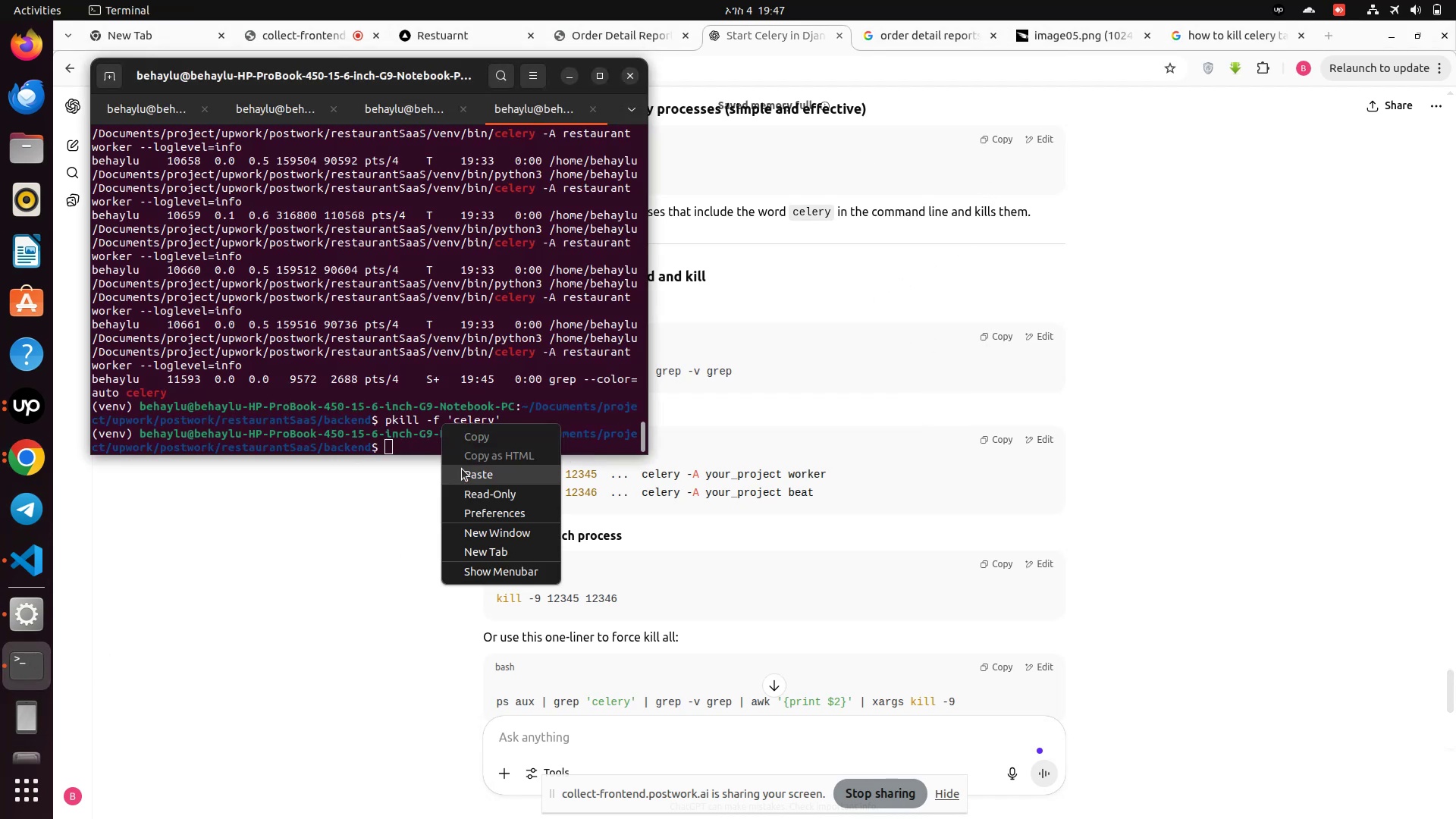 
left_click([464, 471])
 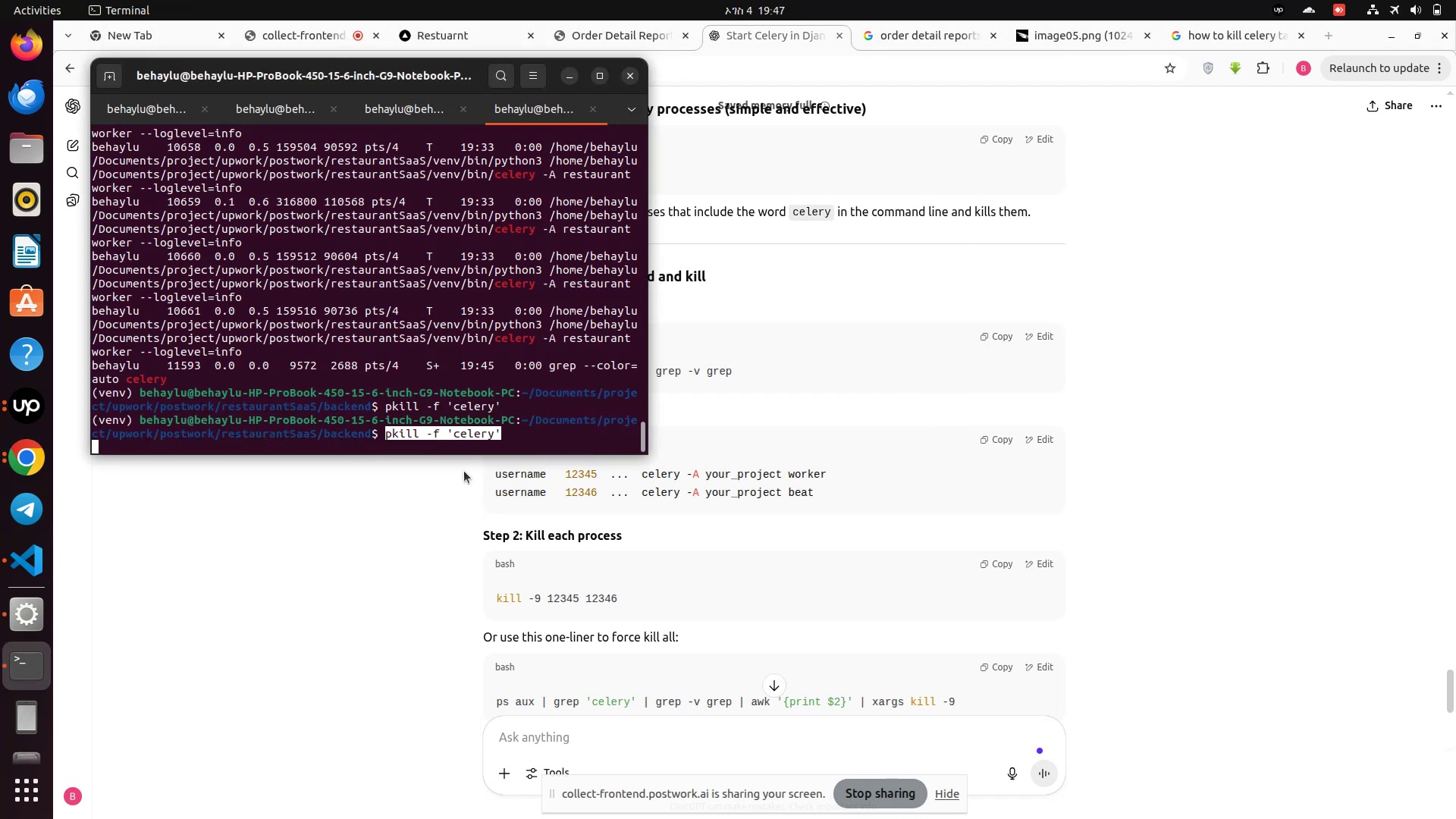 
key(Enter)
 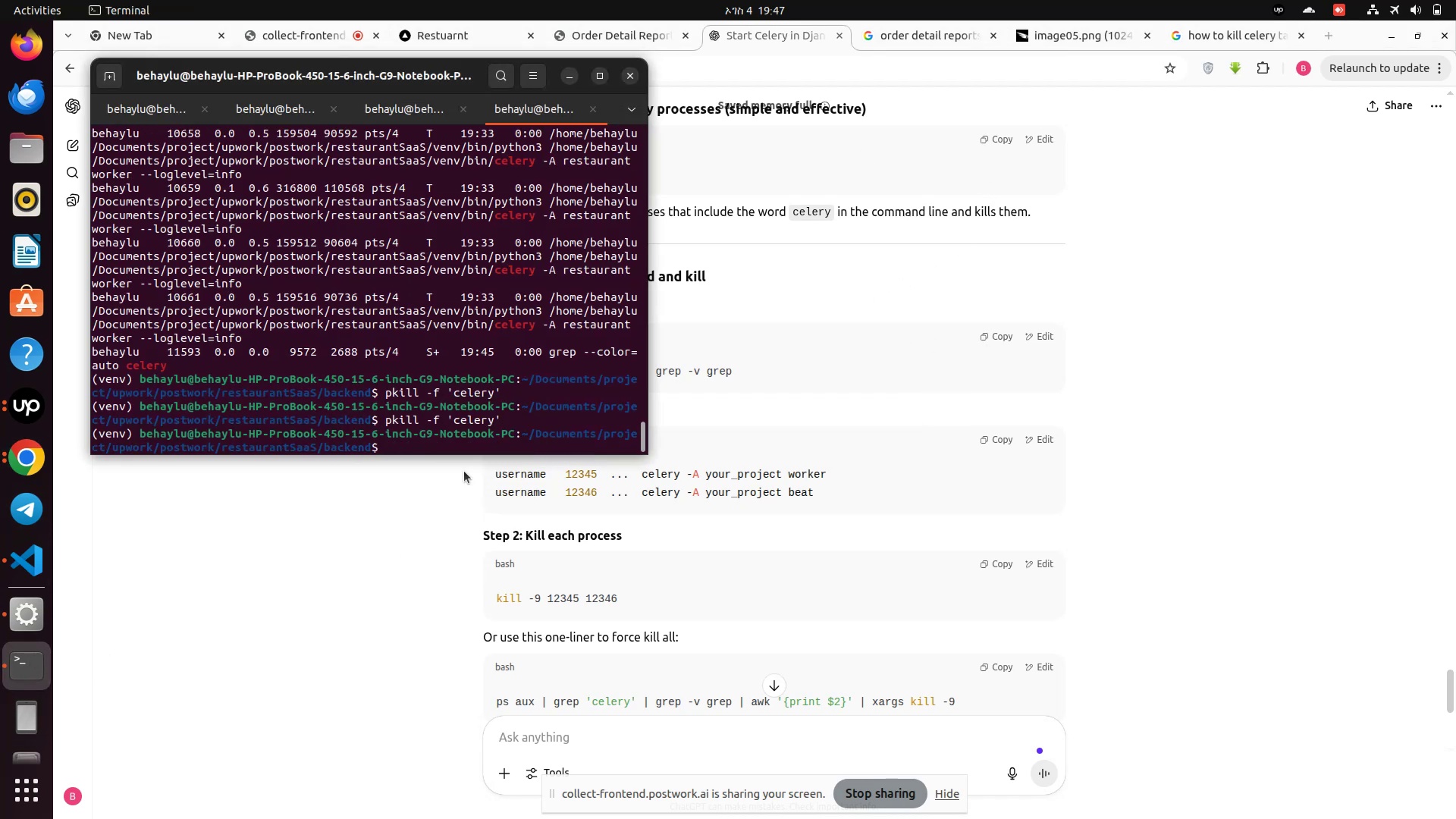 
key(ArrowUp)
 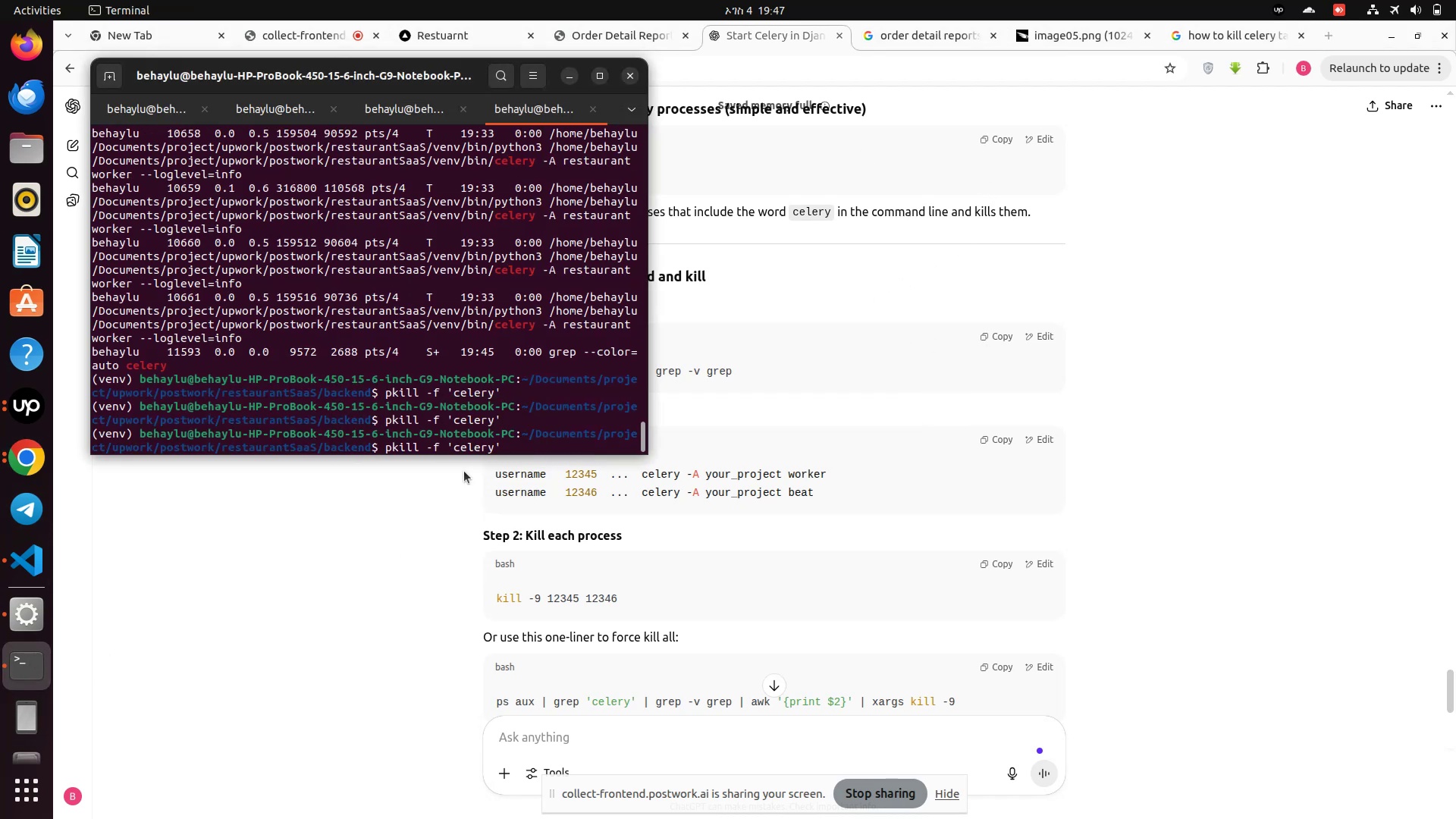 
key(Enter)
 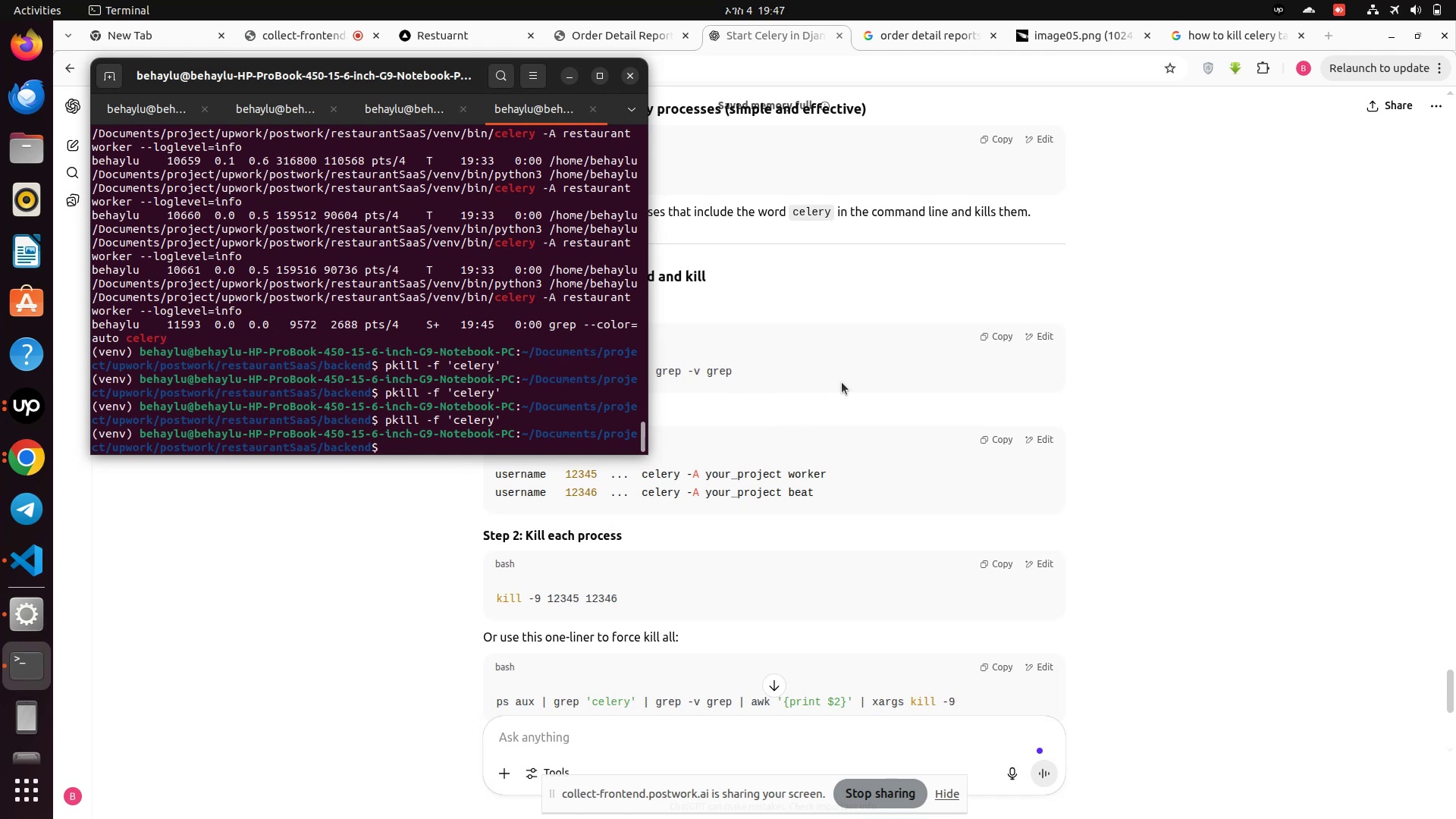 
wait(6.26)
 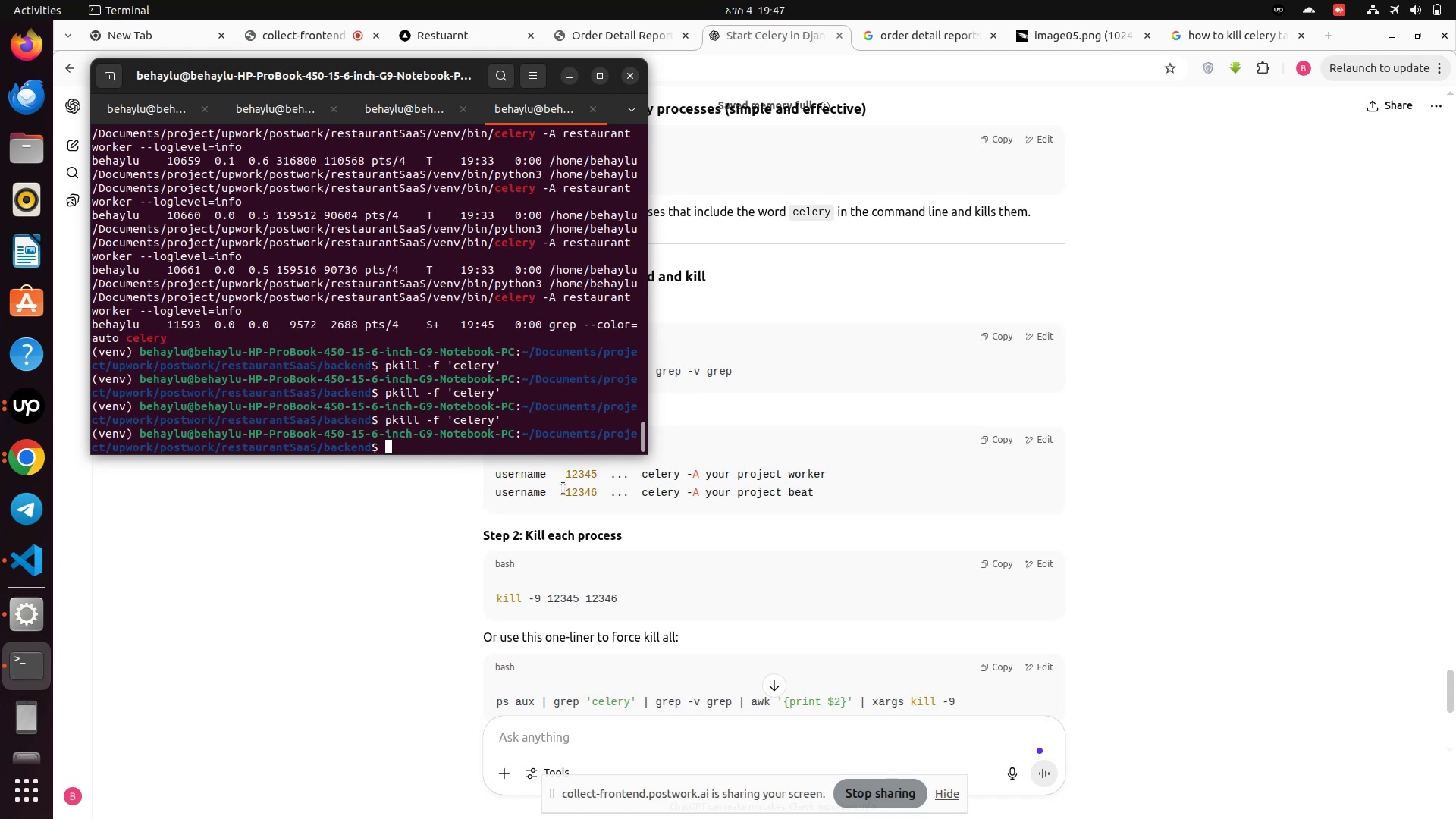 
key(ArrowUp)
 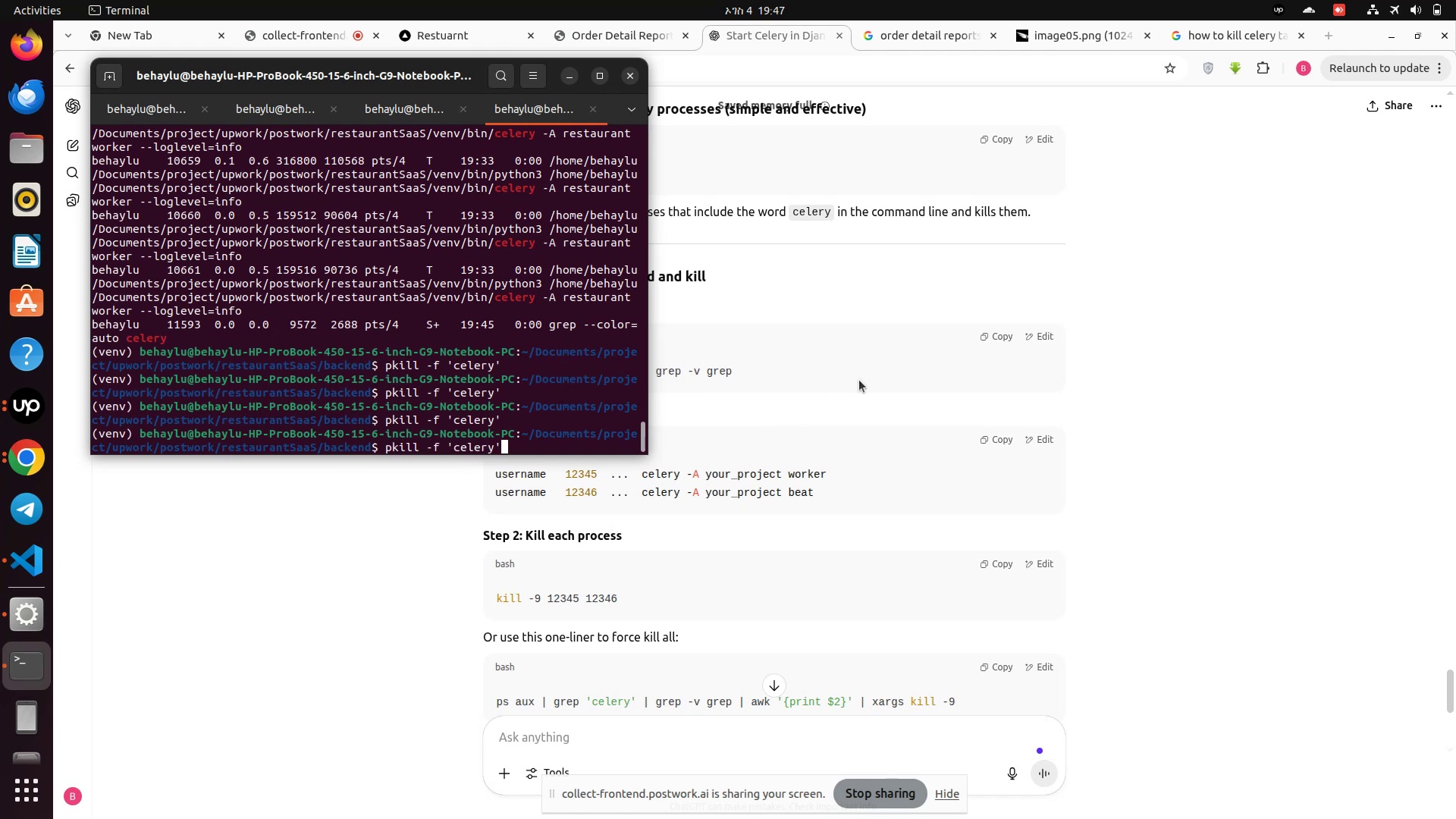 
key(ArrowUp)
 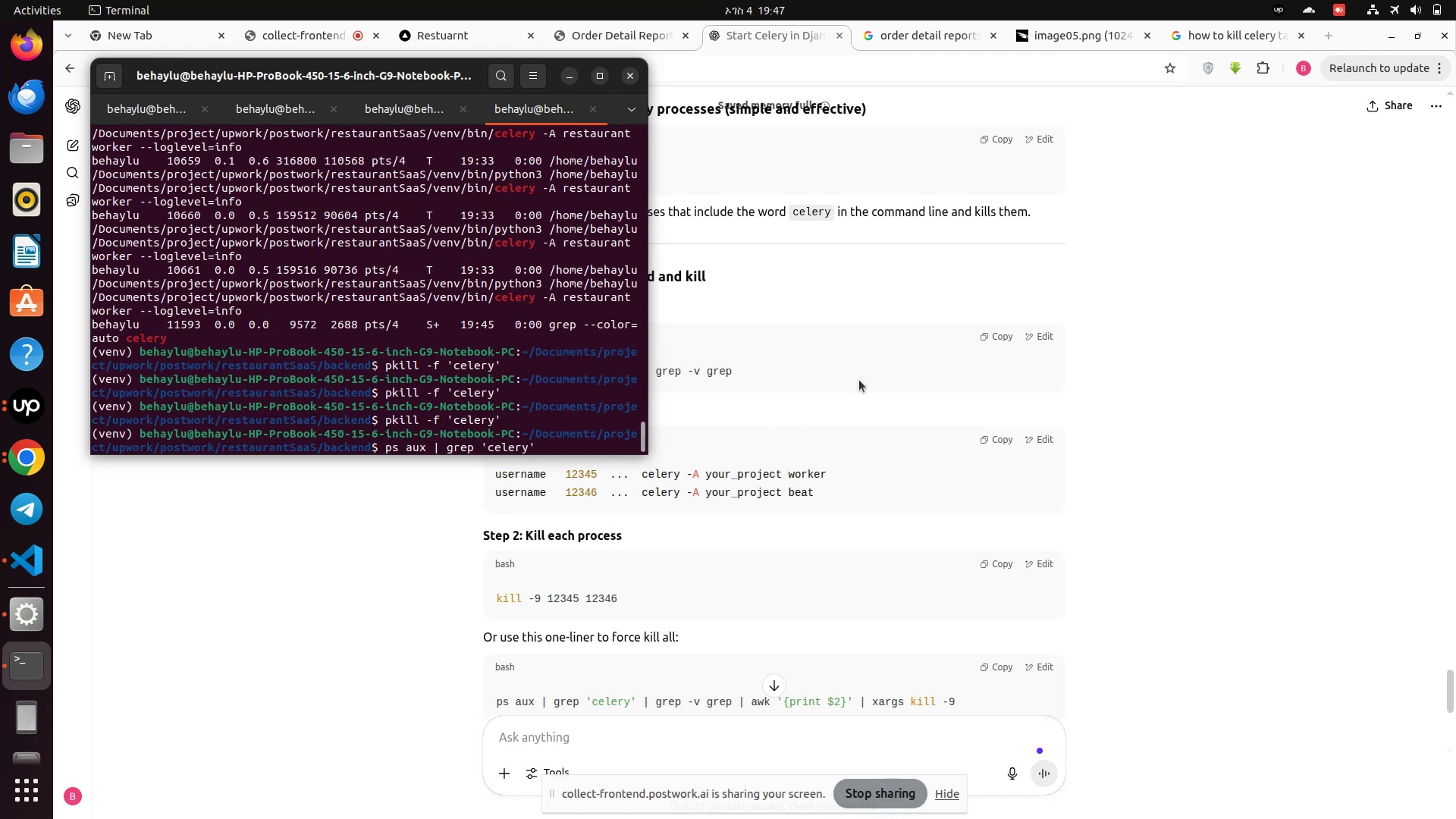 
key(Enter)
 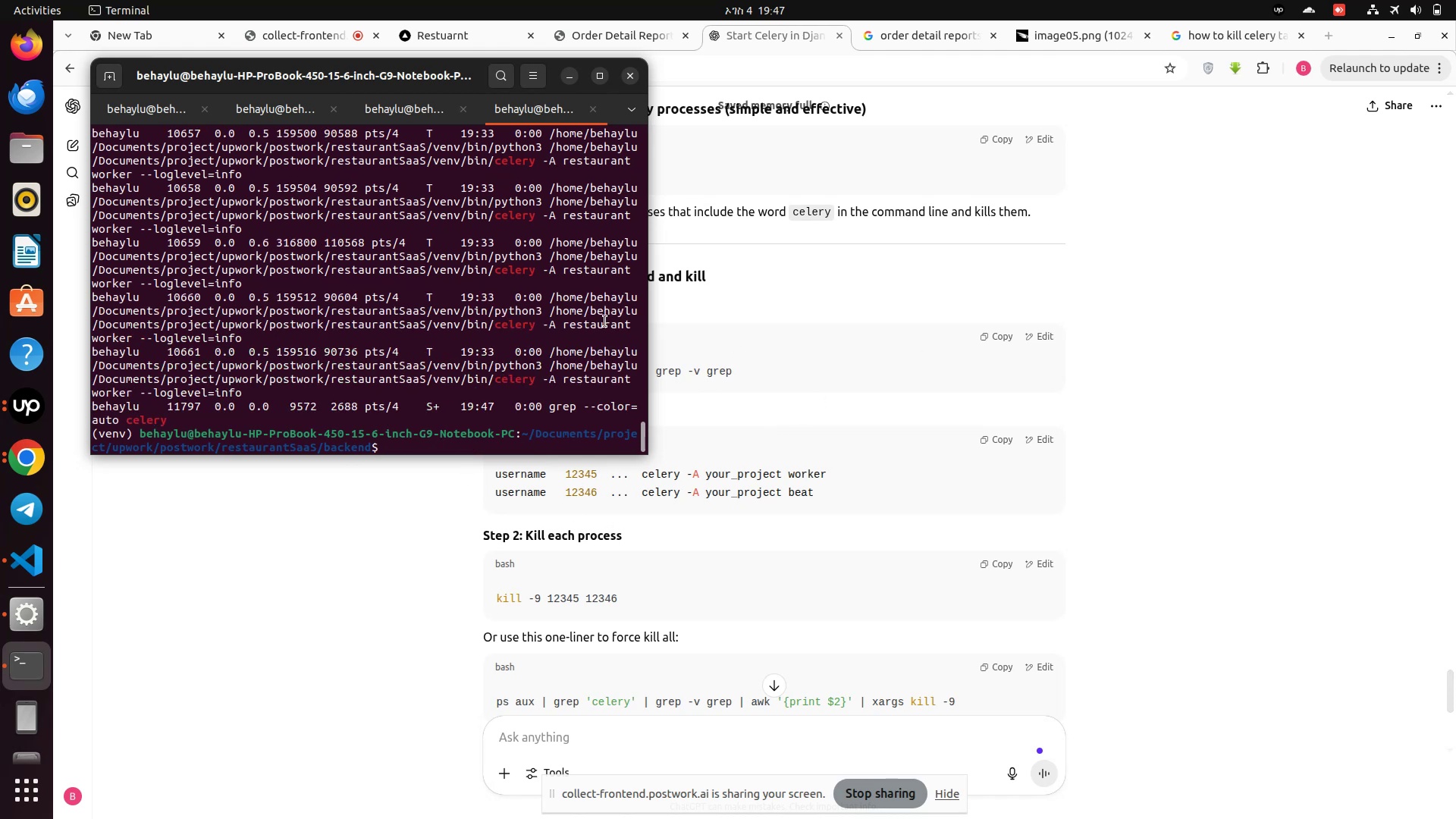 
scroll: coordinate [462, 332], scroll_direction: up, amount: 21.0
 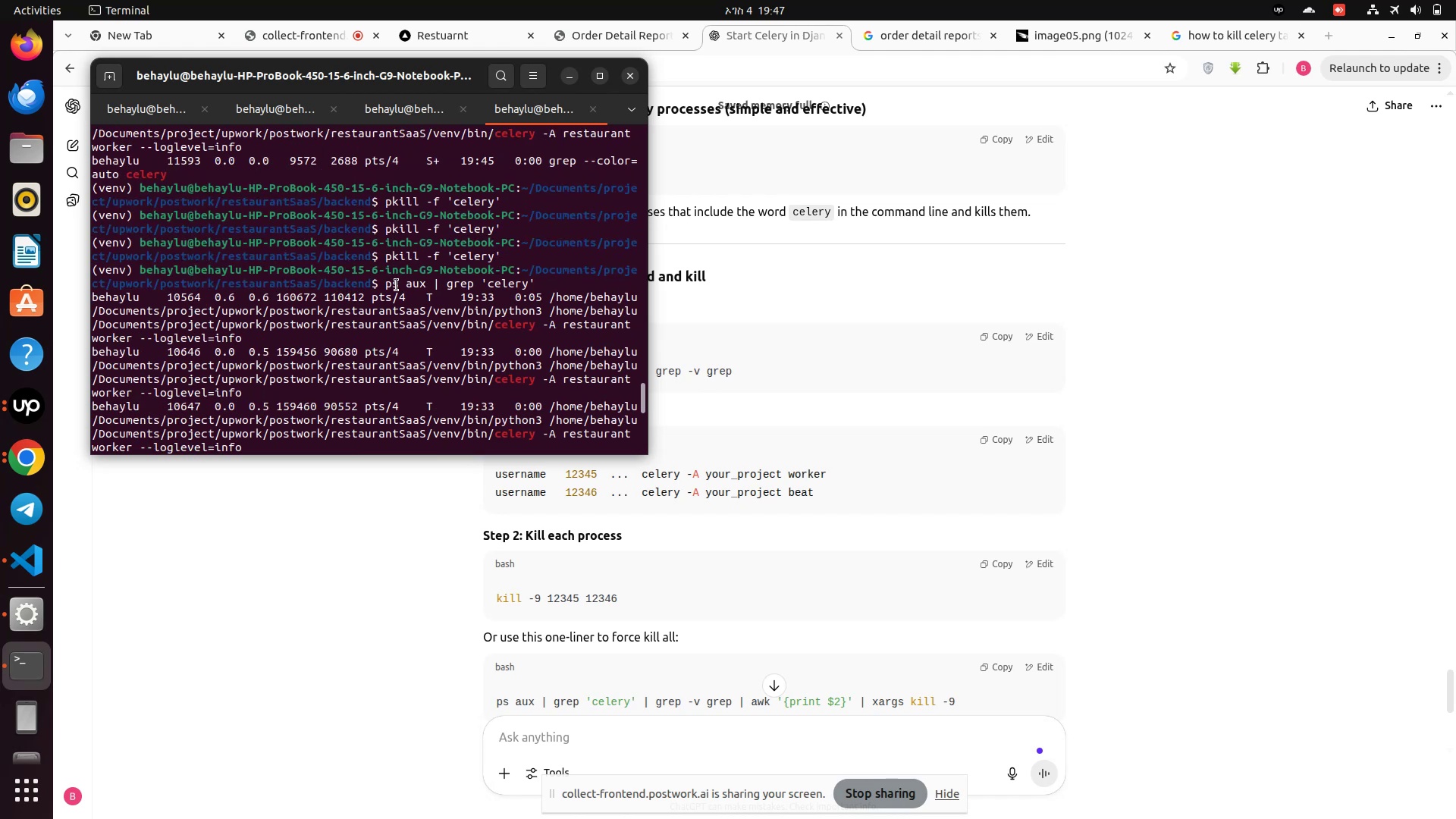 
left_click_drag(start_coordinate=[385, 284], to_coordinate=[336, 626])
 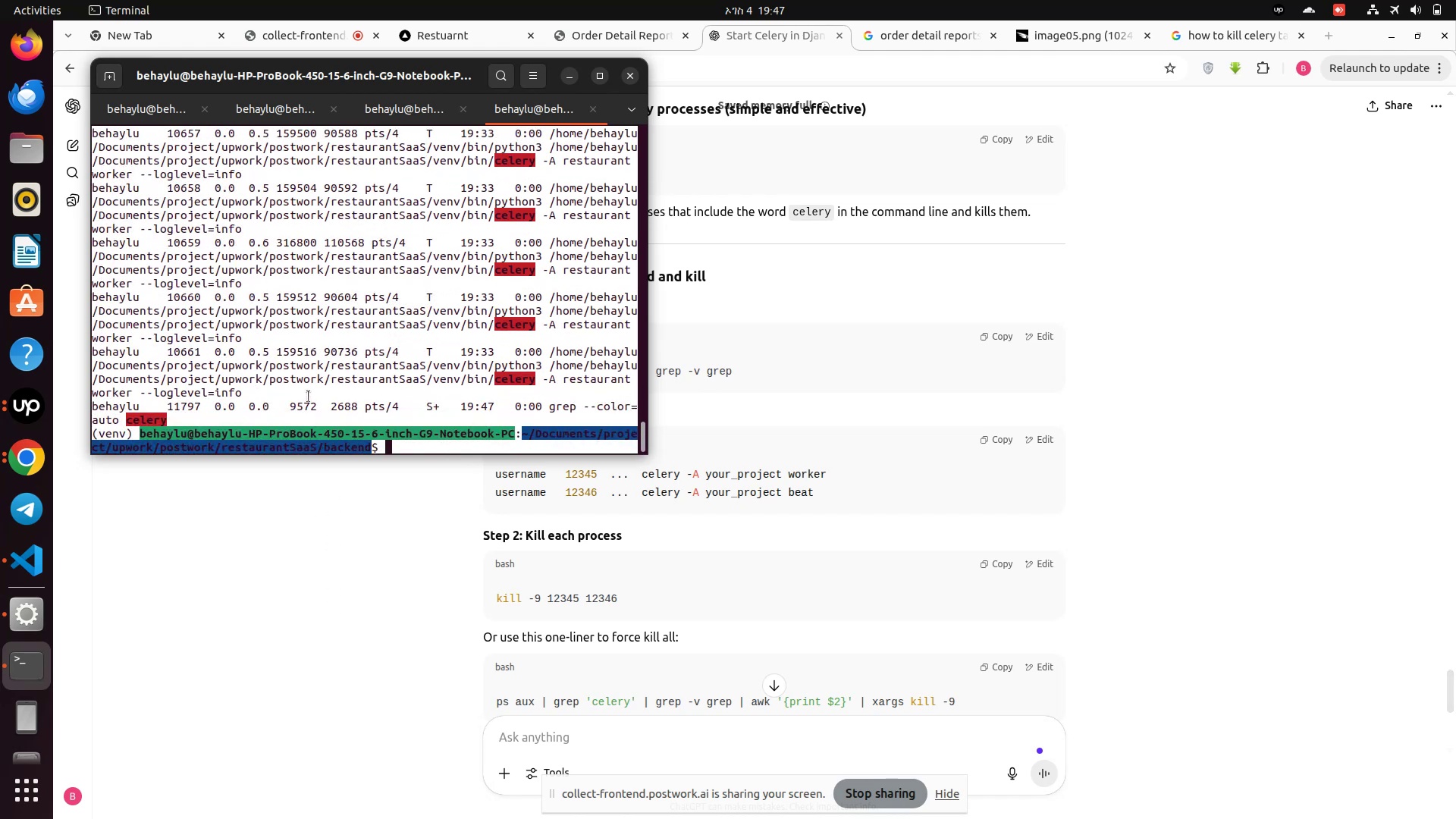 
right_click([309, 397])
 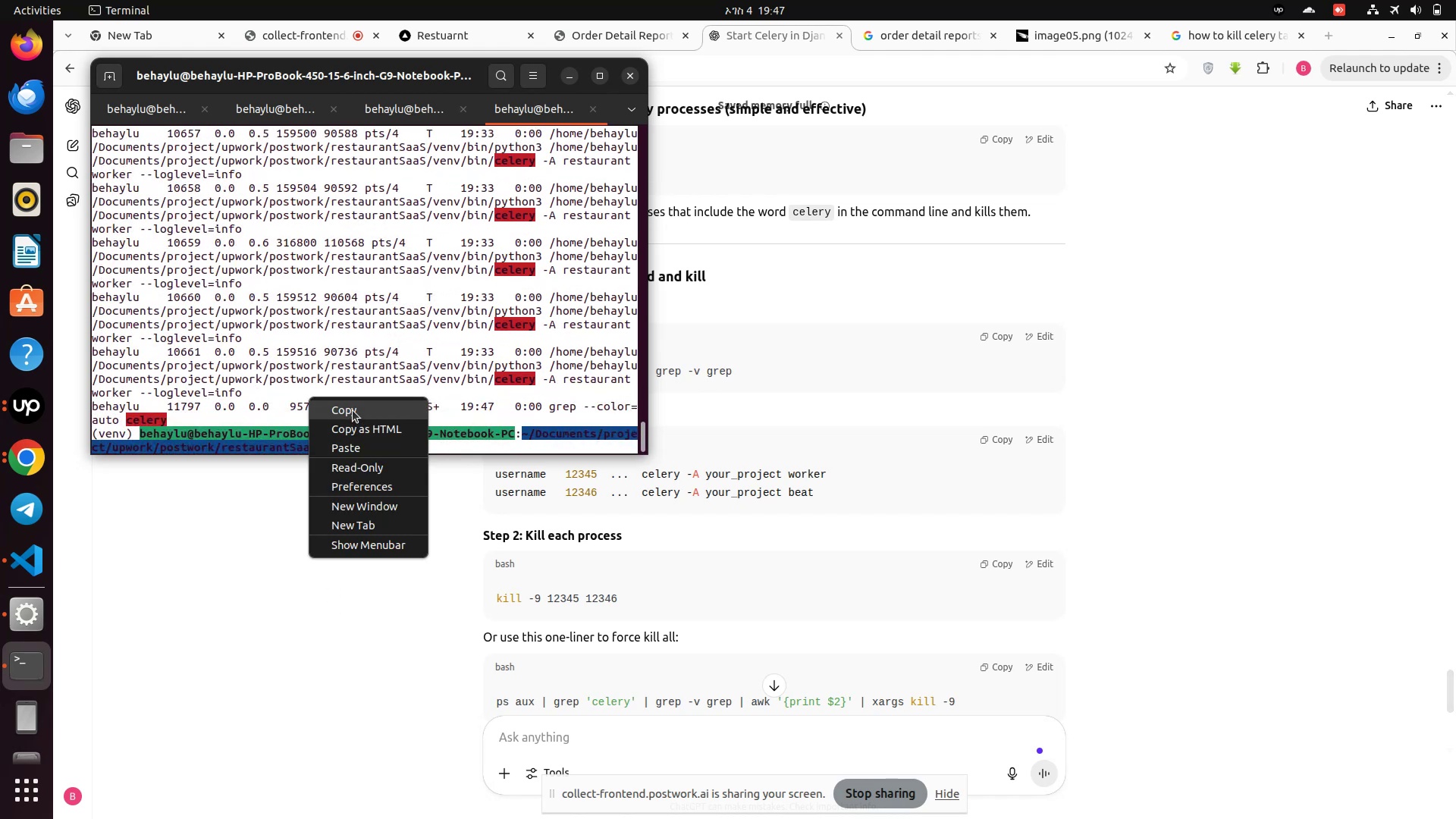 
left_click([353, 410])
 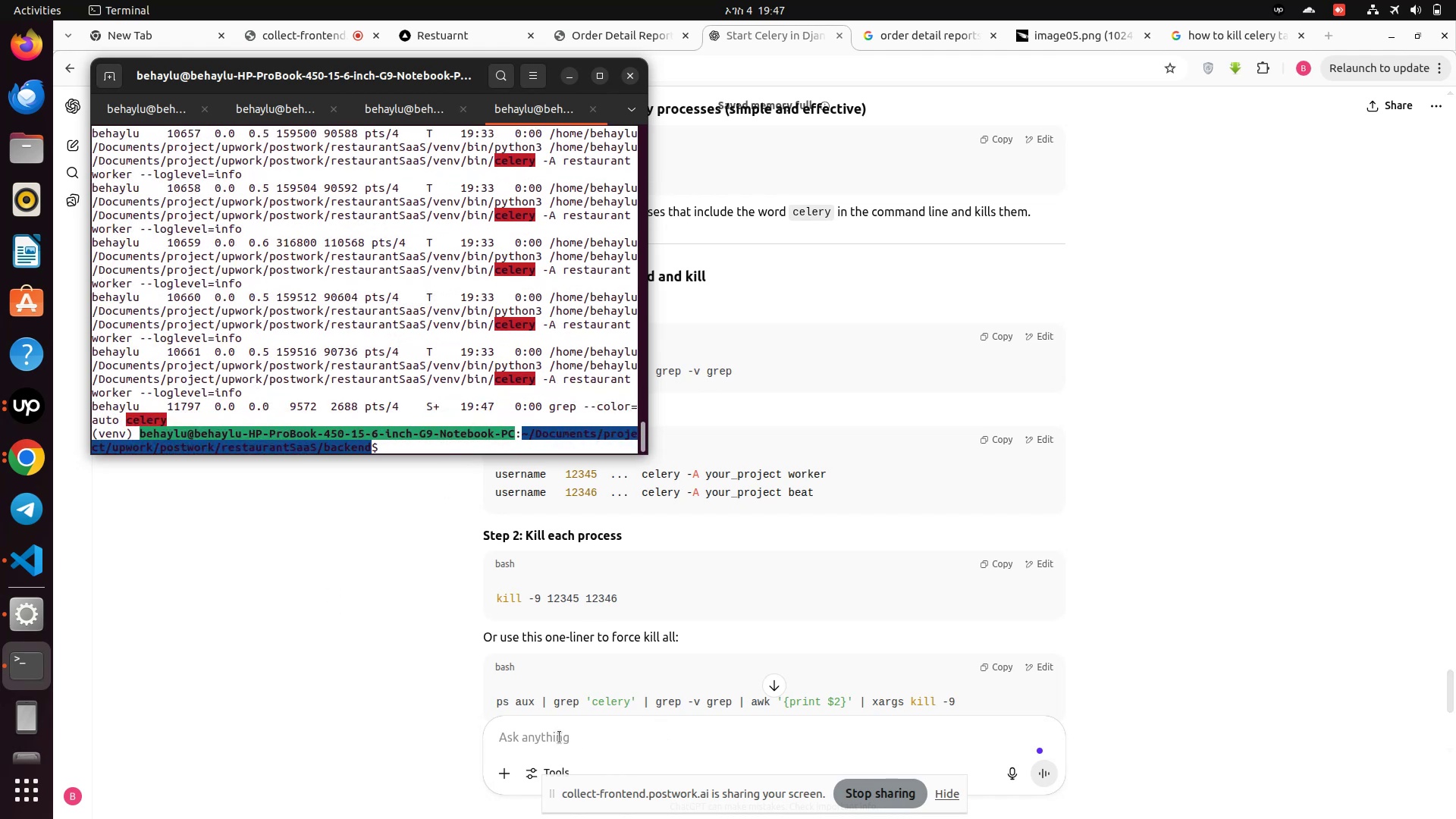 
left_click([556, 736])
 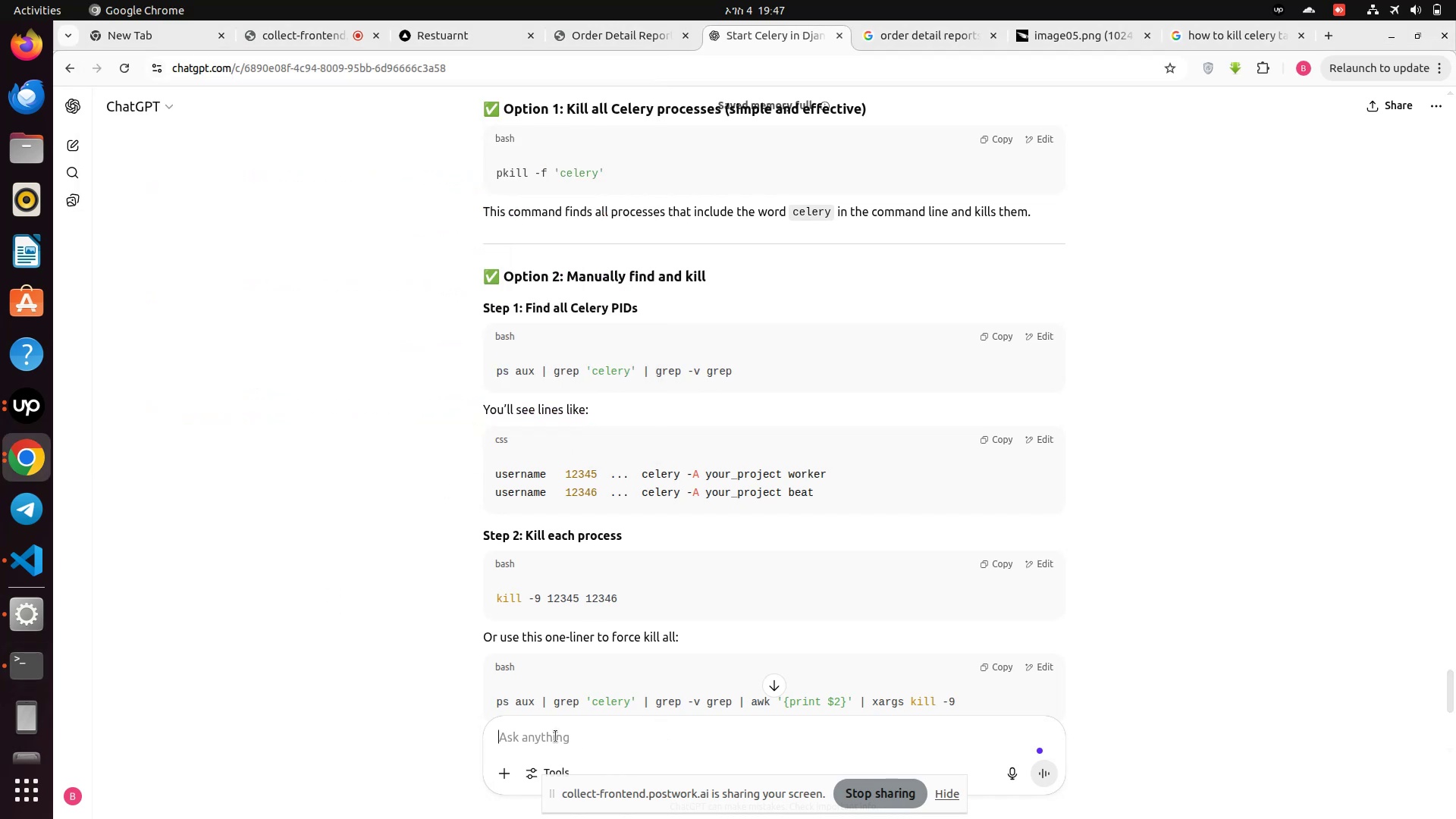 
key(Control+V)
 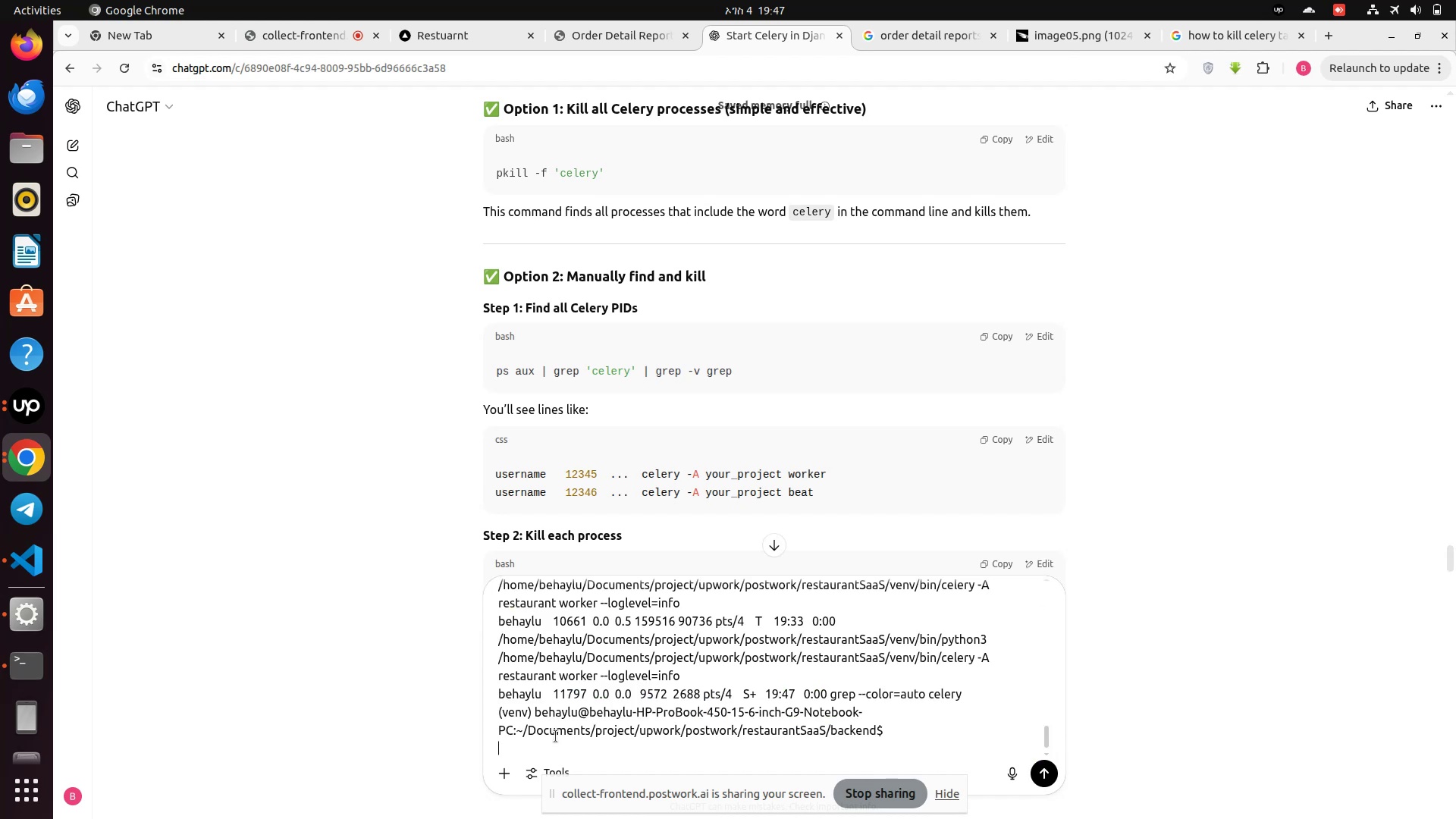 
type( i want kill this all )
 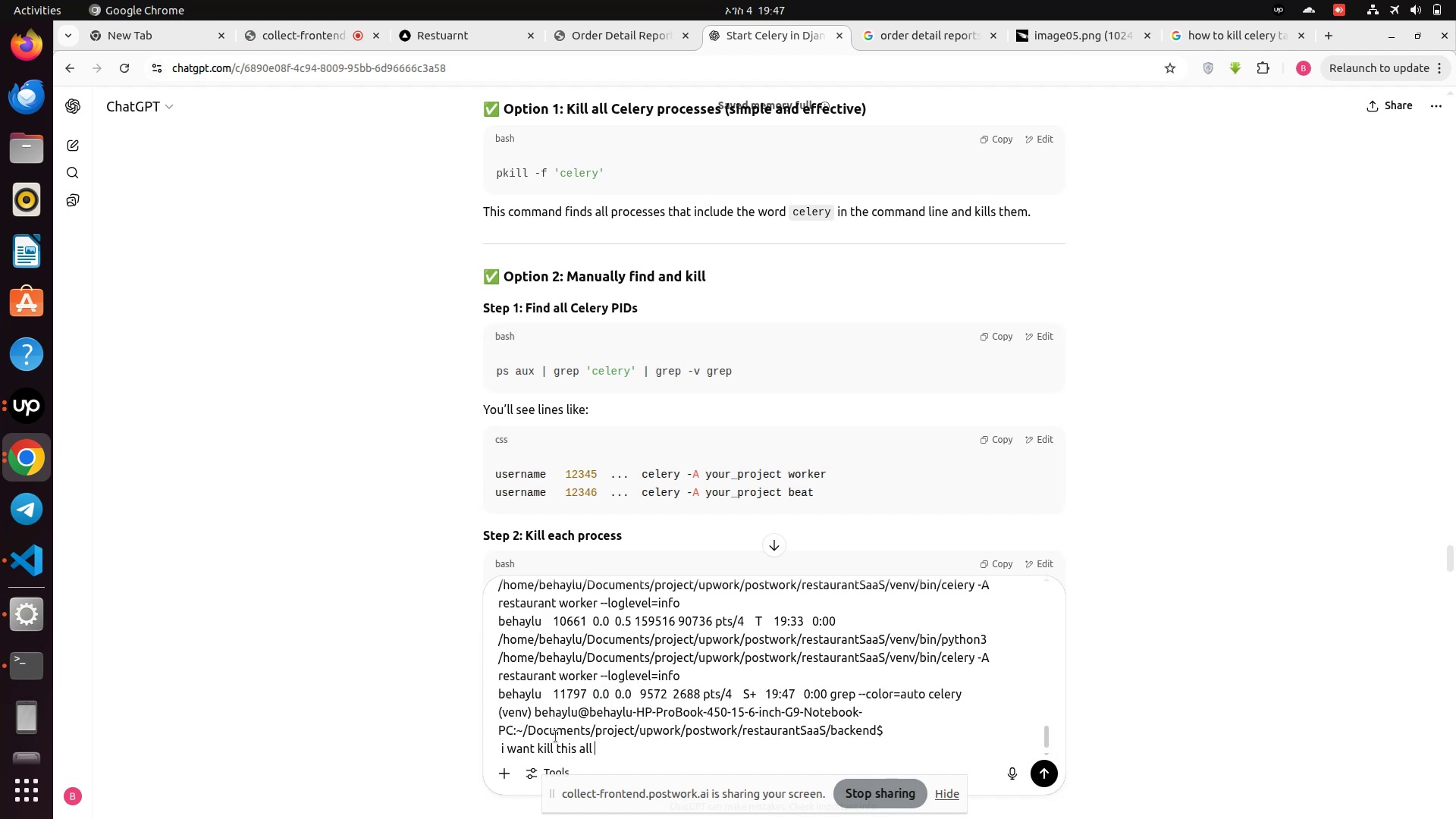 
key(Enter)
 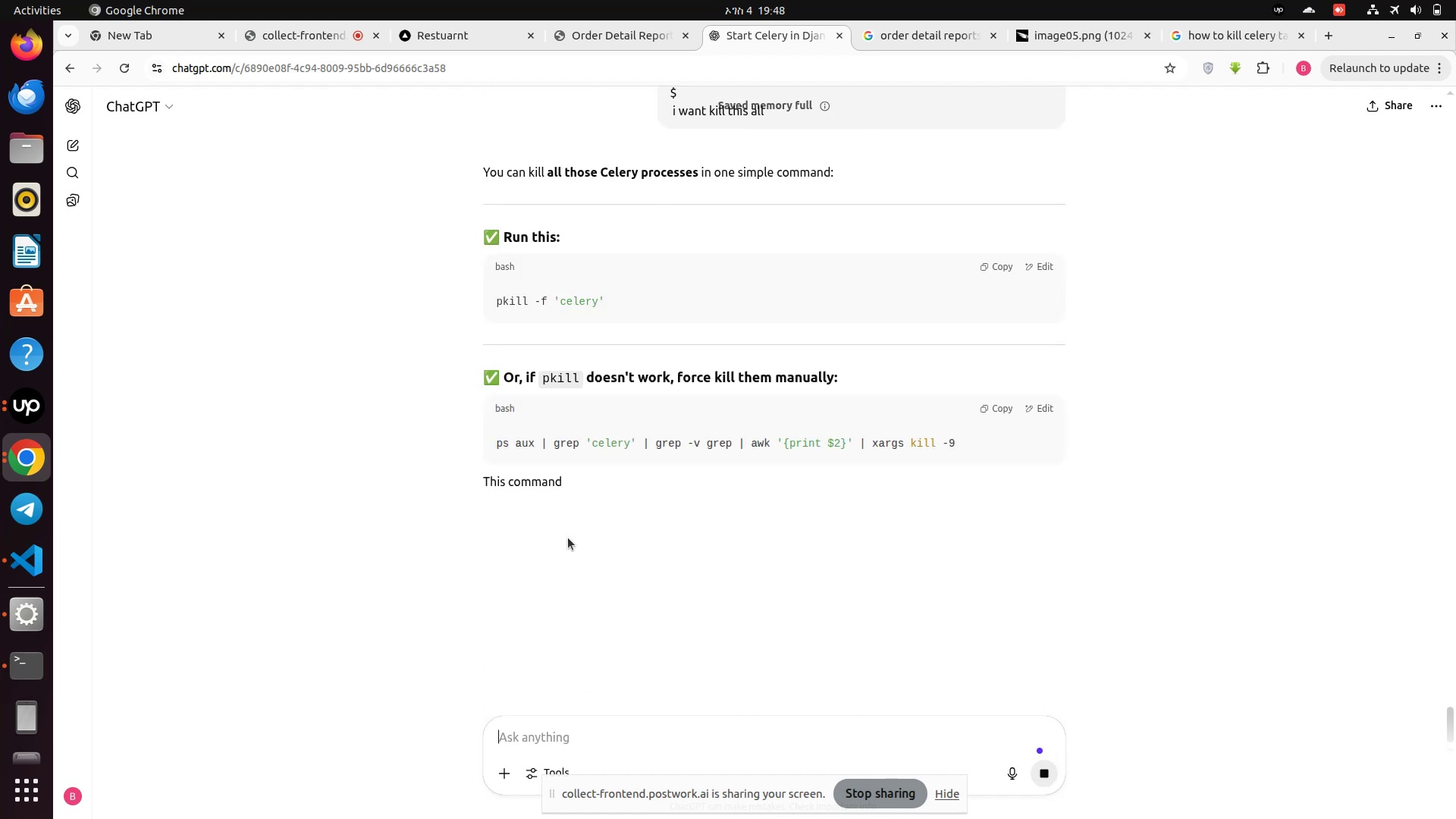 
wait(5.56)
 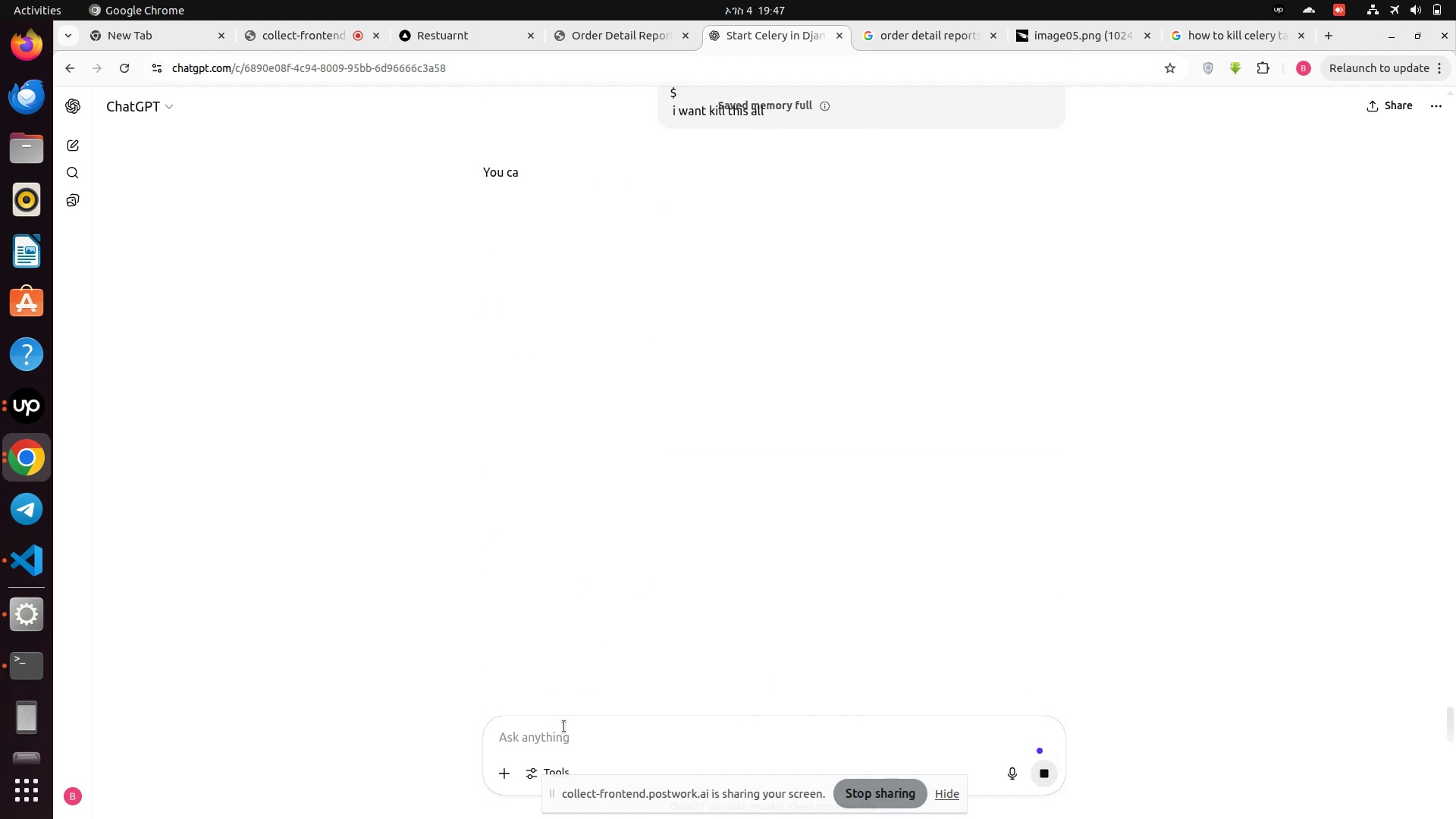 
scroll: coordinate [568, 536], scroll_direction: down, amount: 3.0
 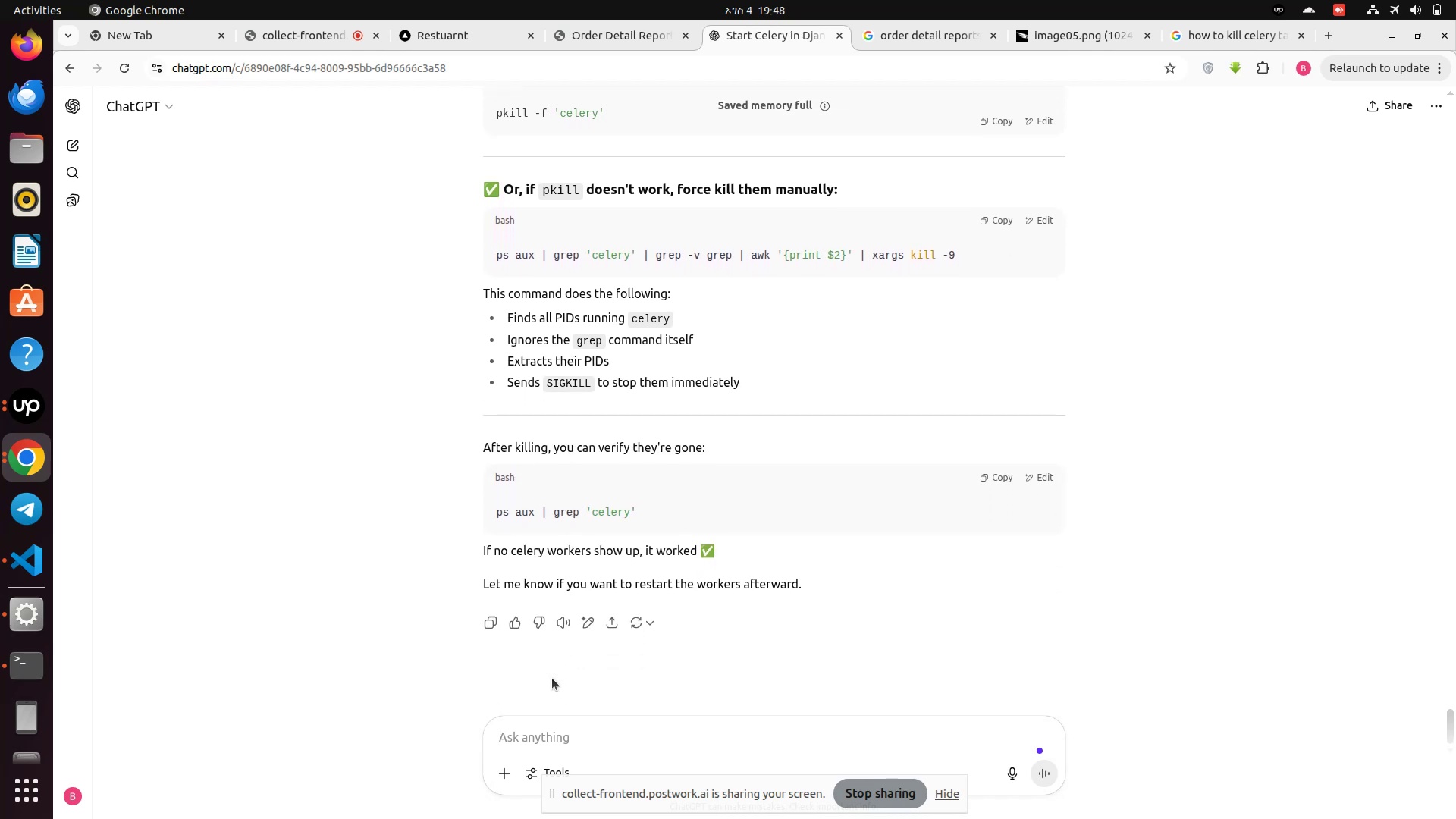 
scroll: coordinate [571, 168], scroll_direction: up, amount: 2.0
 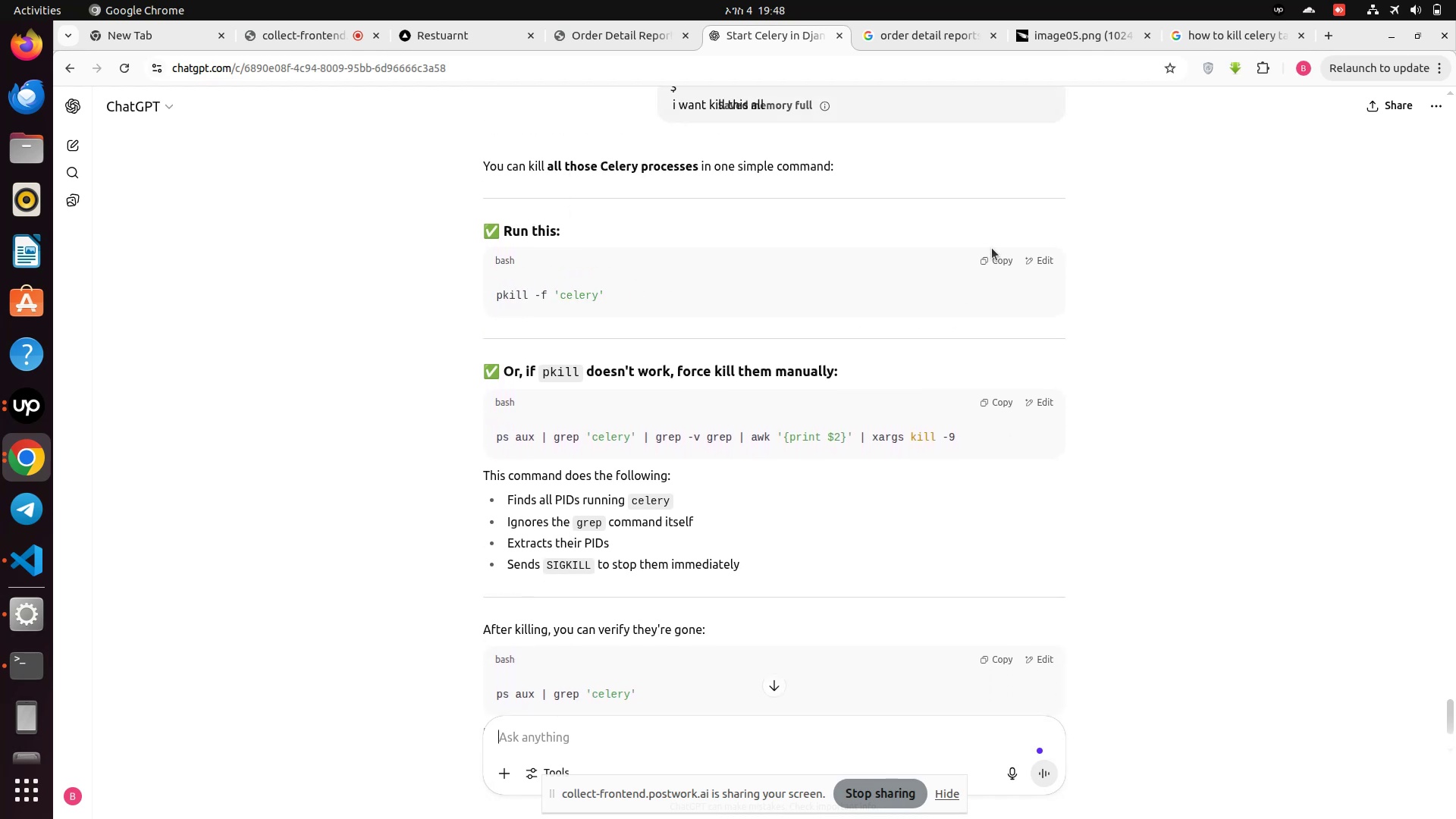 
left_click([1004, 264])
 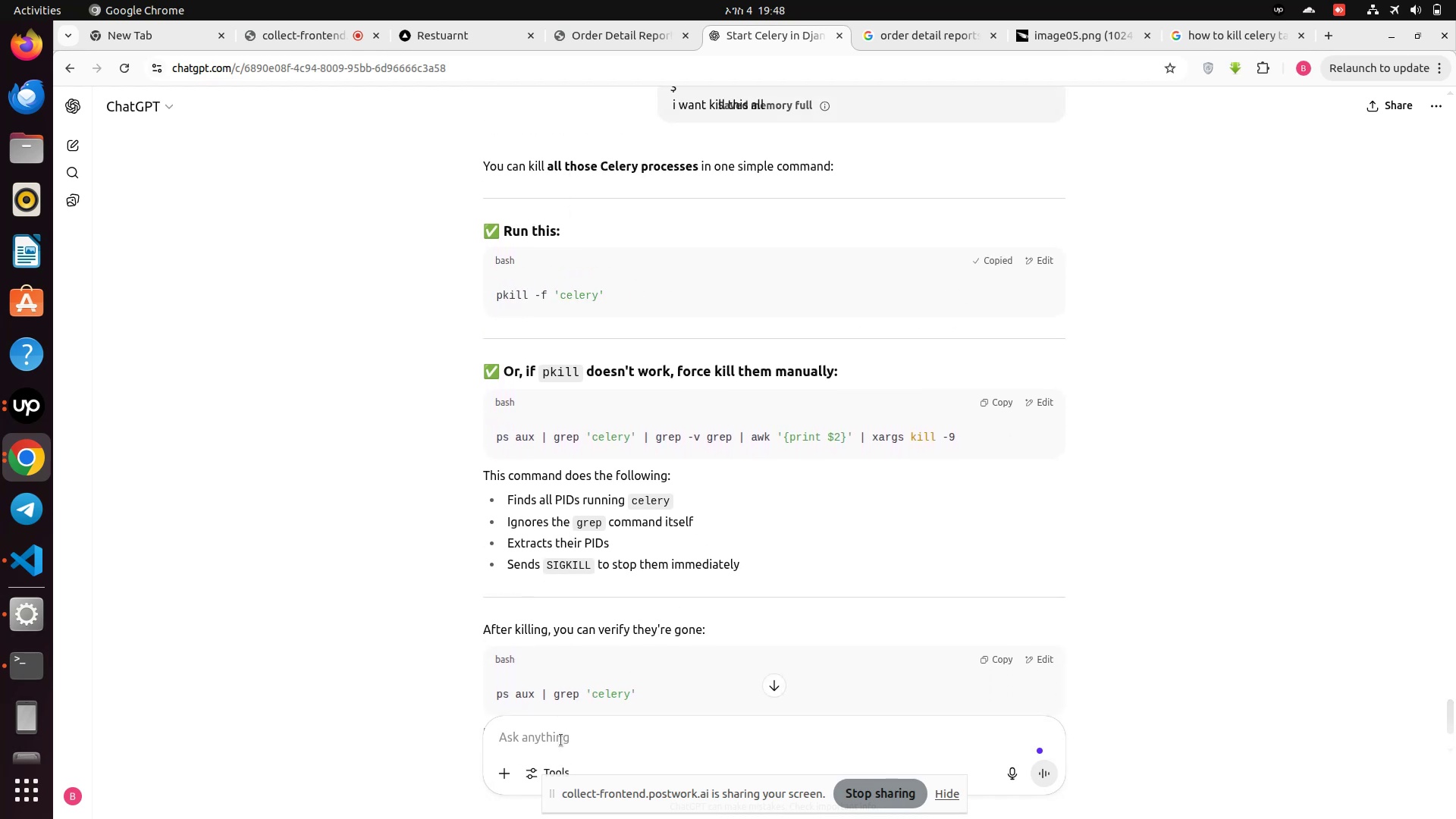 
left_click([561, 742])
 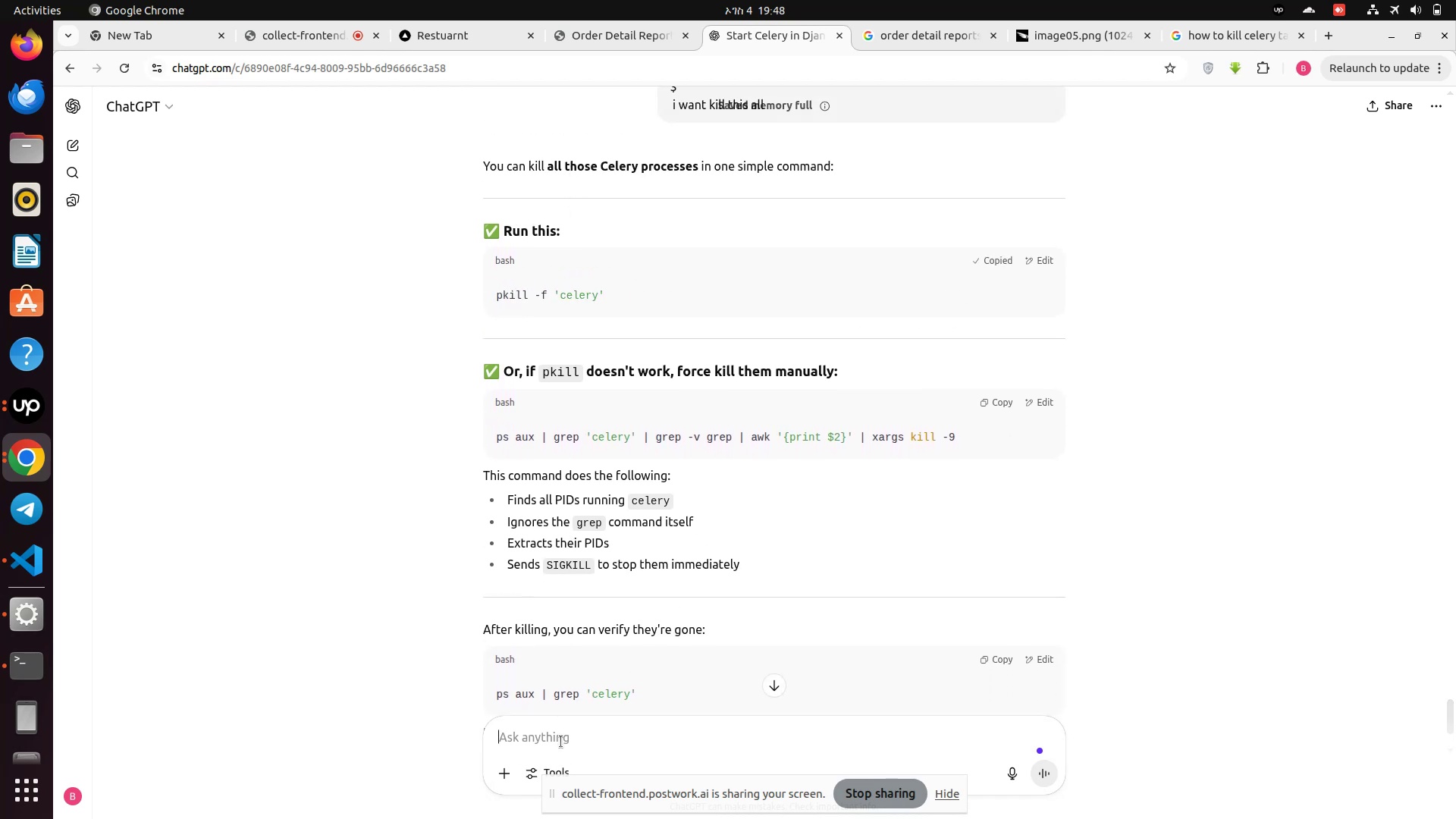 
key(Control+V)
 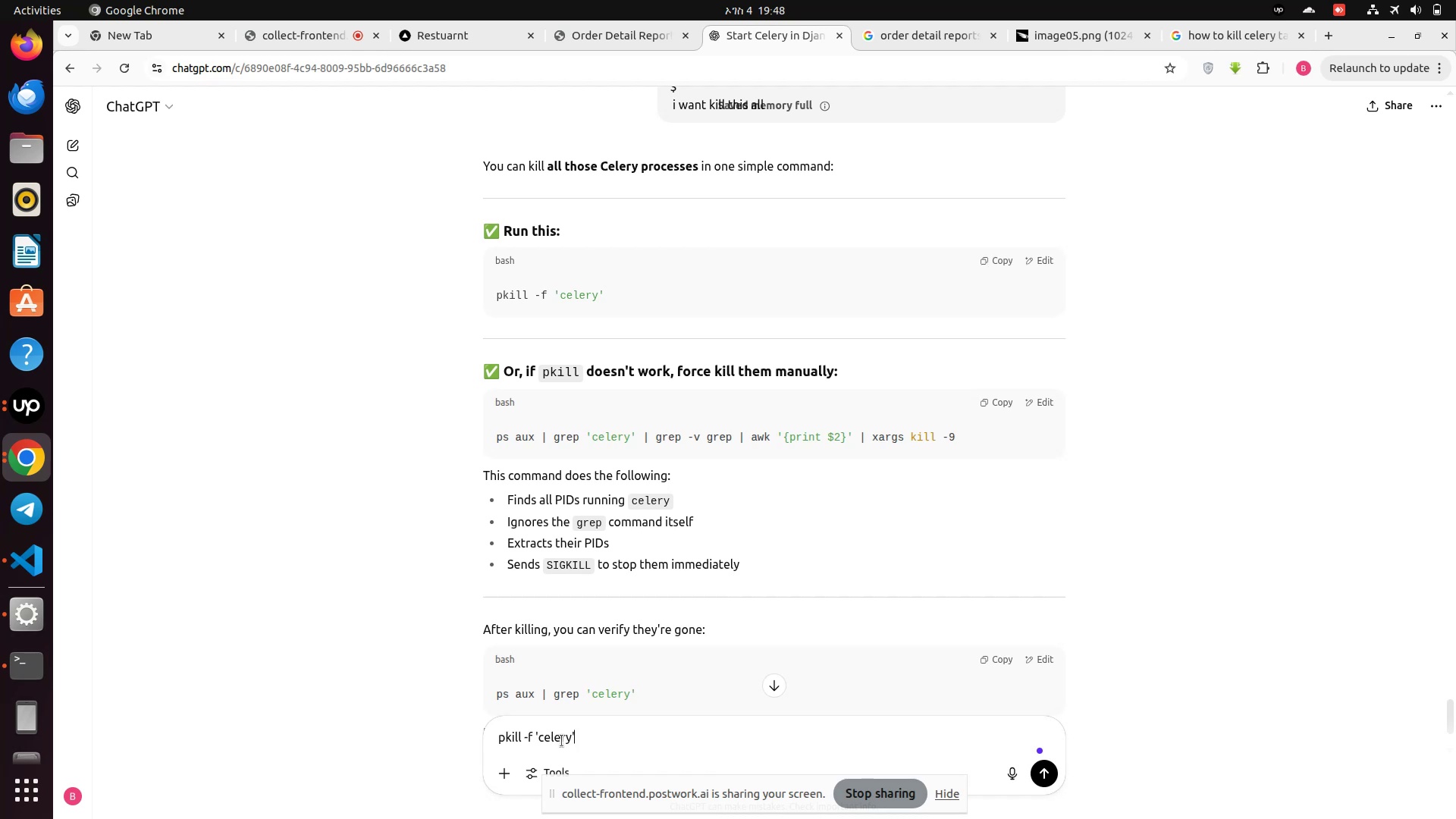 
type( not kill)
key(Backspace)
key(Backspace)
key(Backspace)
key(Backspace)
type(working )
 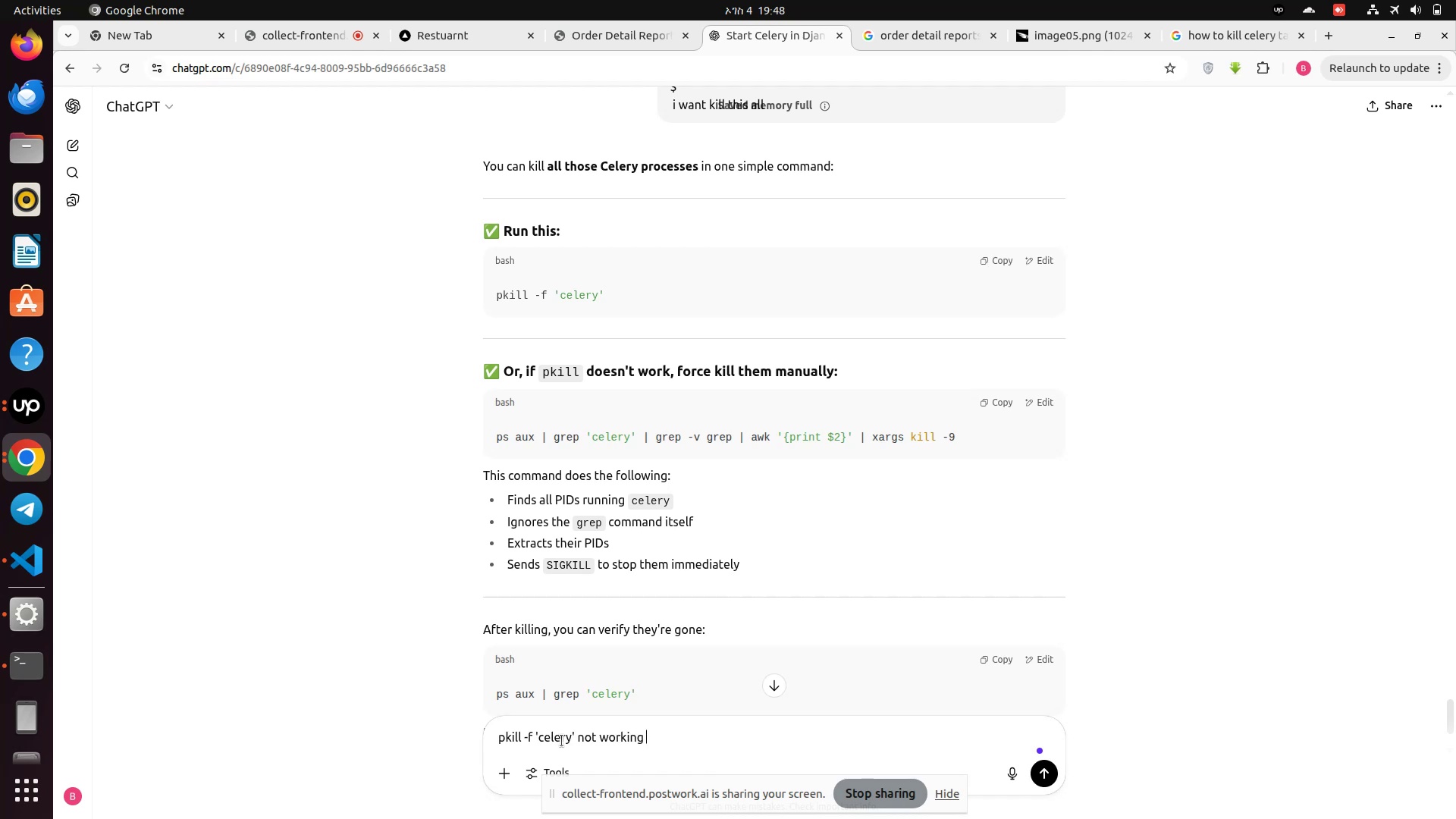 
key(Enter)
 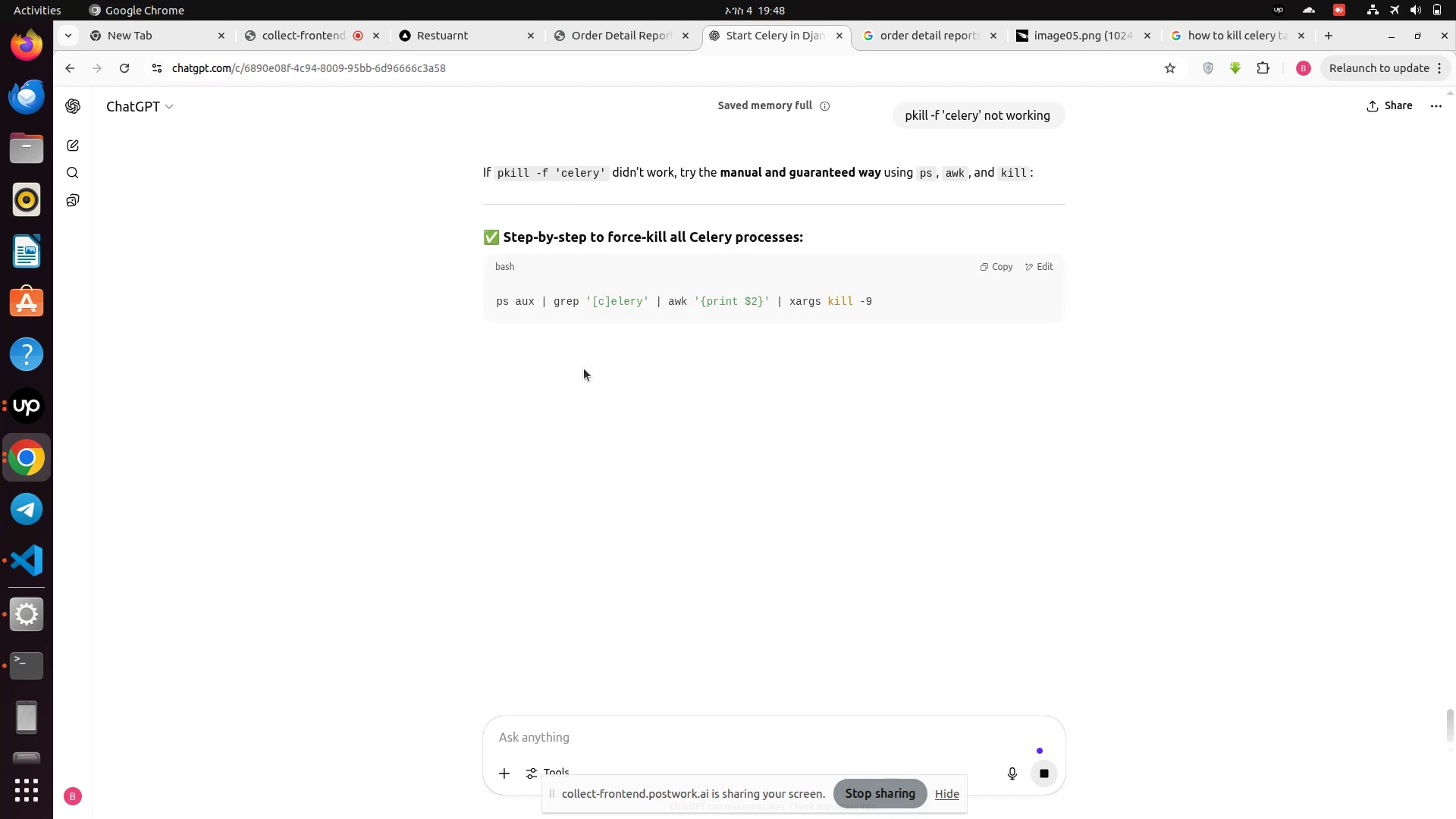 
wait(9.89)
 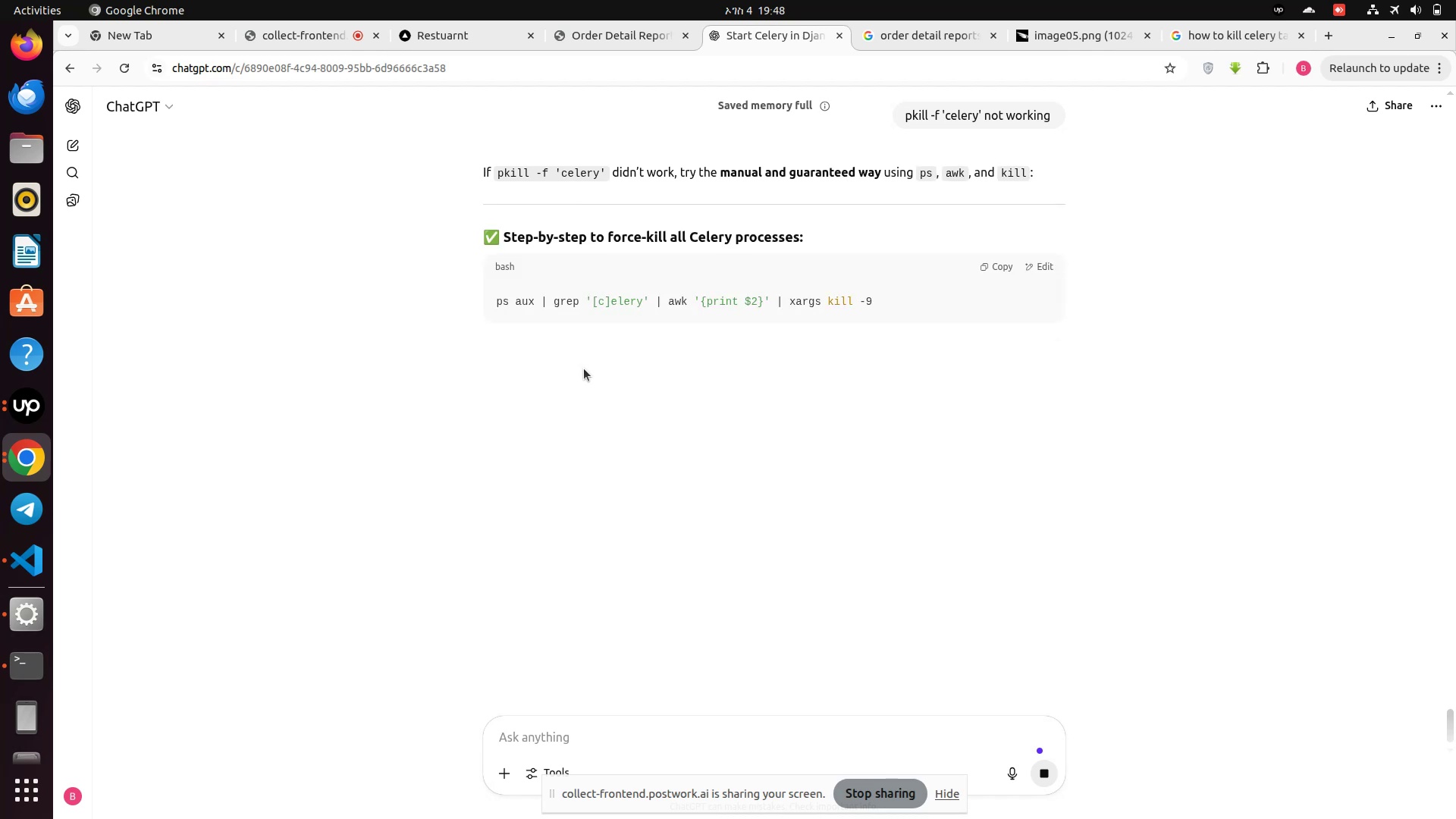 
scroll: coordinate [664, 342], scroll_direction: down, amount: 5.0
 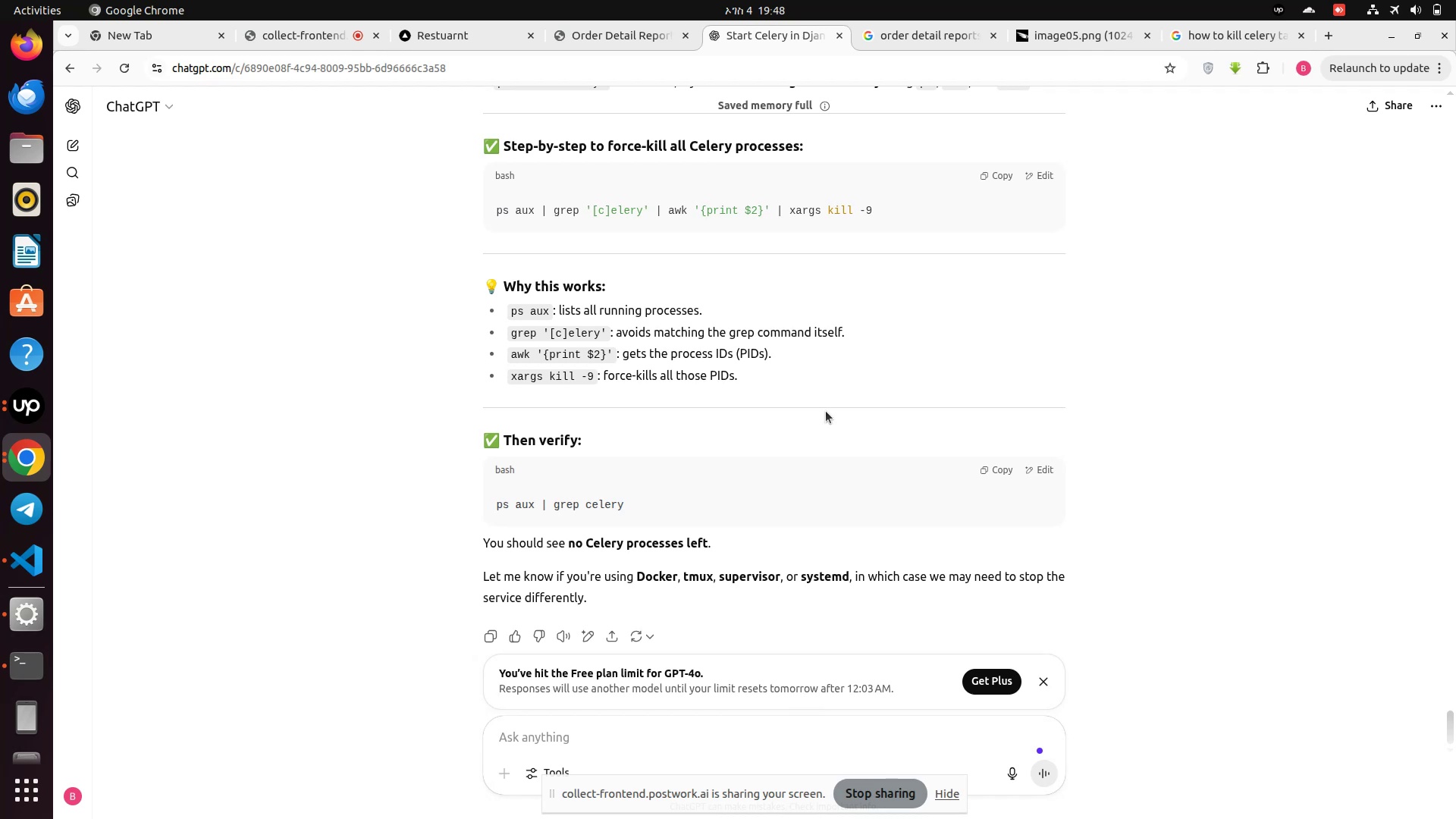 
left_click([988, 473])
 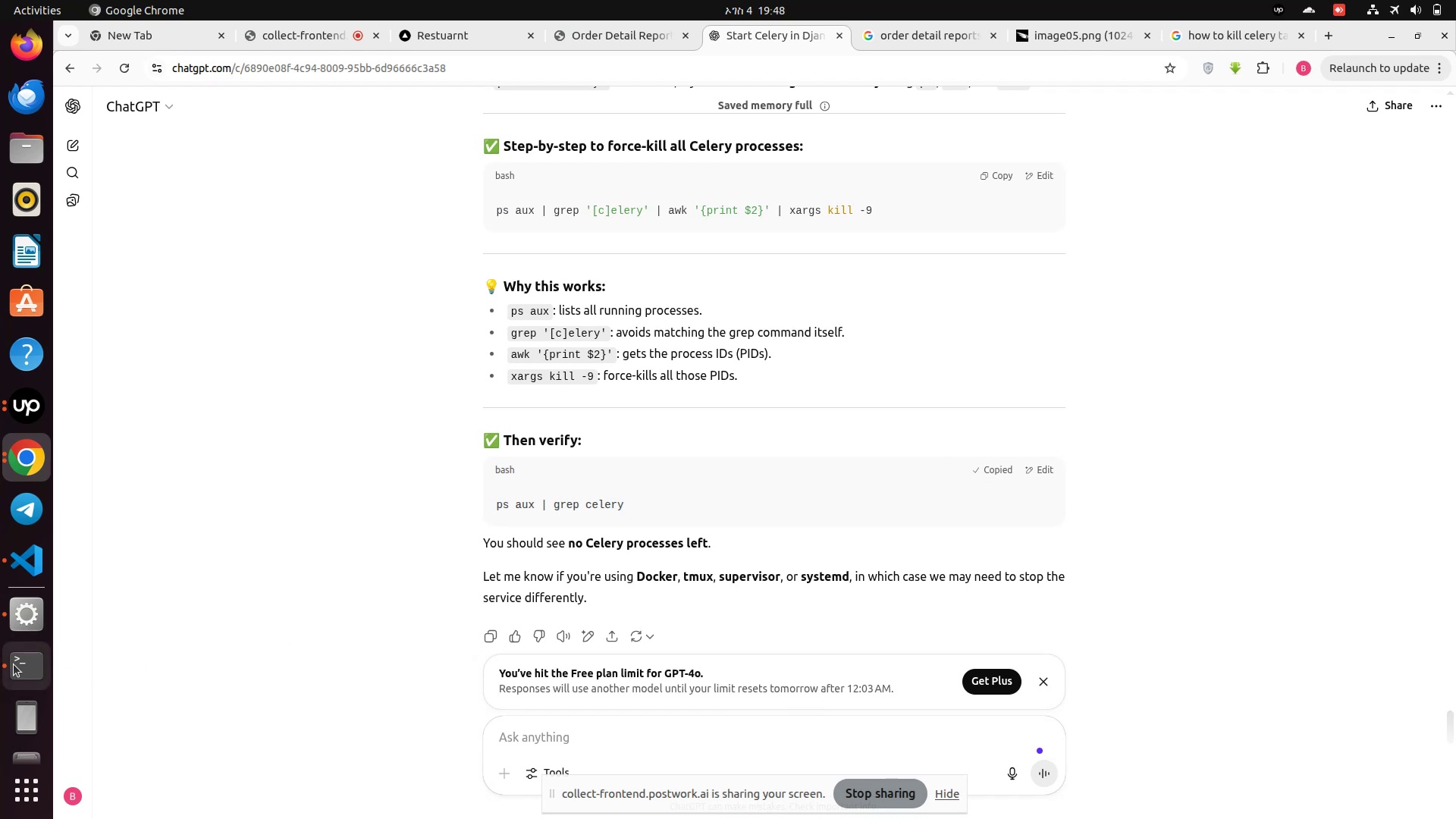 
left_click([14, 664])
 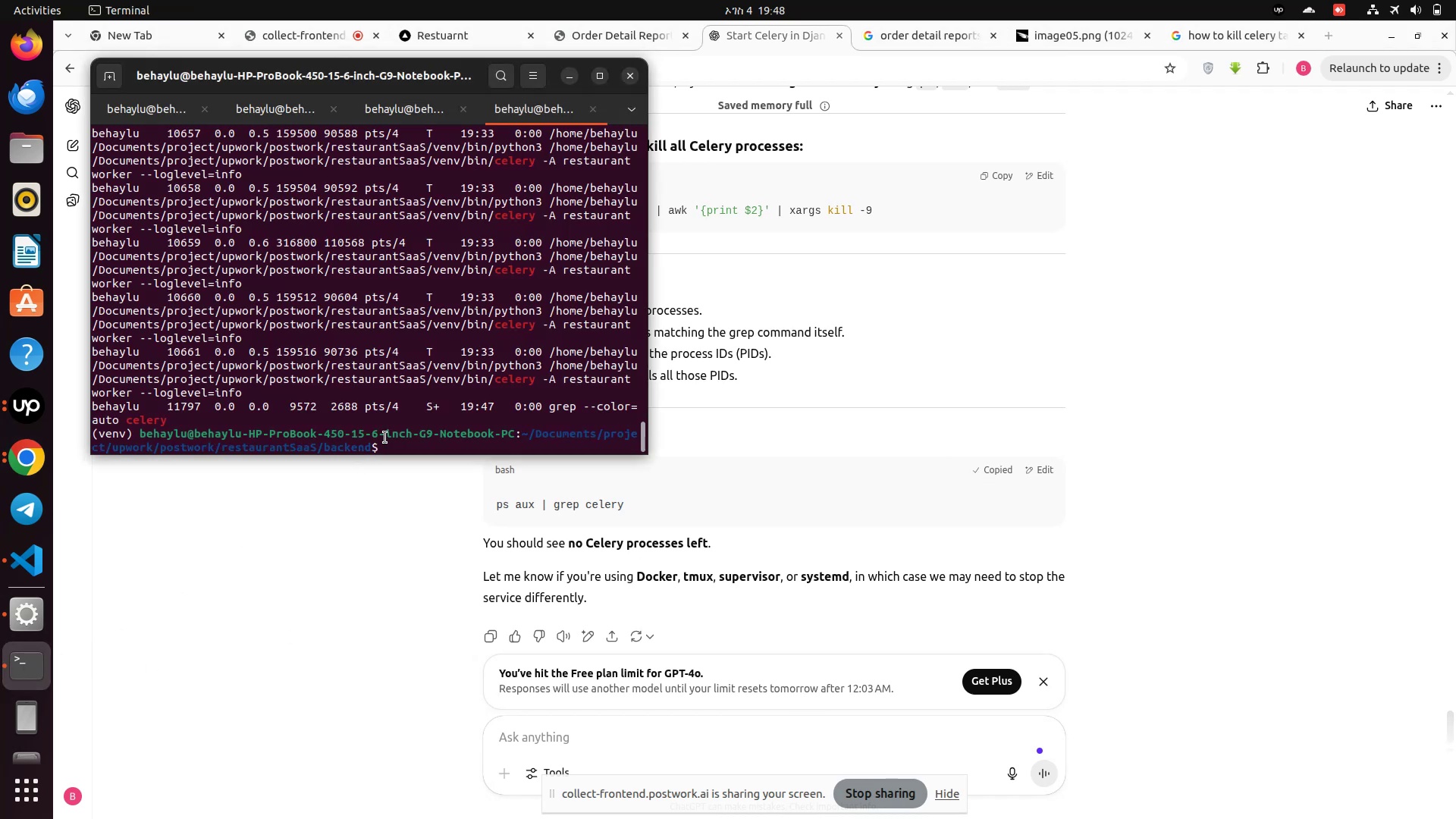 
right_click([395, 438])
 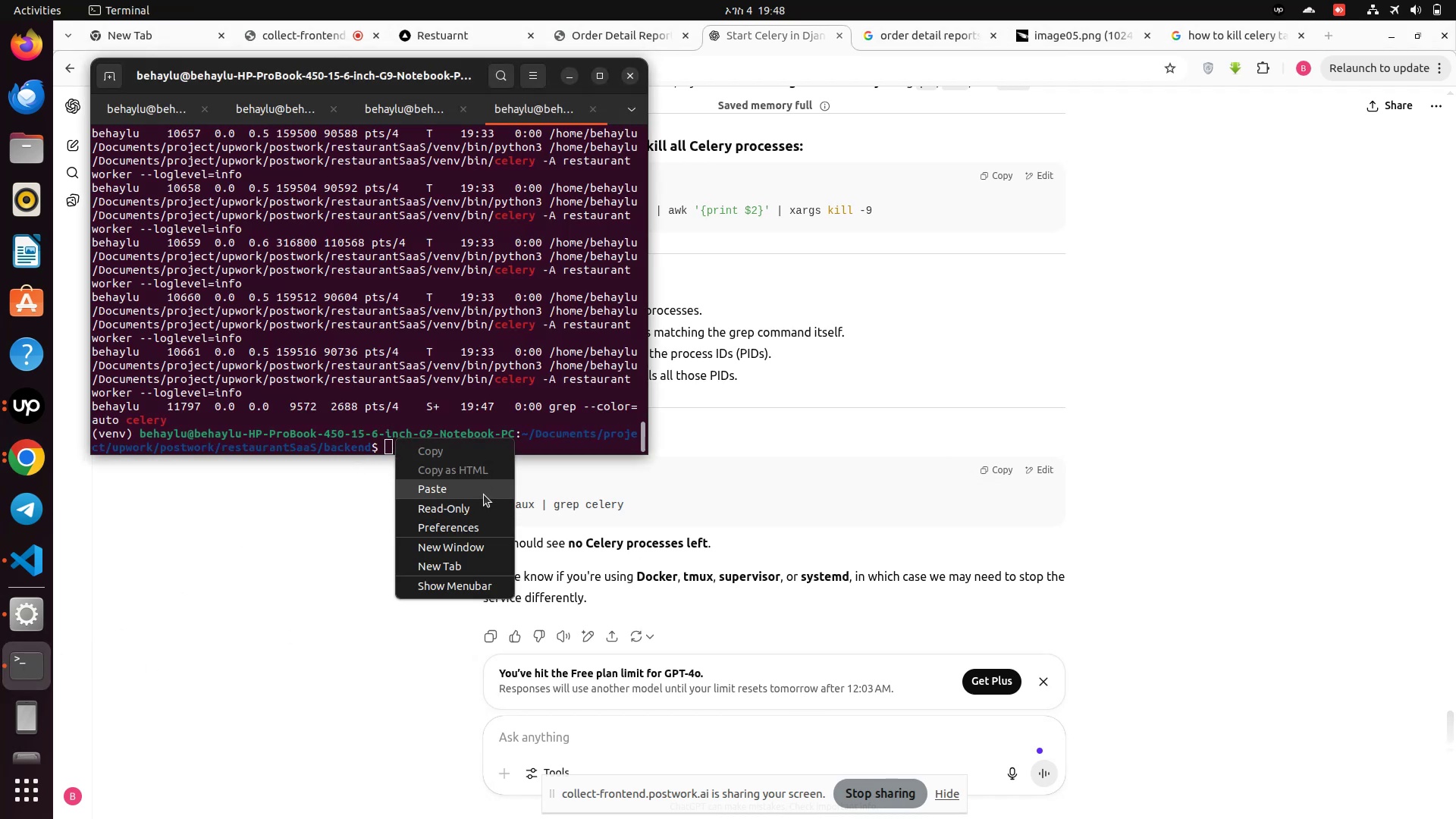 
left_click([484, 494])
 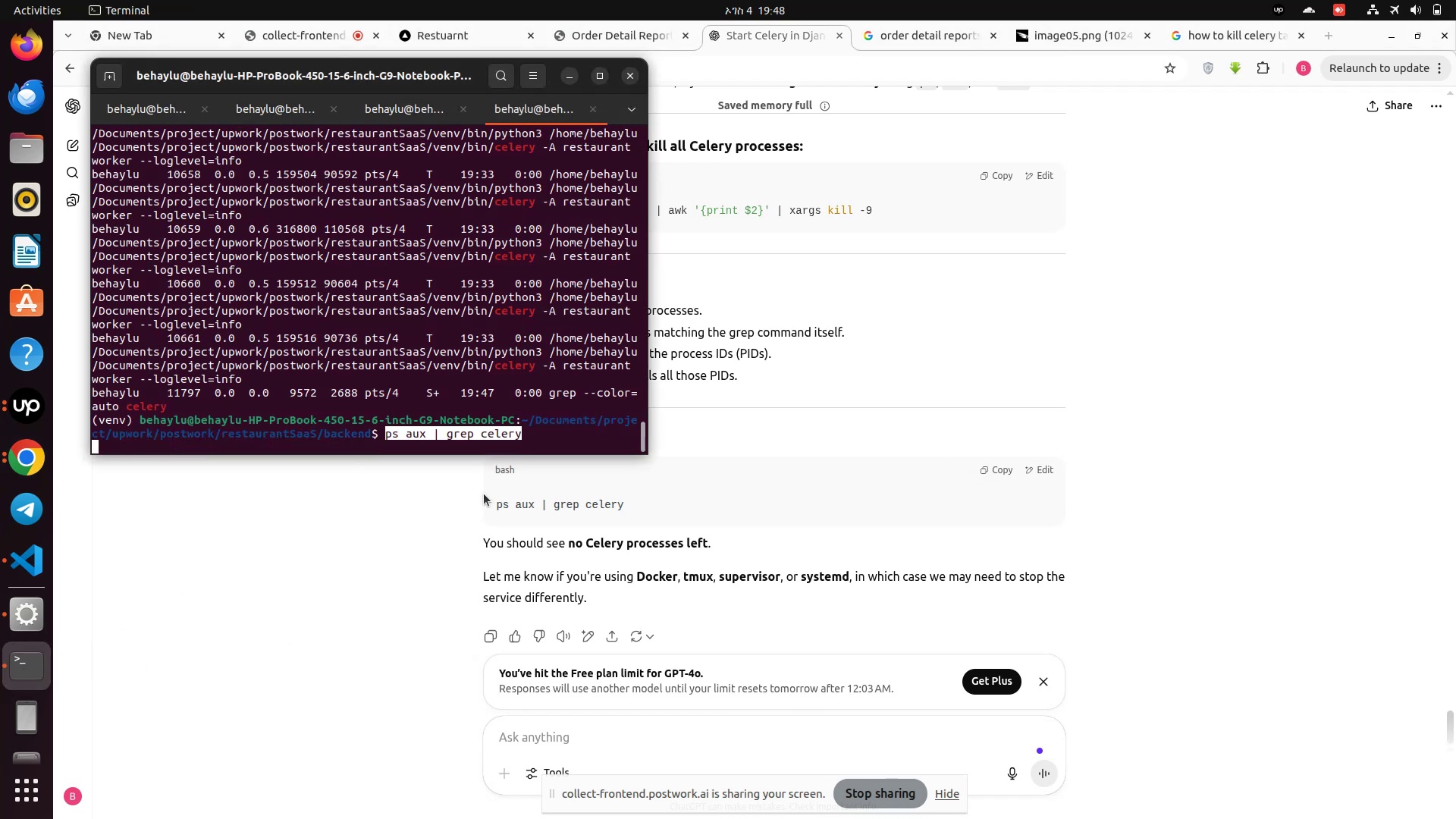 
key(Enter)
 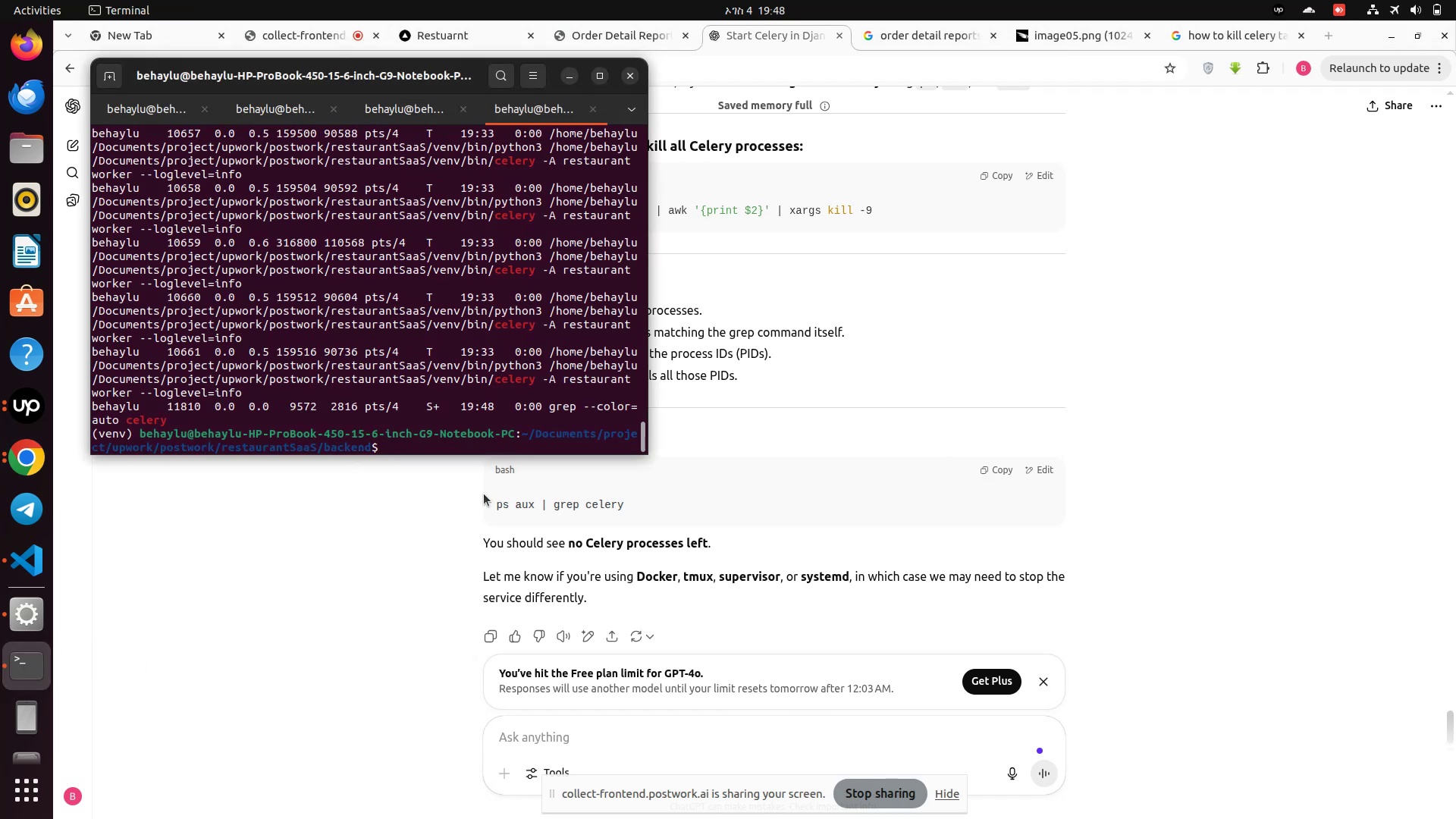 
key(ArrowUp)
 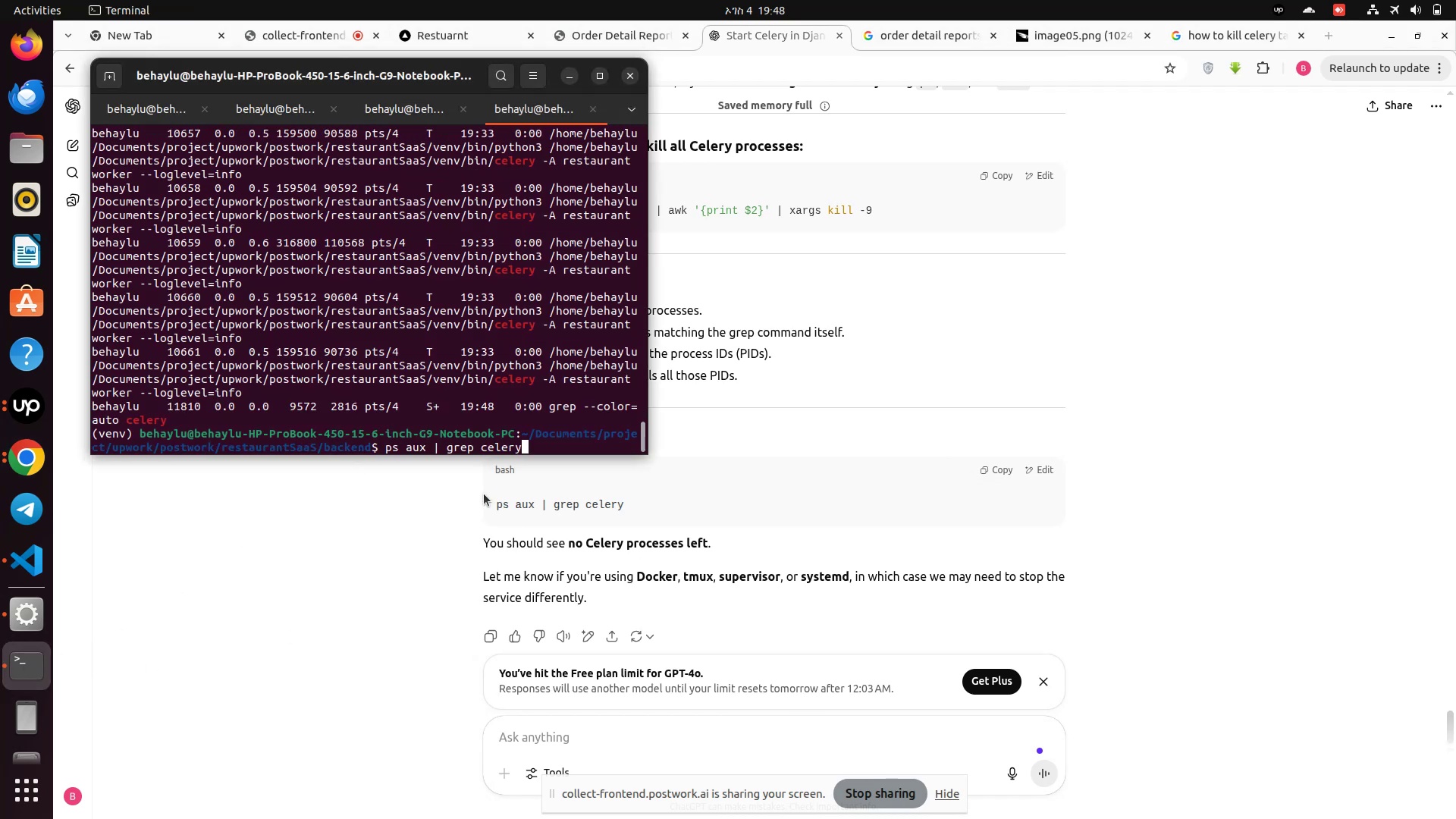 
key(ArrowUp)
 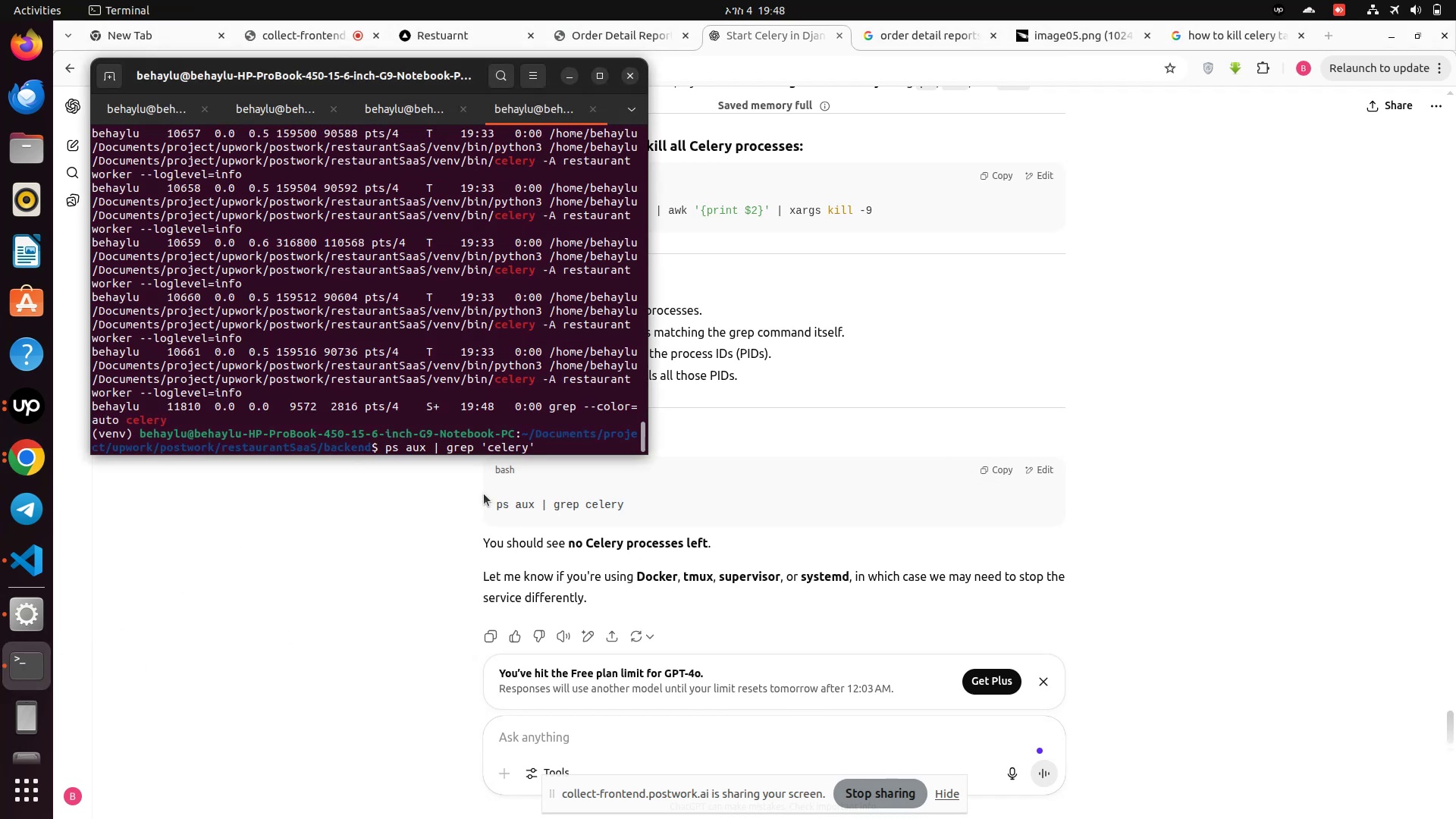 
key(ArrowUp)
 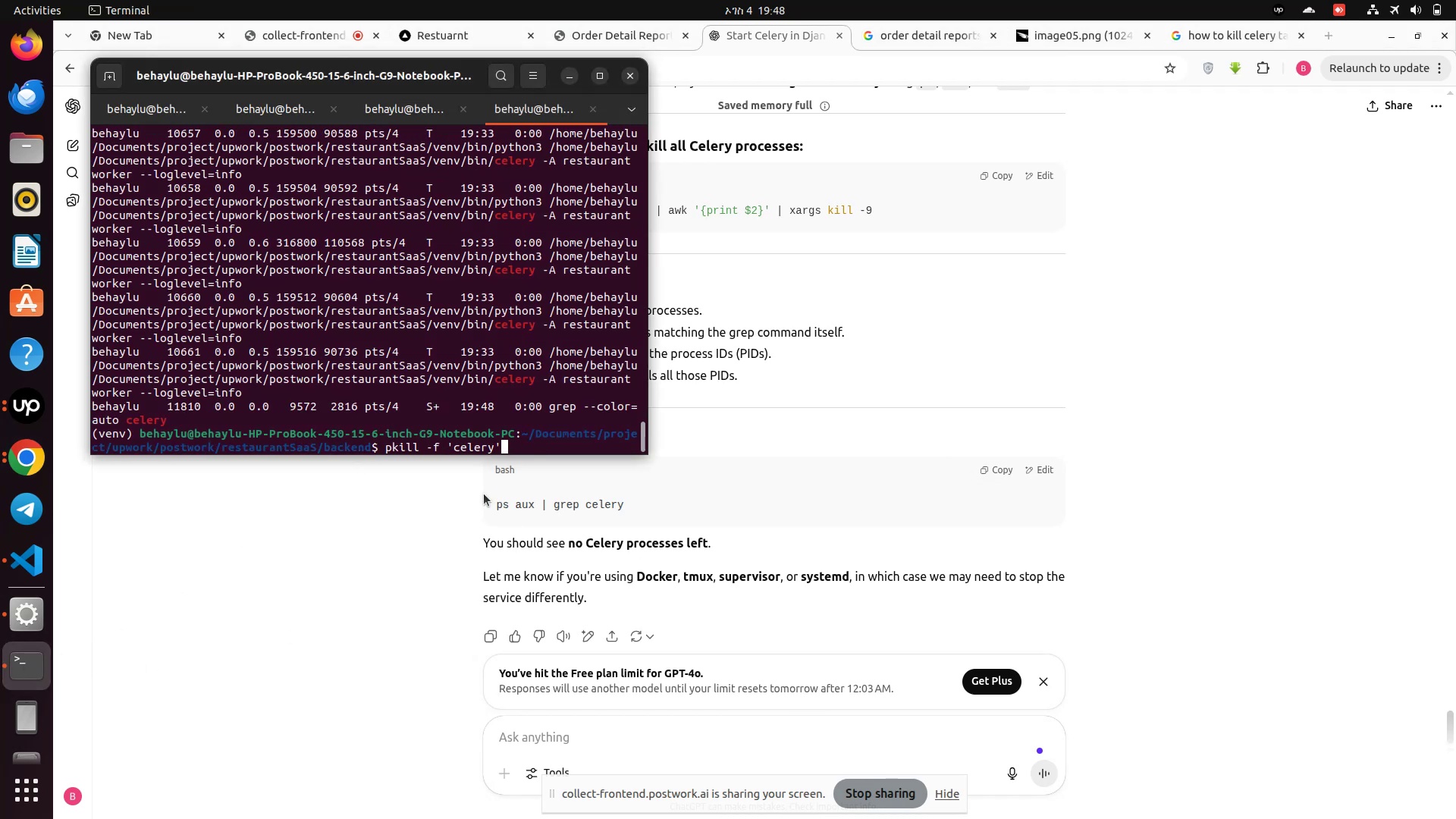 
key(Enter)
 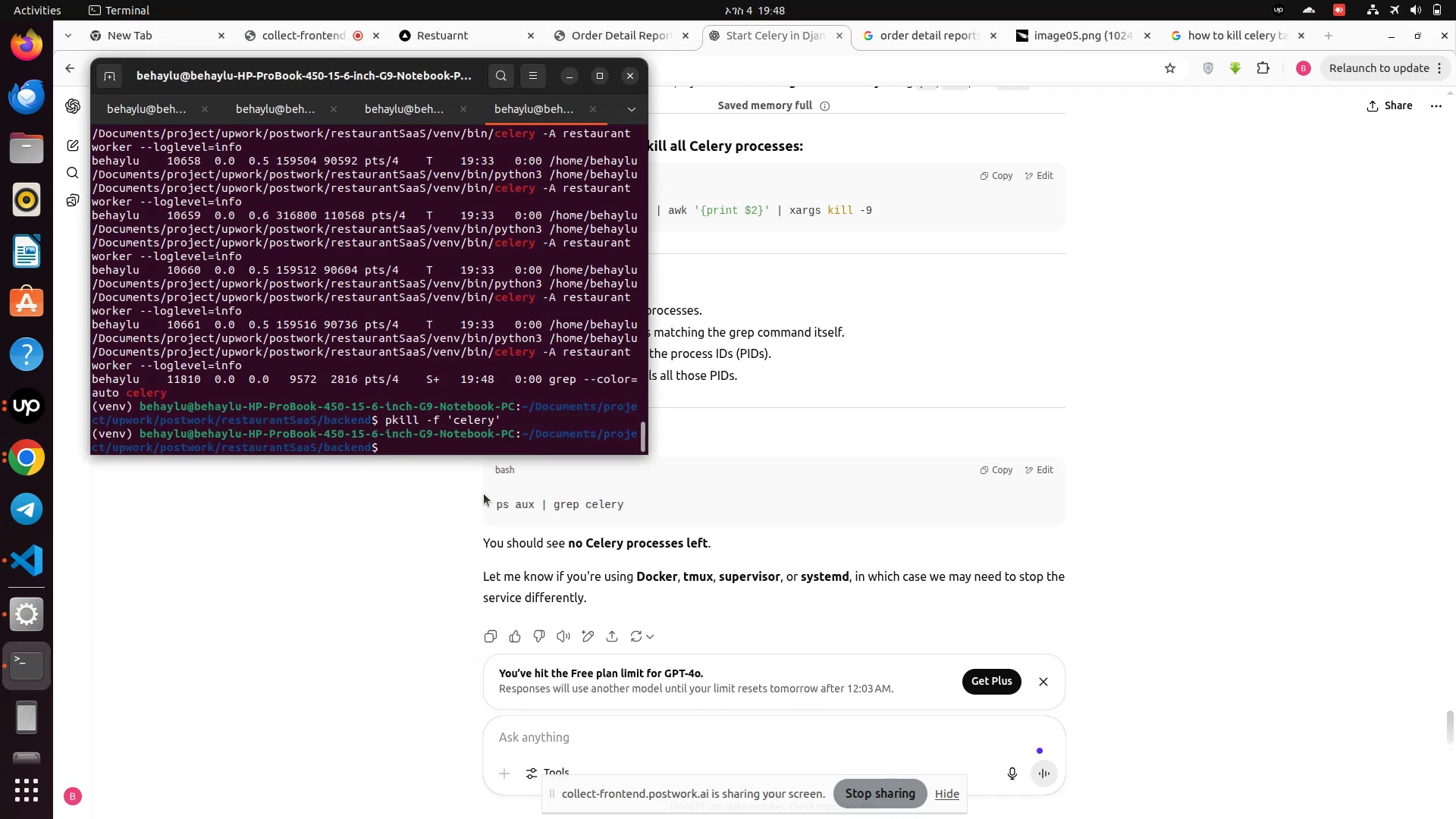 
key(ArrowUp)
 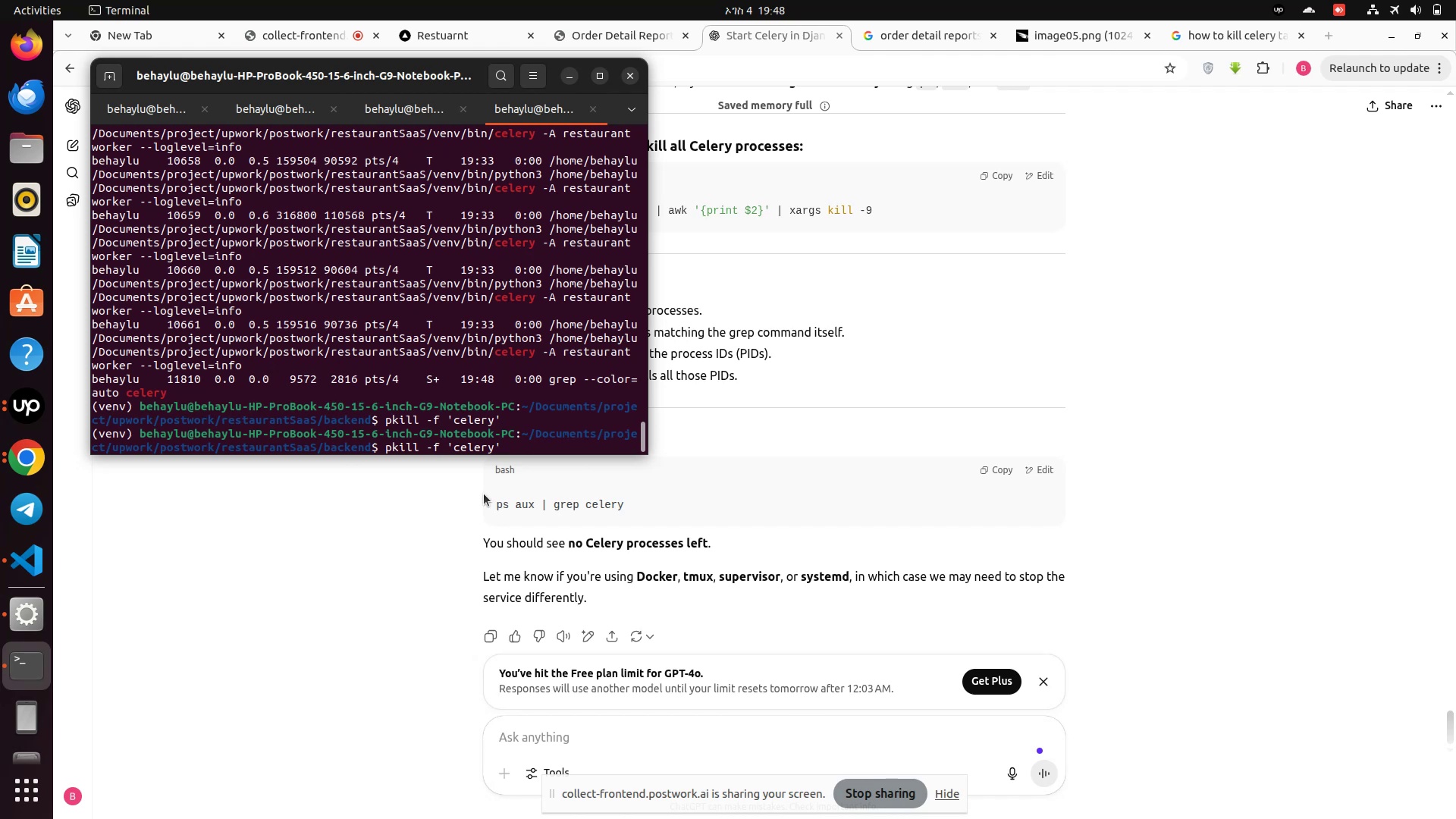 
key(Enter)
 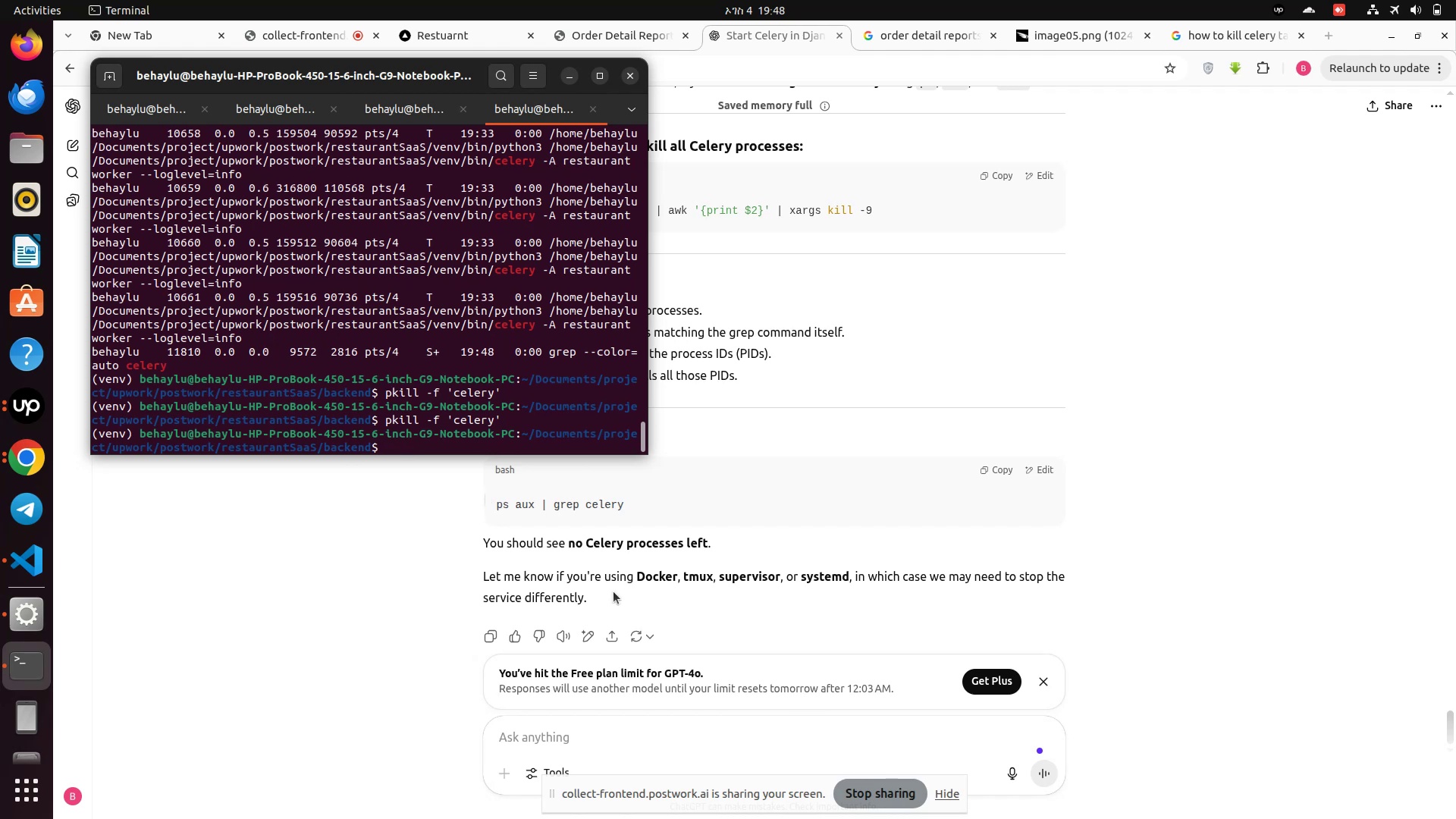 
scroll: coordinate [620, 617], scroll_direction: down, amount: 2.0
 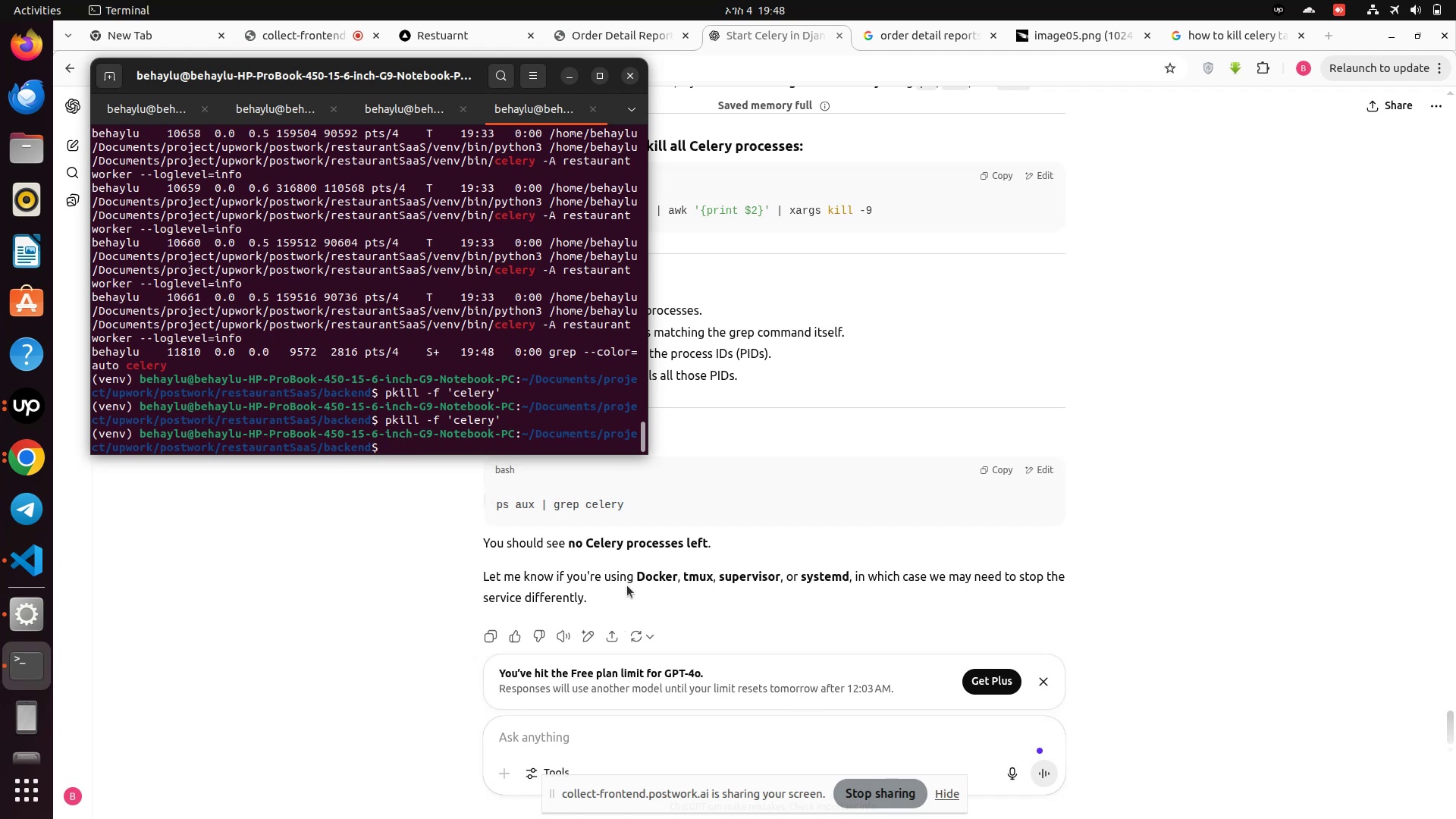 
left_click([627, 585])
 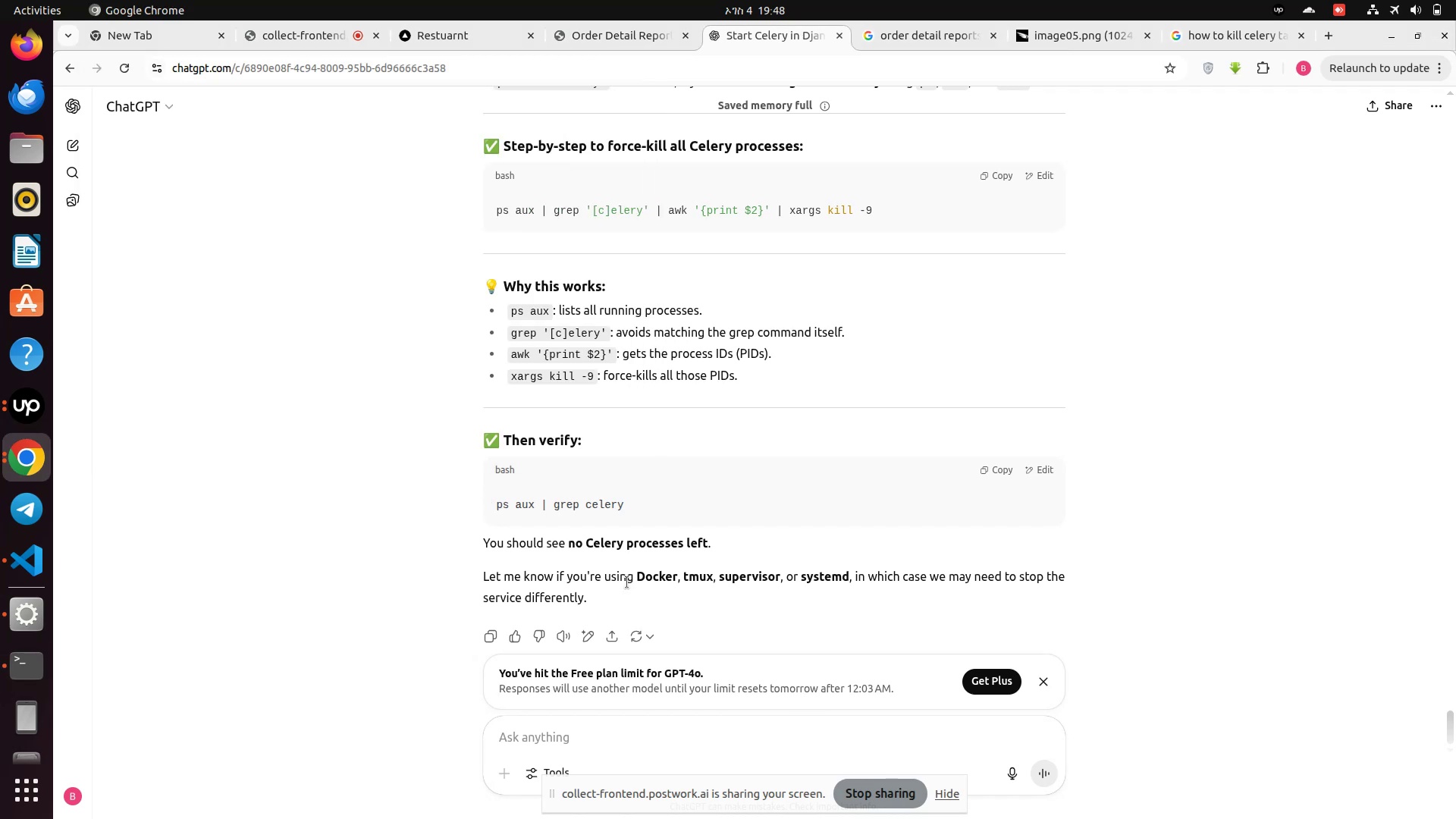 
scroll: coordinate [620, 549], scroll_direction: up, amount: 2.0
 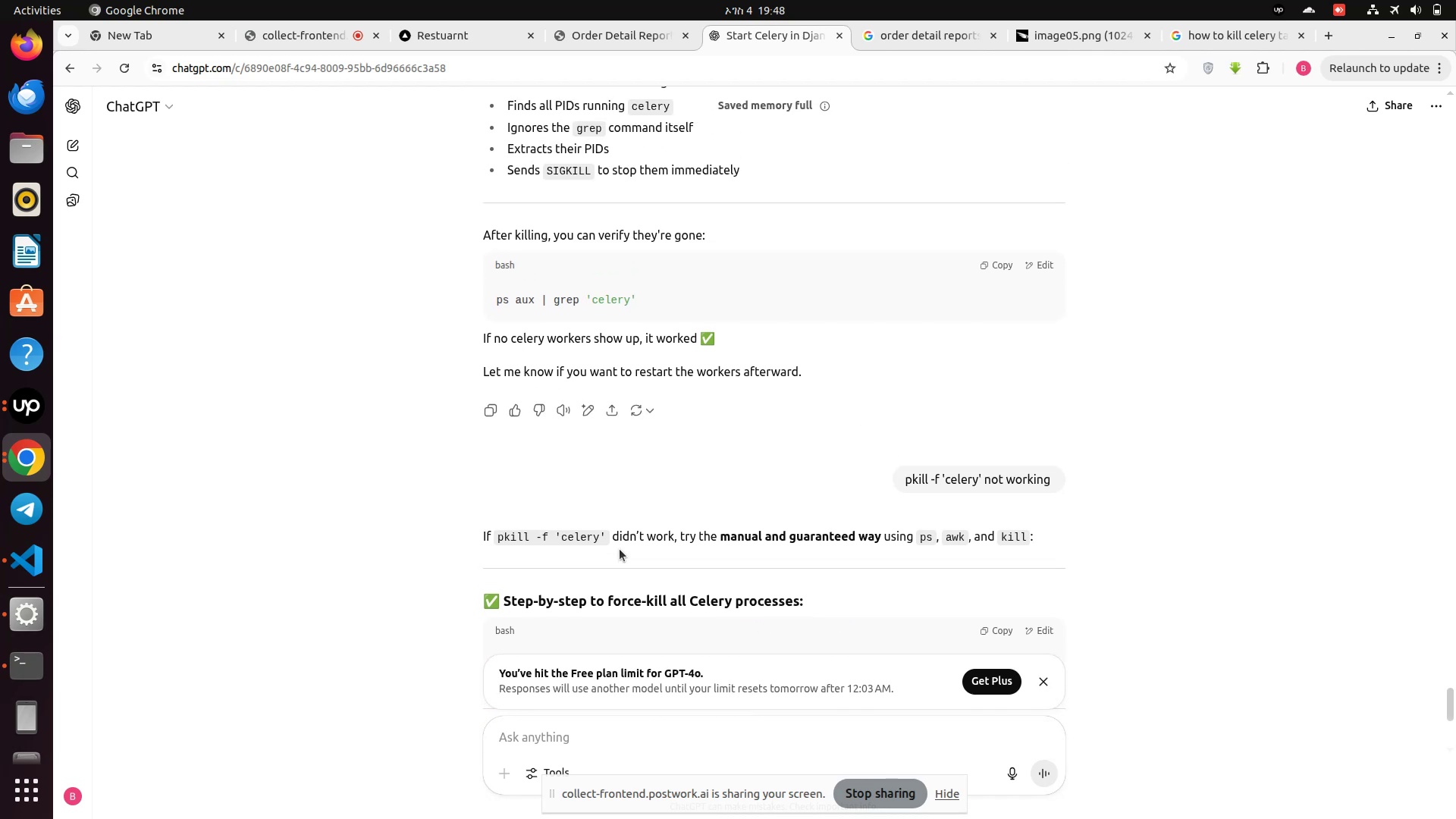 
scroll: coordinate [620, 549], scroll_direction: down, amount: 5.0
 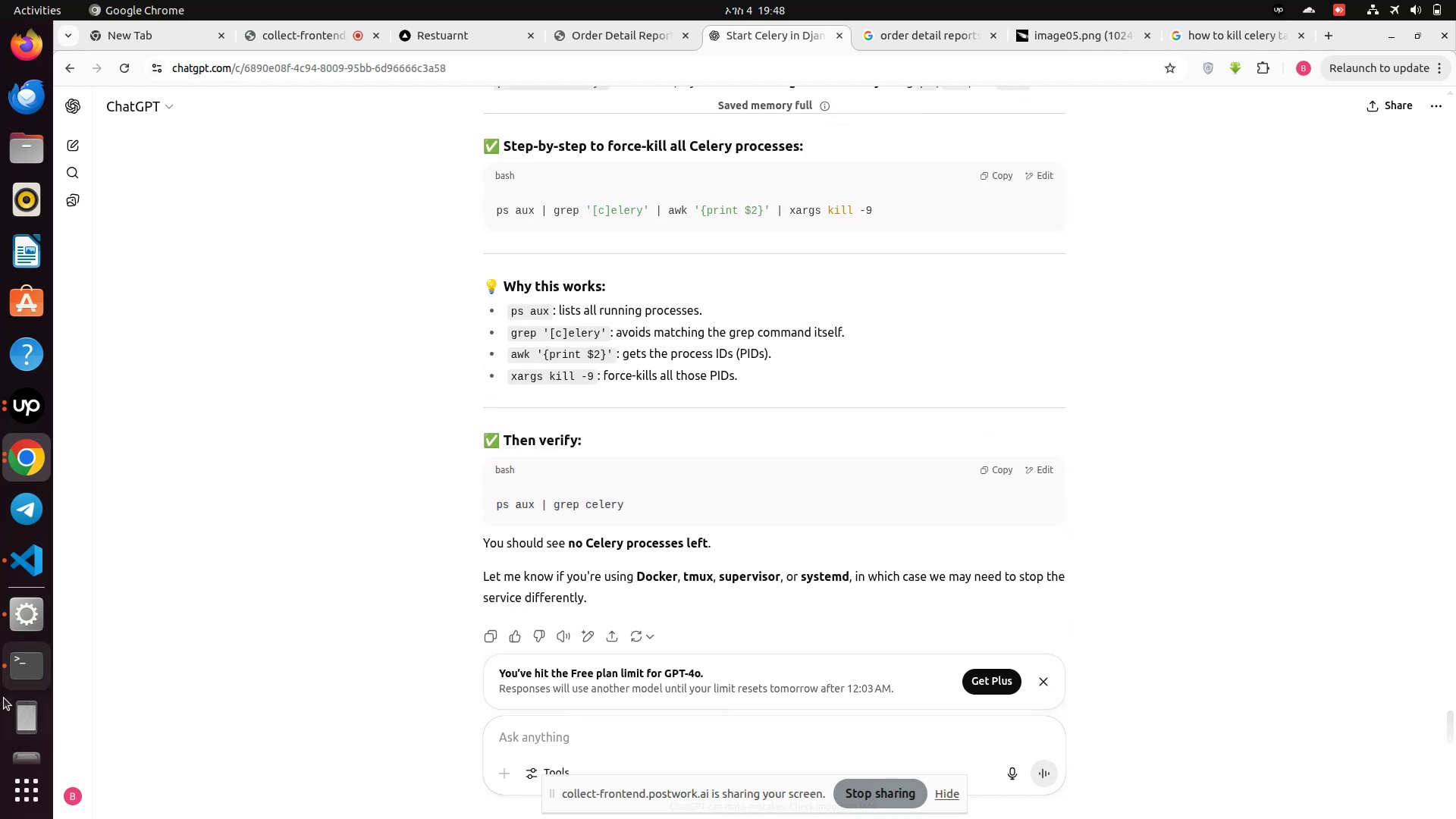 
left_click([4, 698])
 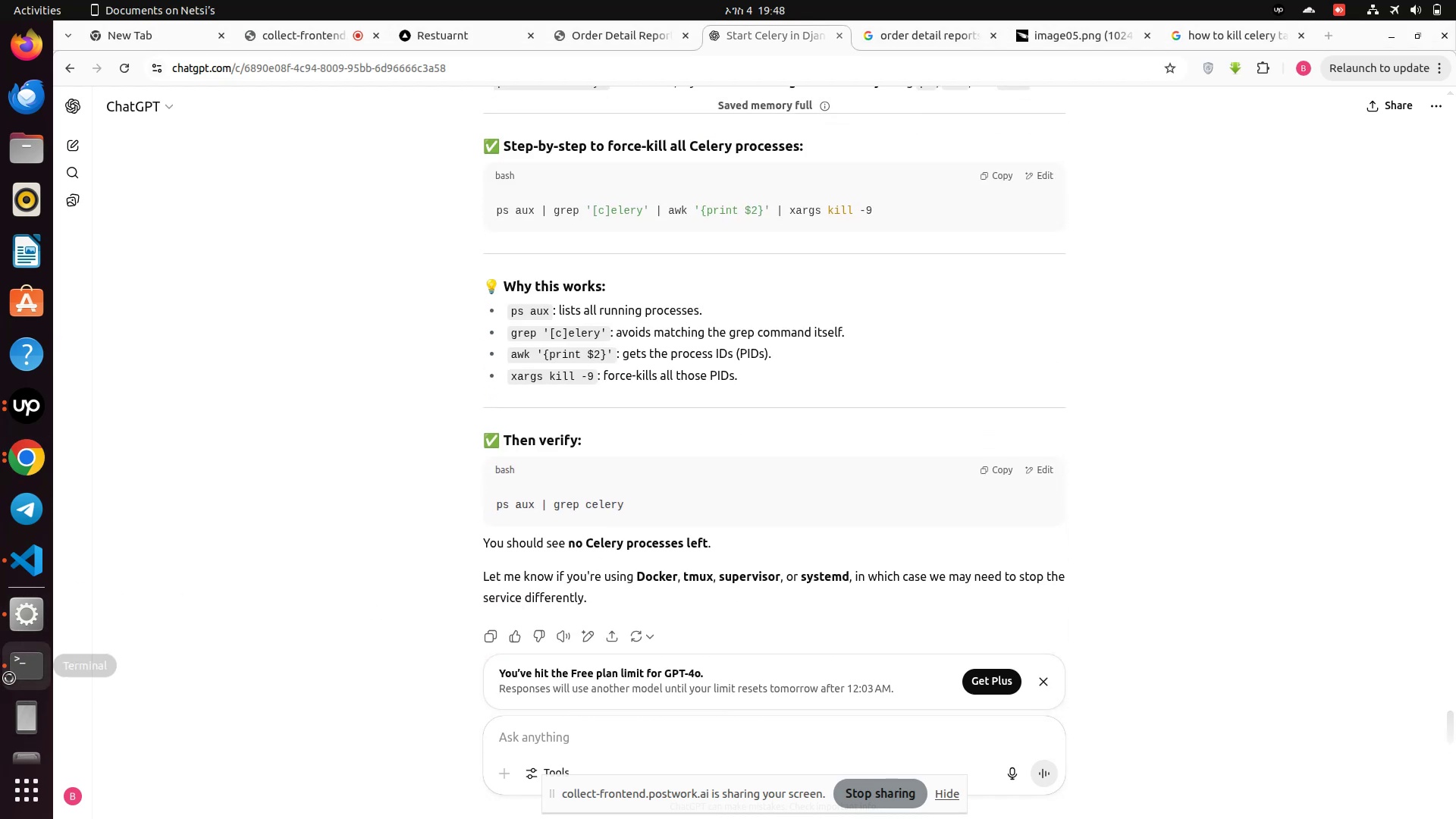 
left_click([8, 677])
 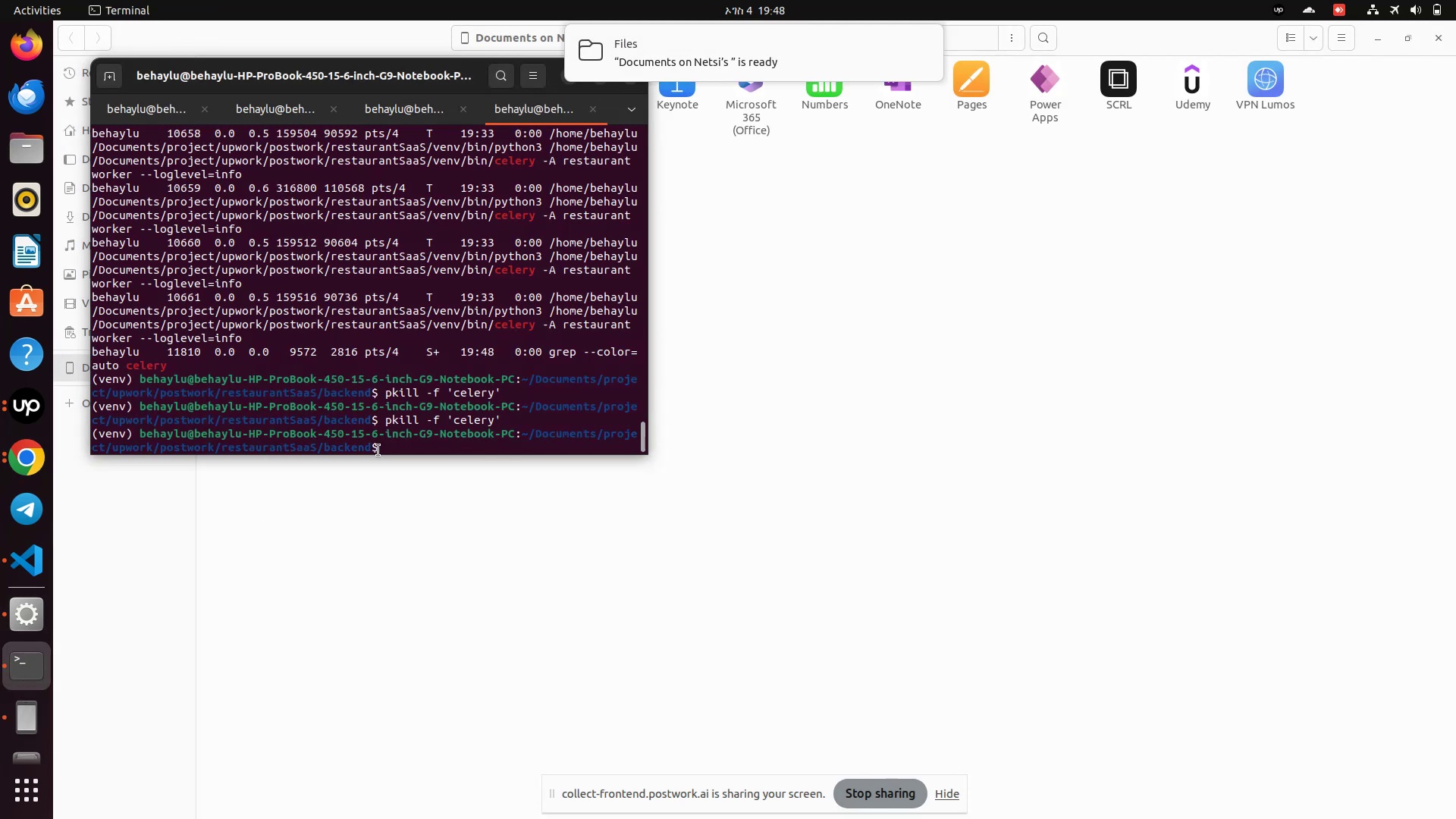 
key(ArrowUp)
 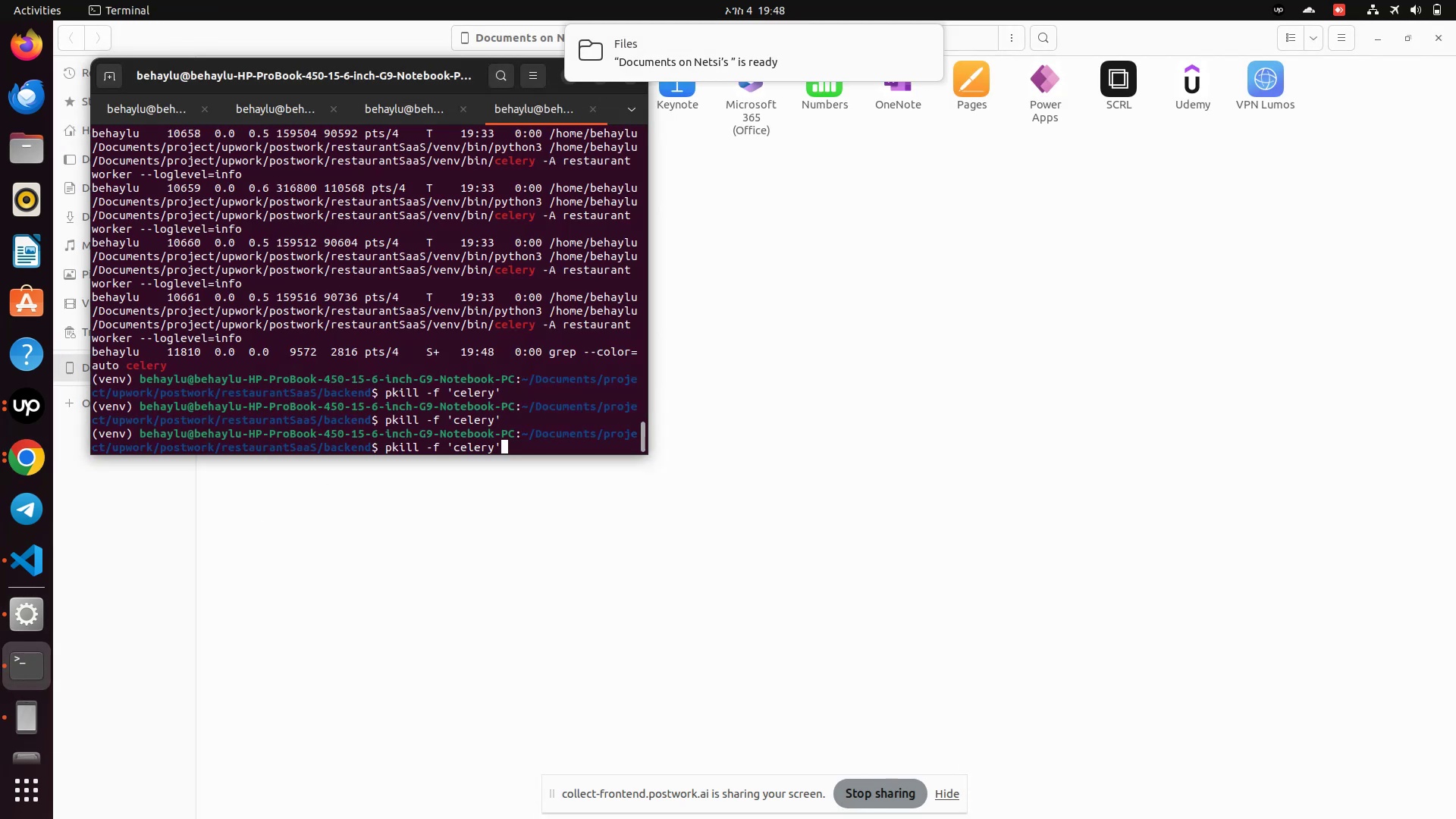 
hold_key(key=ArrowLeft, duration=0.76)
 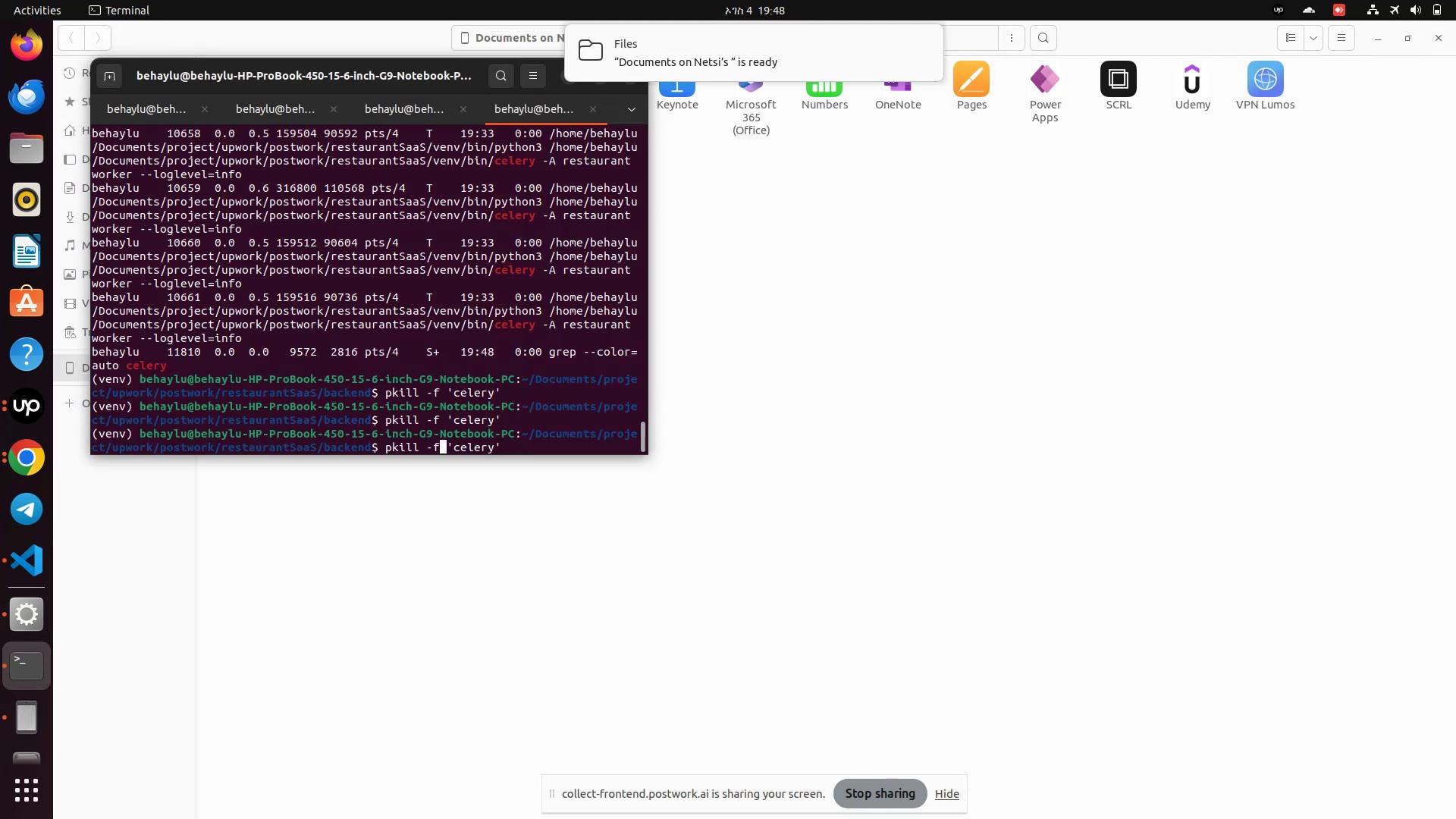 
key(ArrowLeft)
 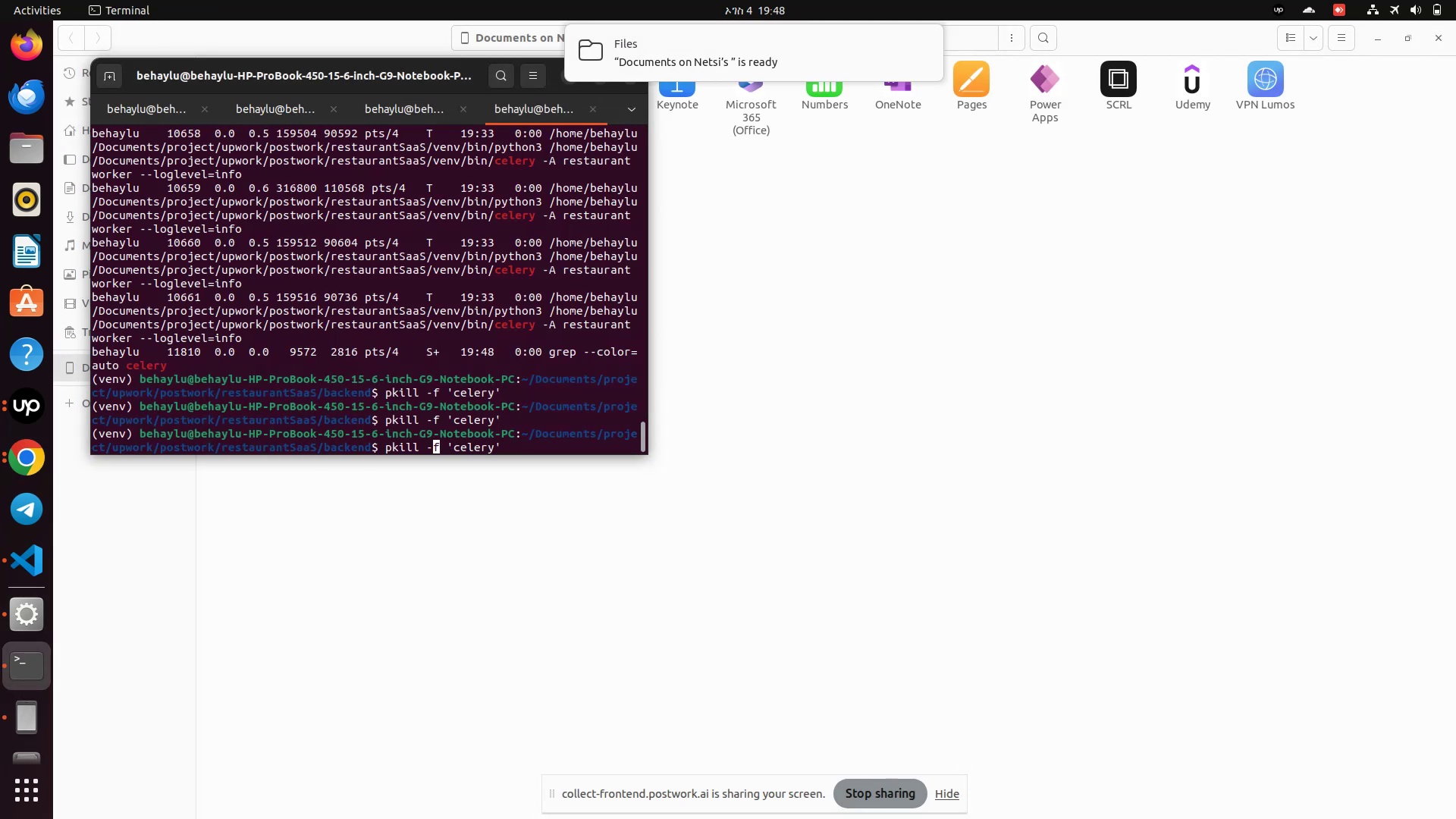 
key(ArrowLeft)
 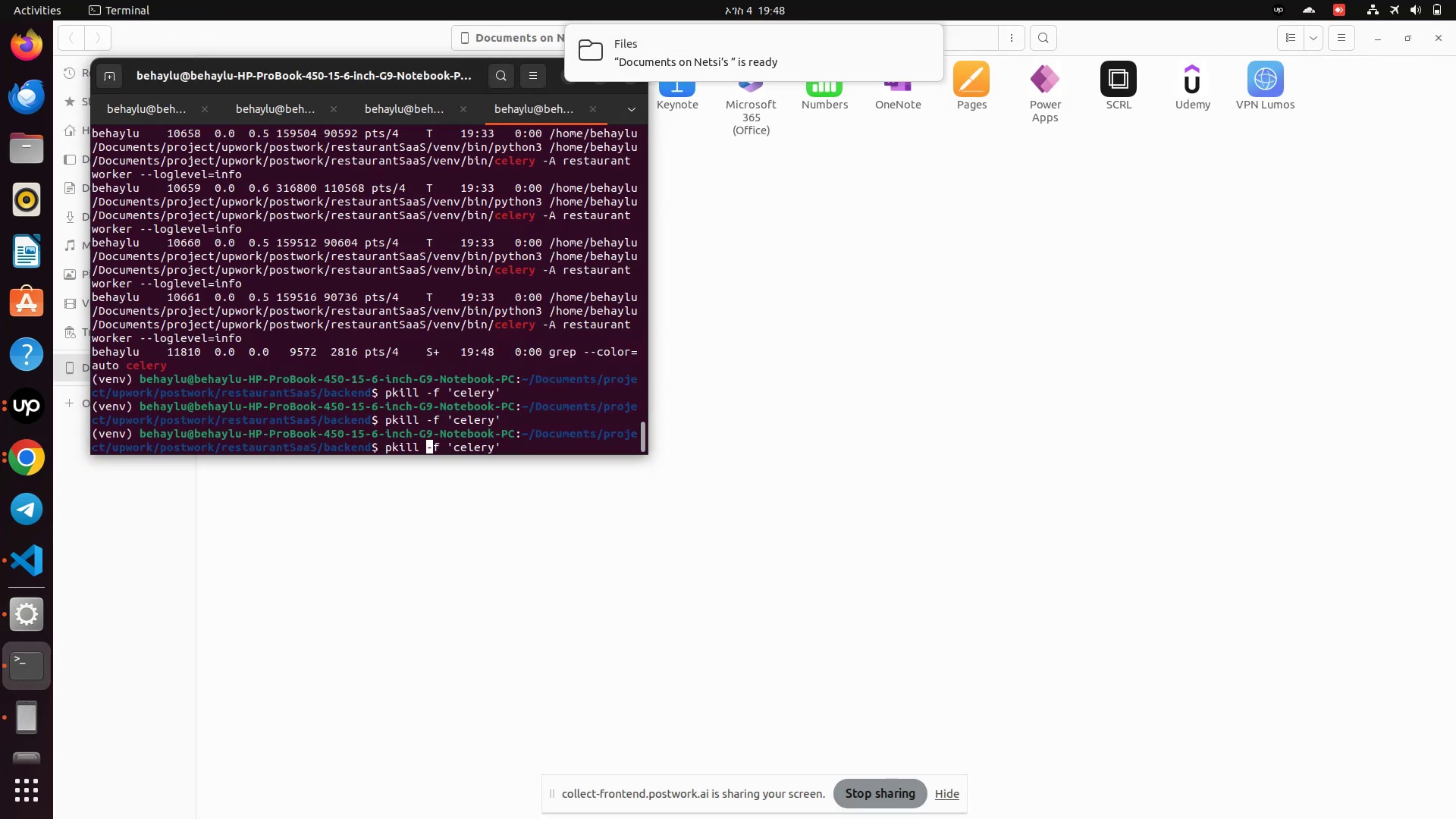 
key(ArrowLeft)
 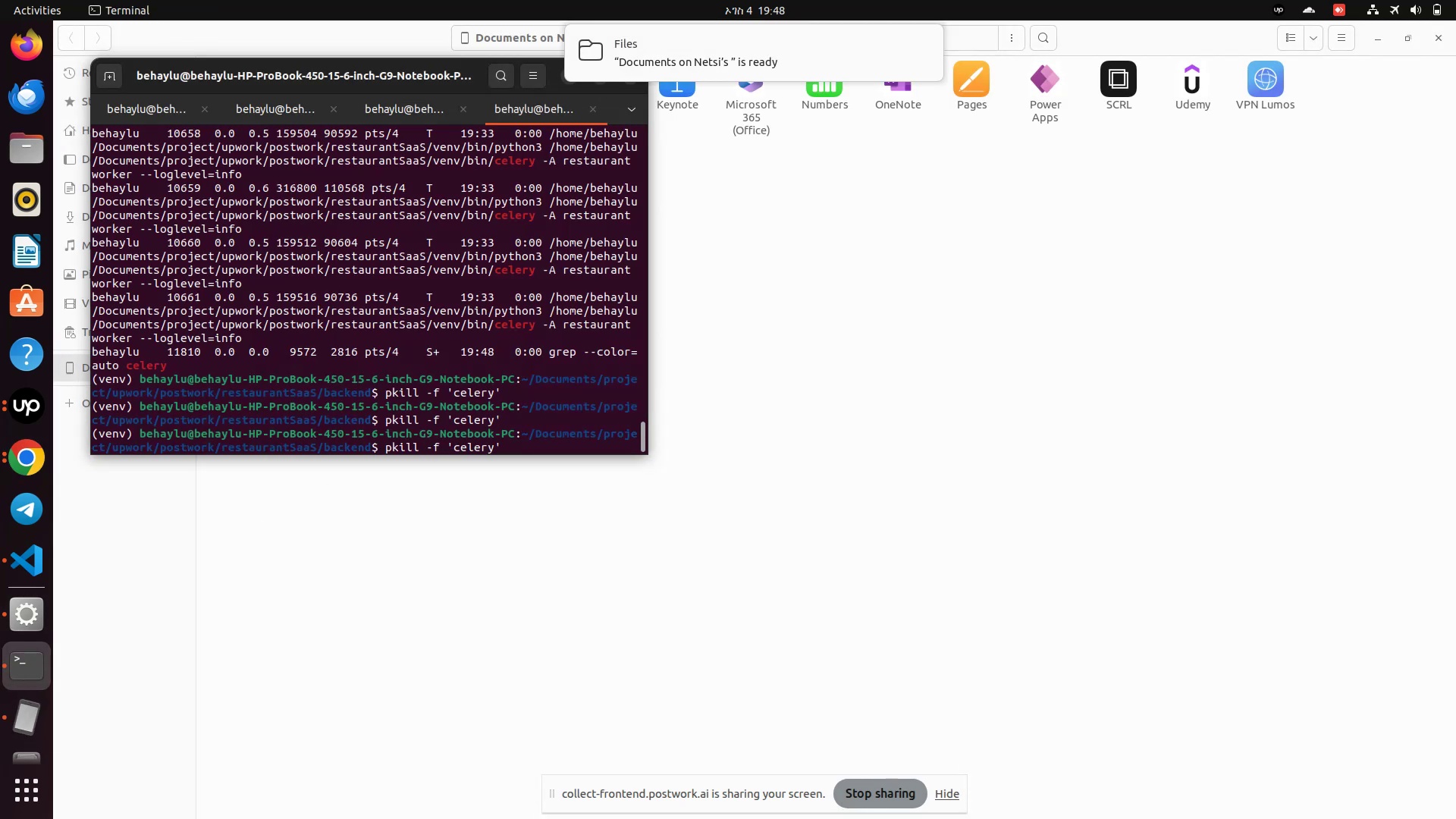 
key(Space)
 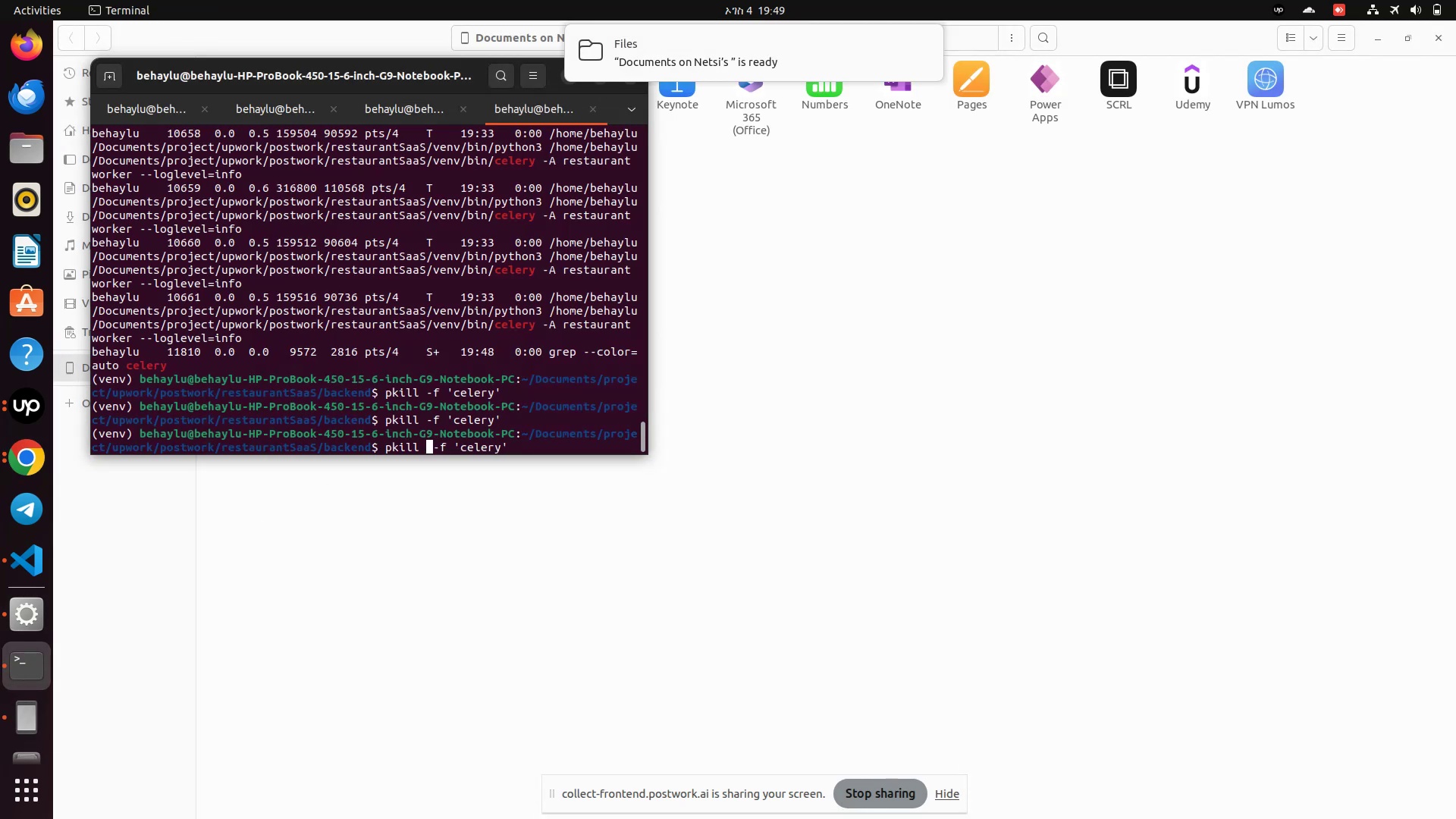 
key(Minus)
 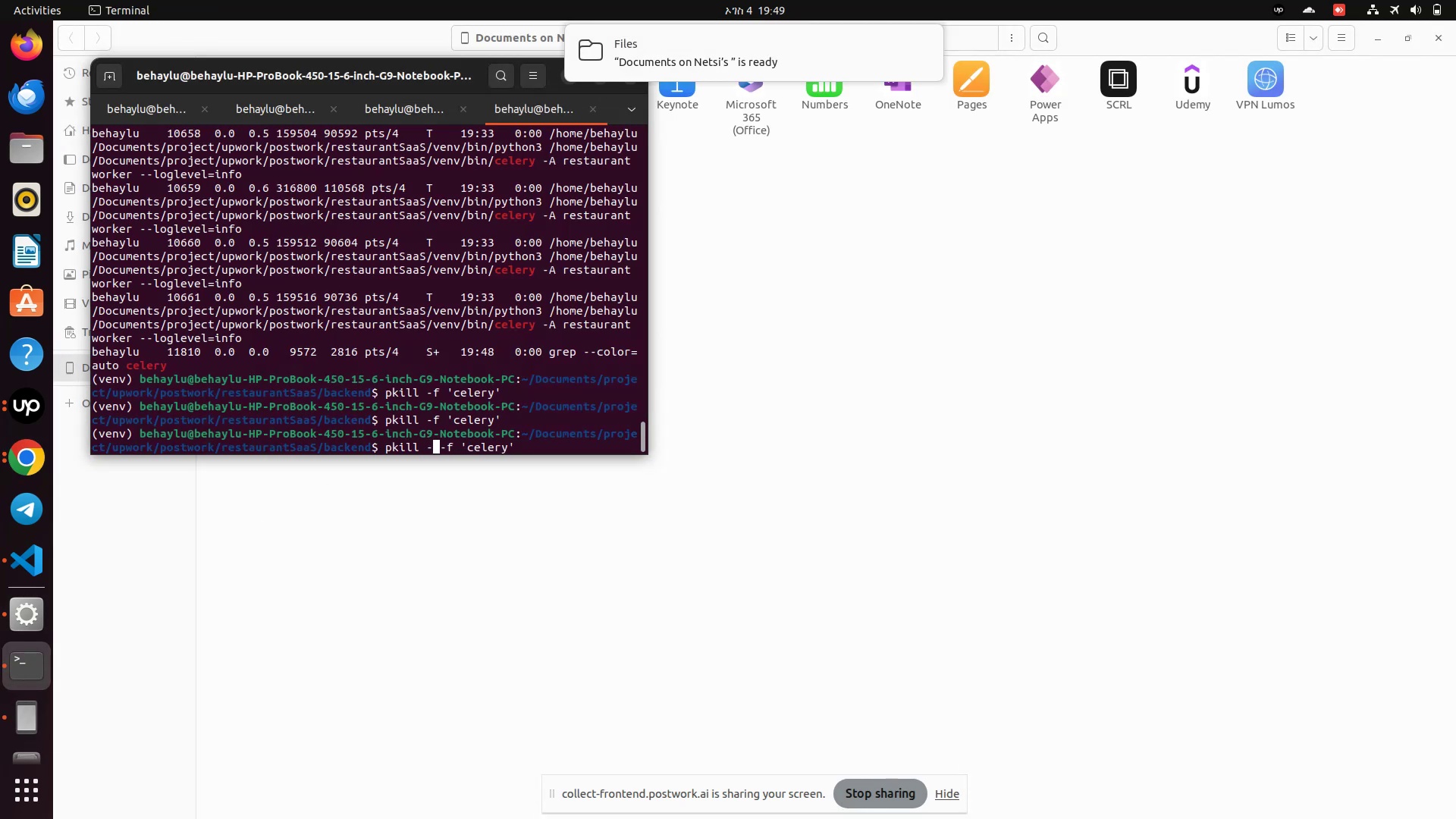 
key(9)
 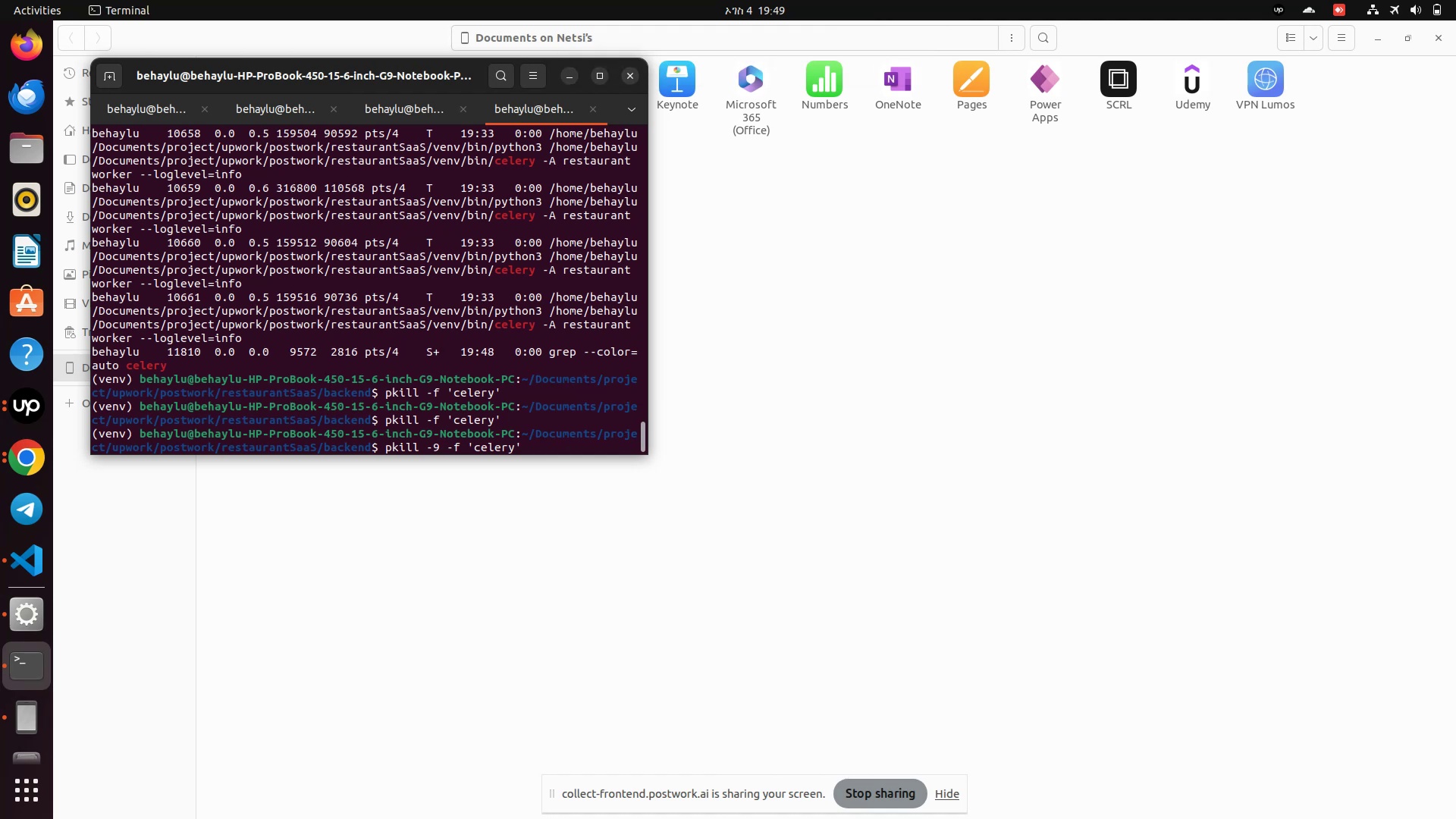 
key(Enter)
 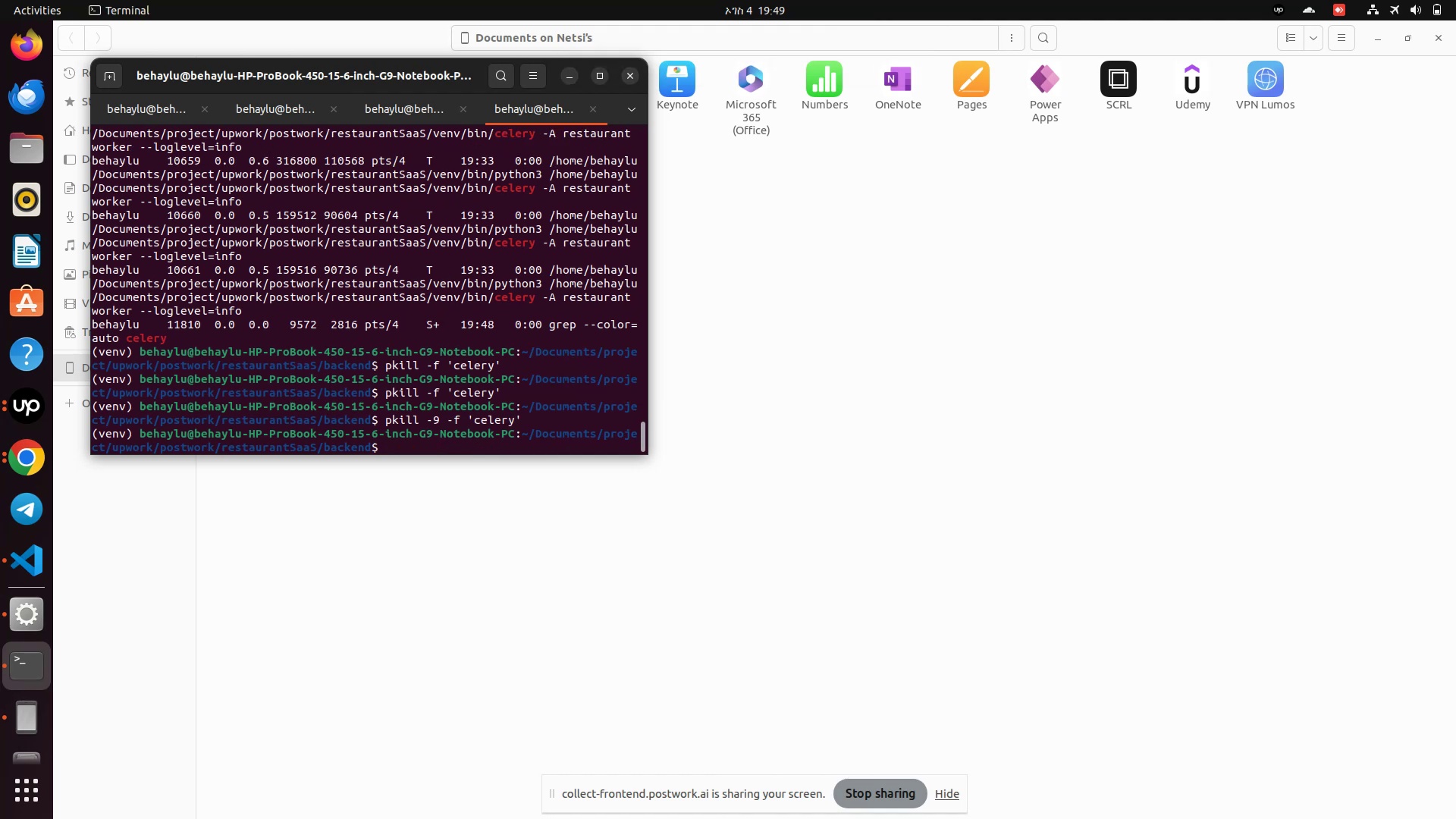 
key(ArrowUp)
 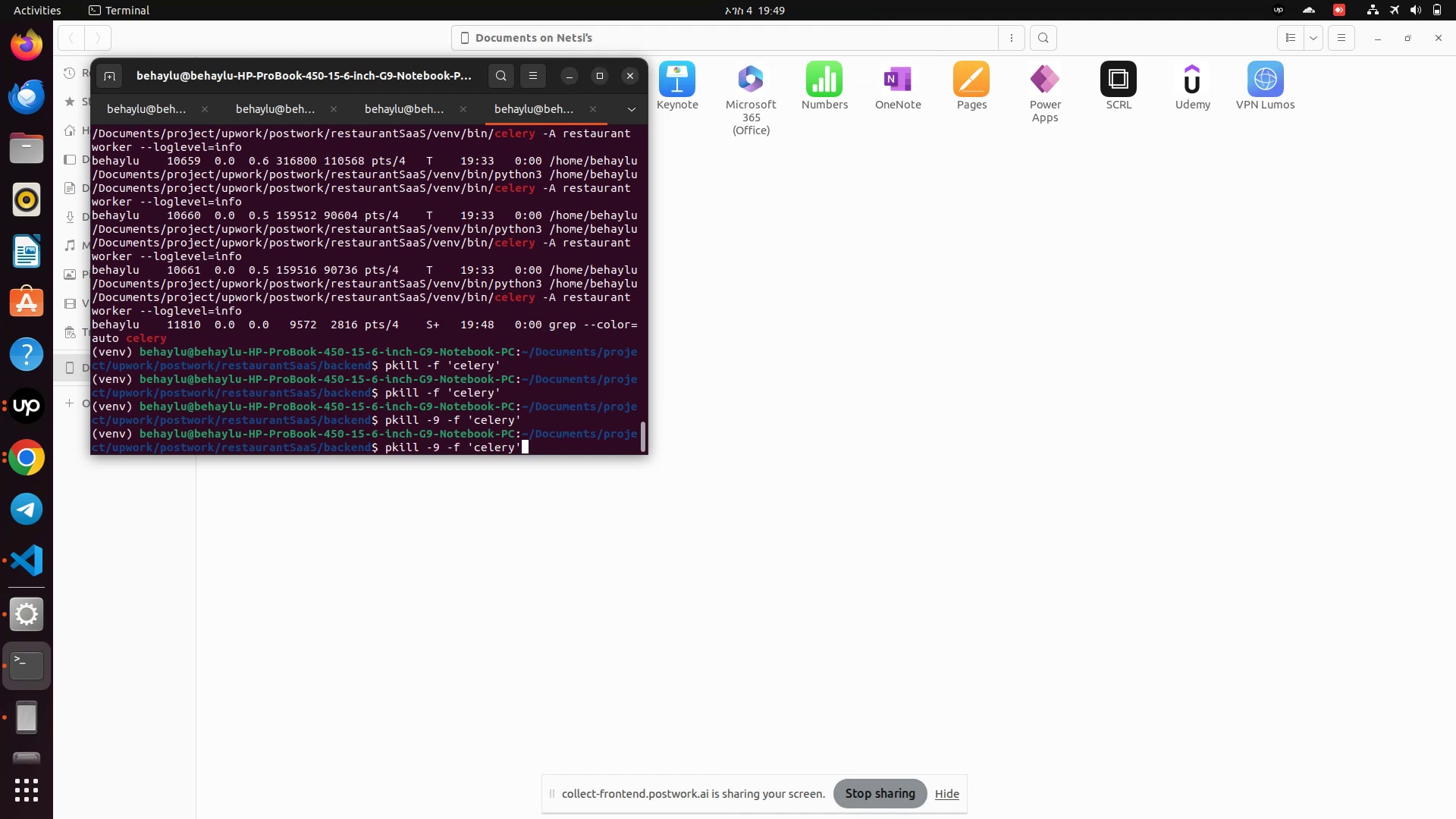 
key(Enter)
 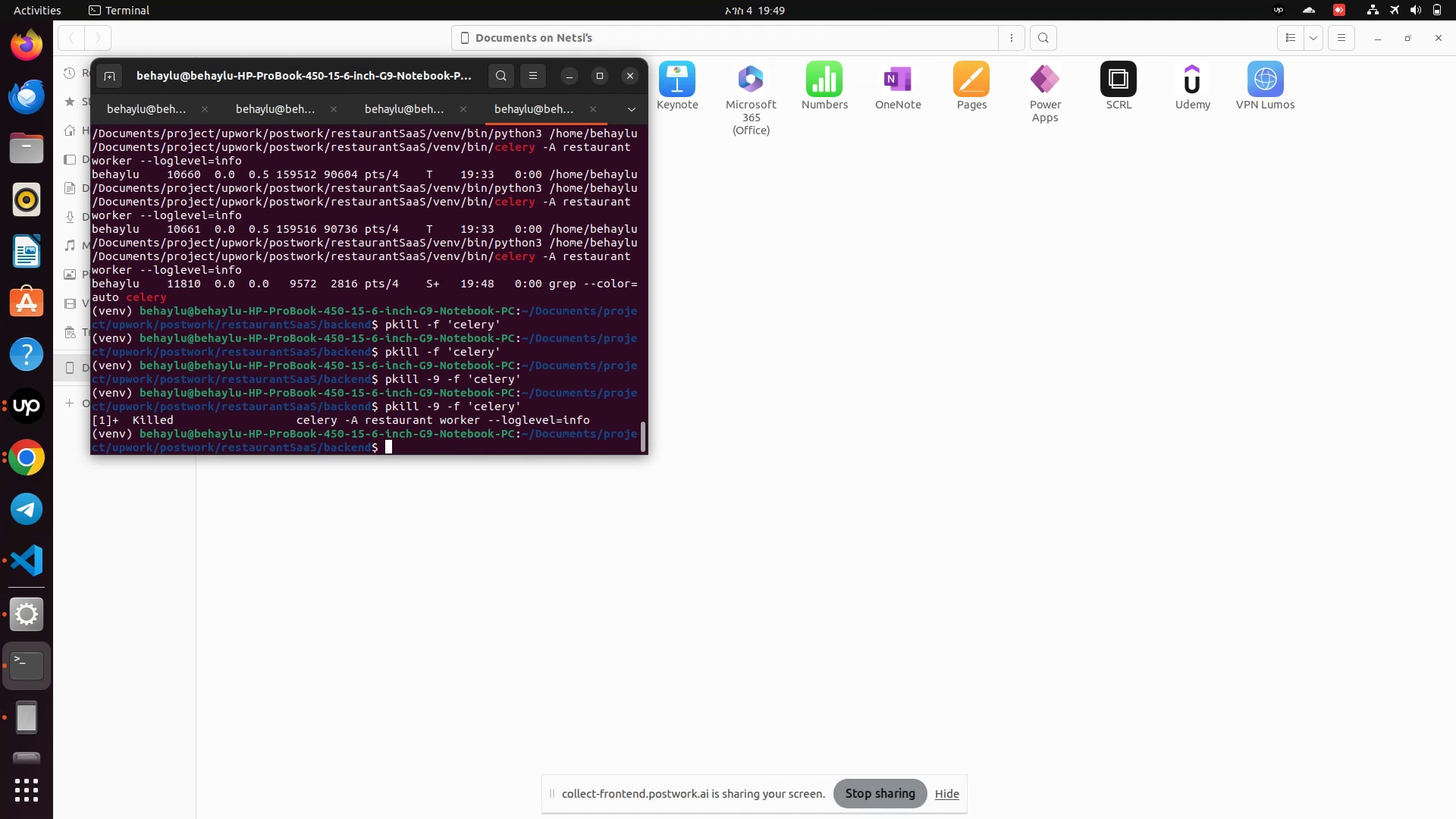 
key(ArrowUp)
 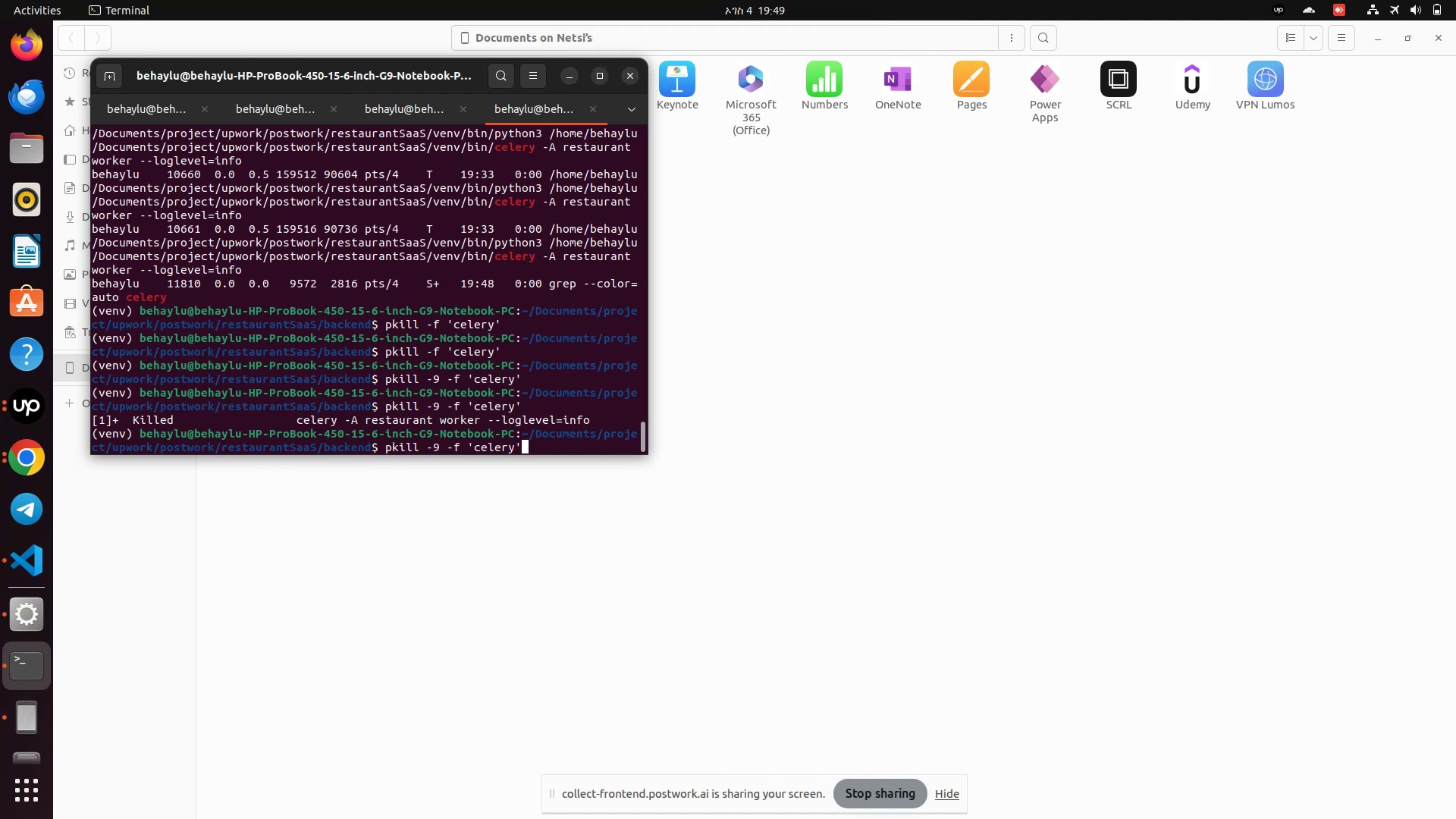 
key(ArrowUp)
 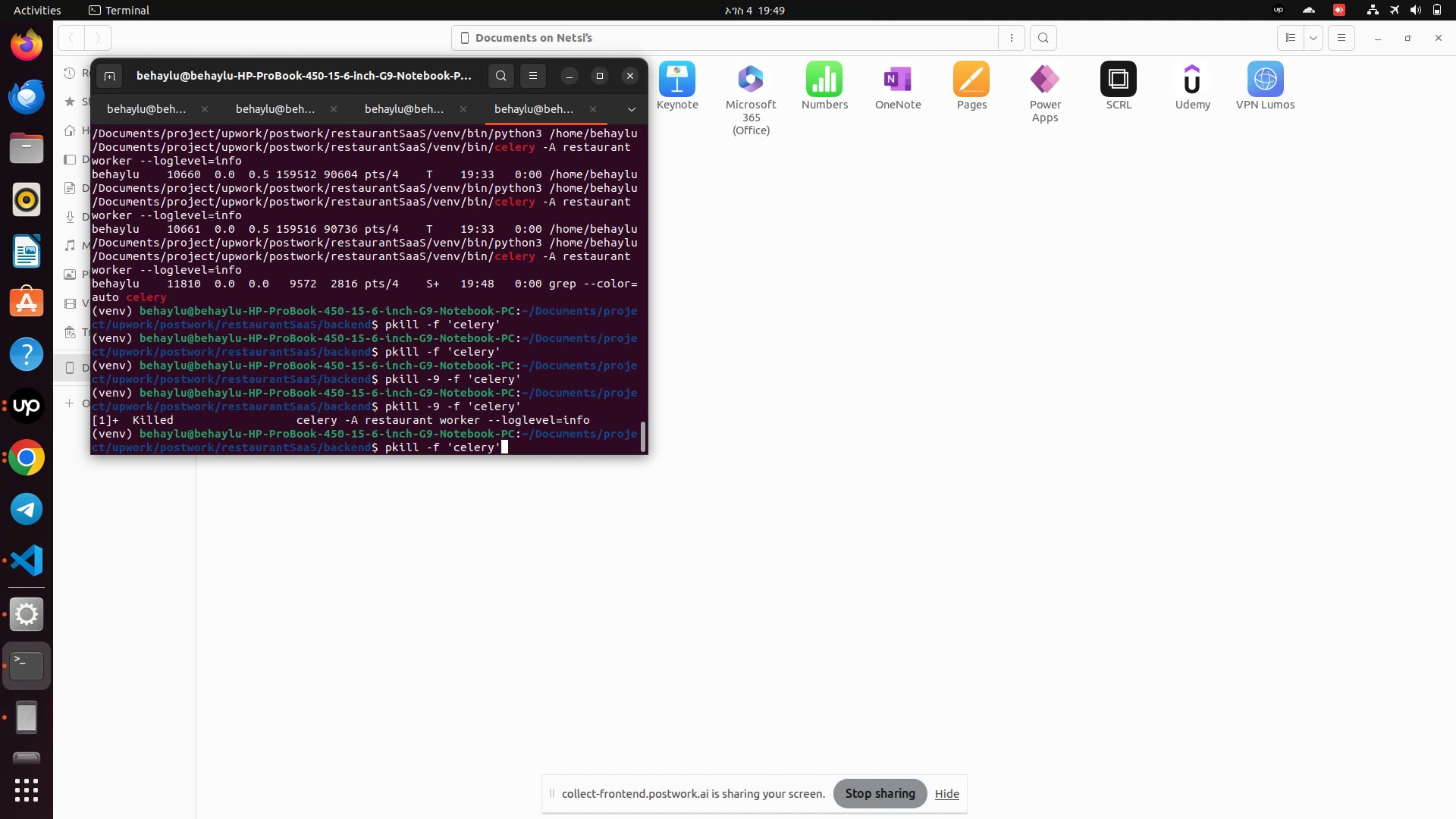 
key(ArrowUp)
 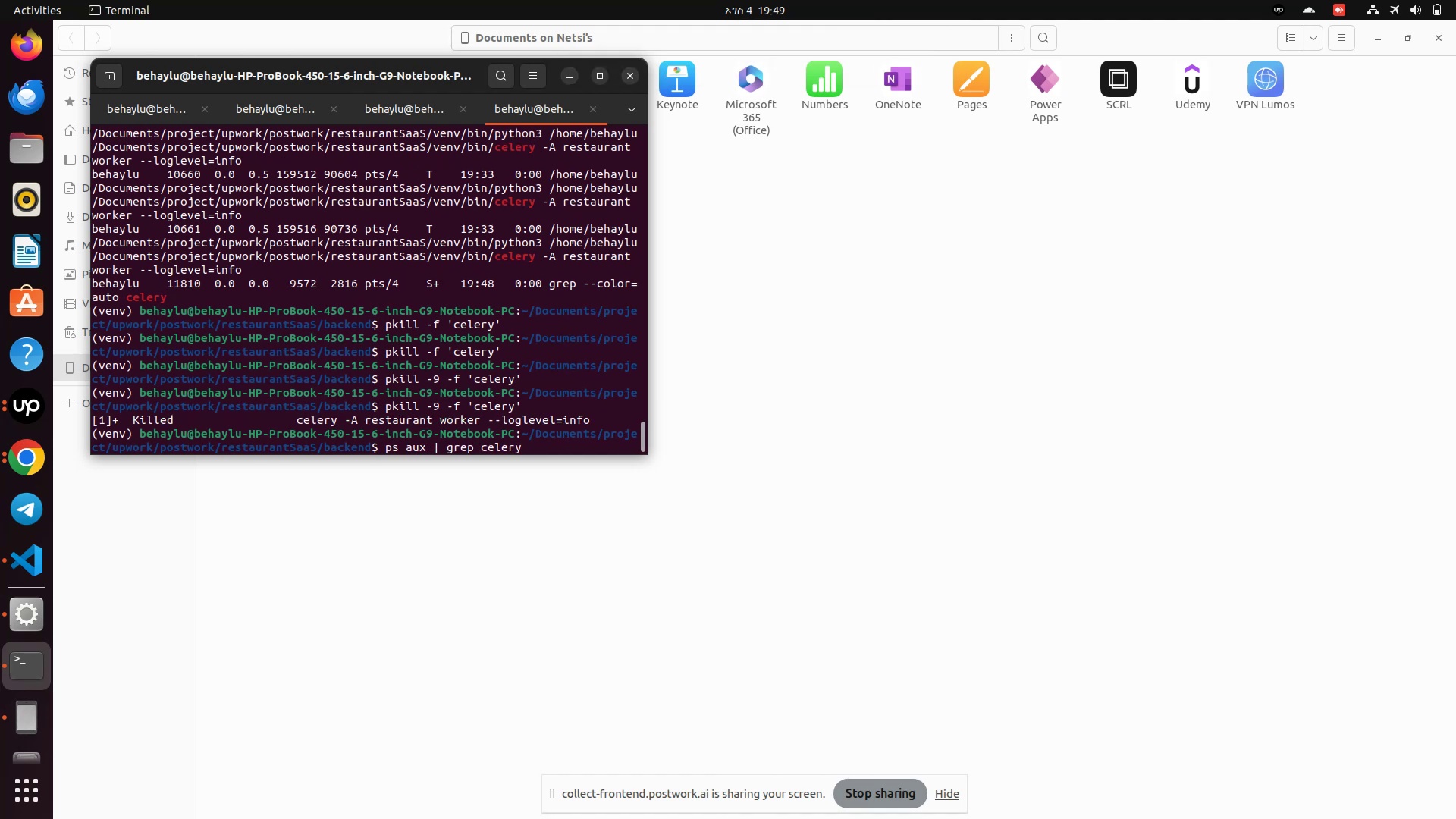 
key(ArrowUp)
 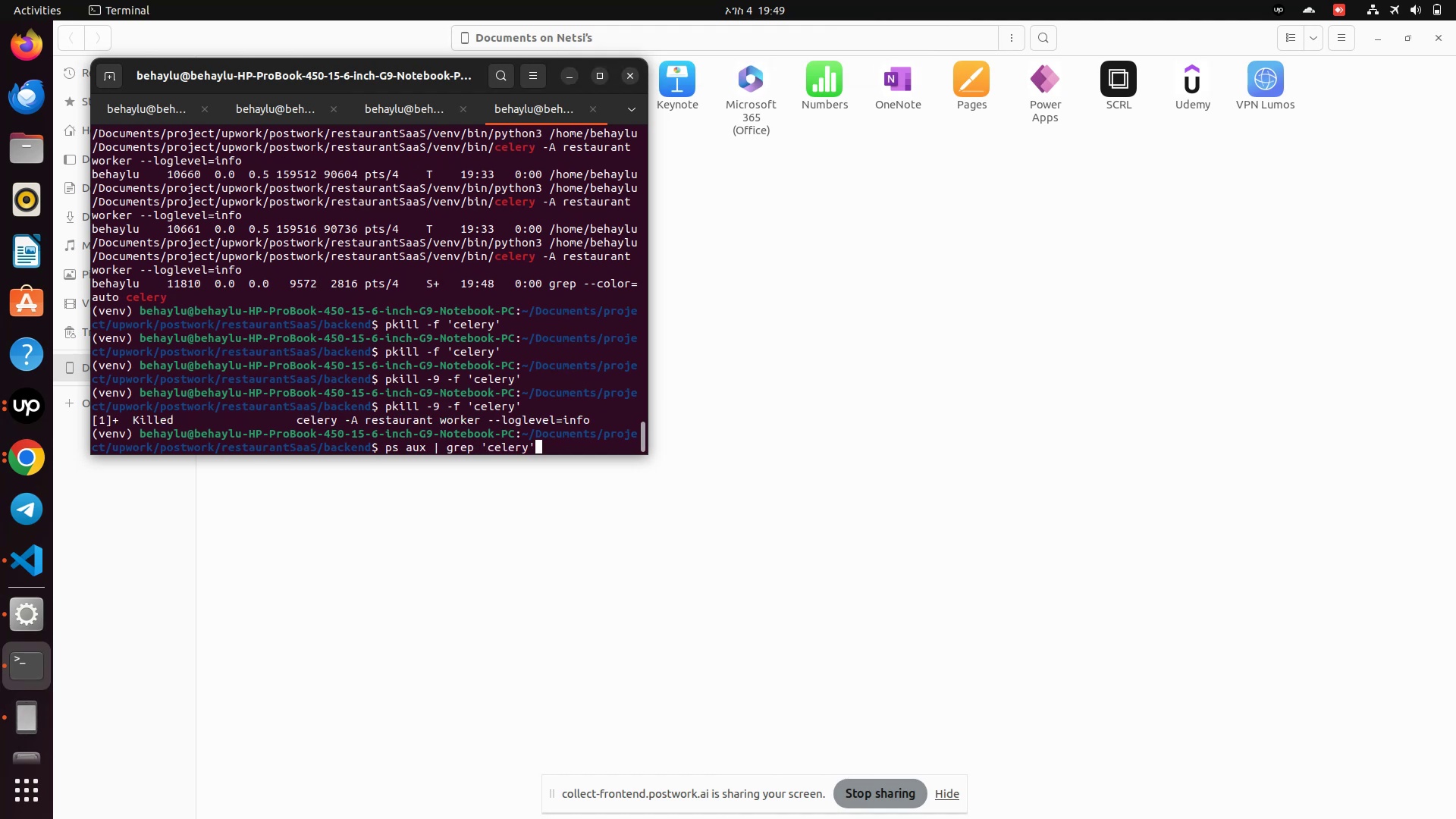 
key(ArrowUp)
 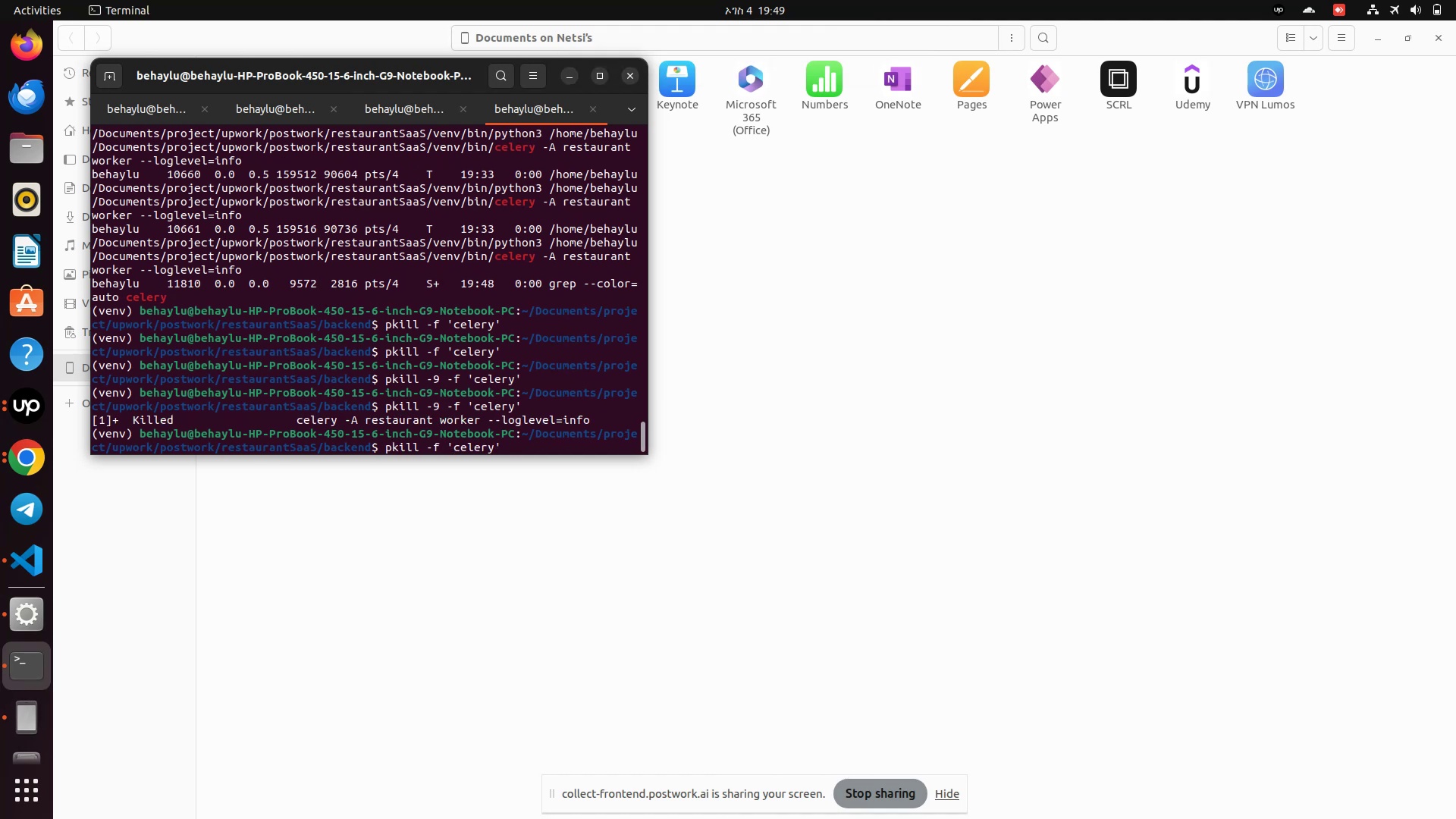 
key(Enter)
 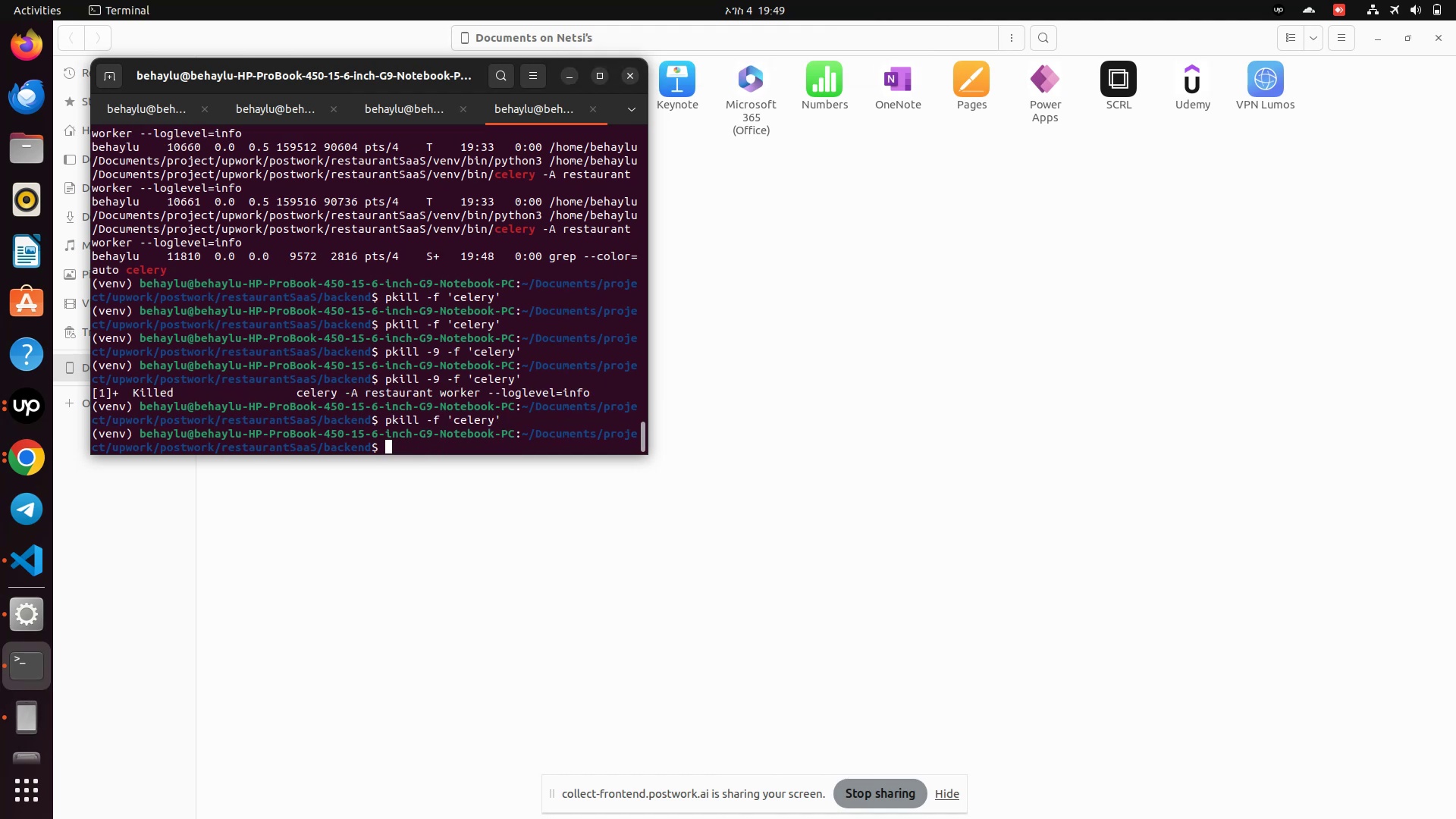 
key(ArrowUp)
 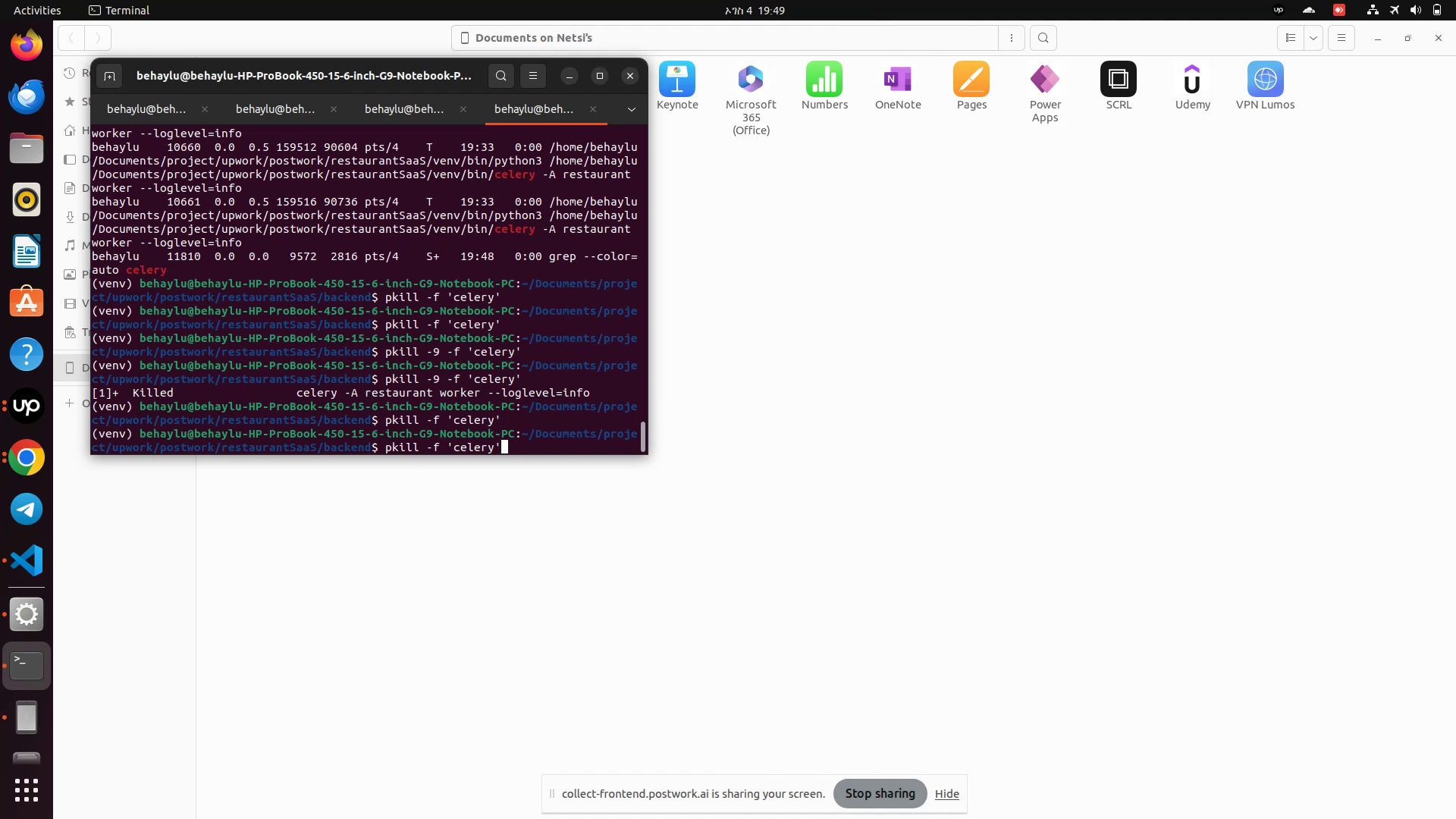 
key(ArrowUp)
 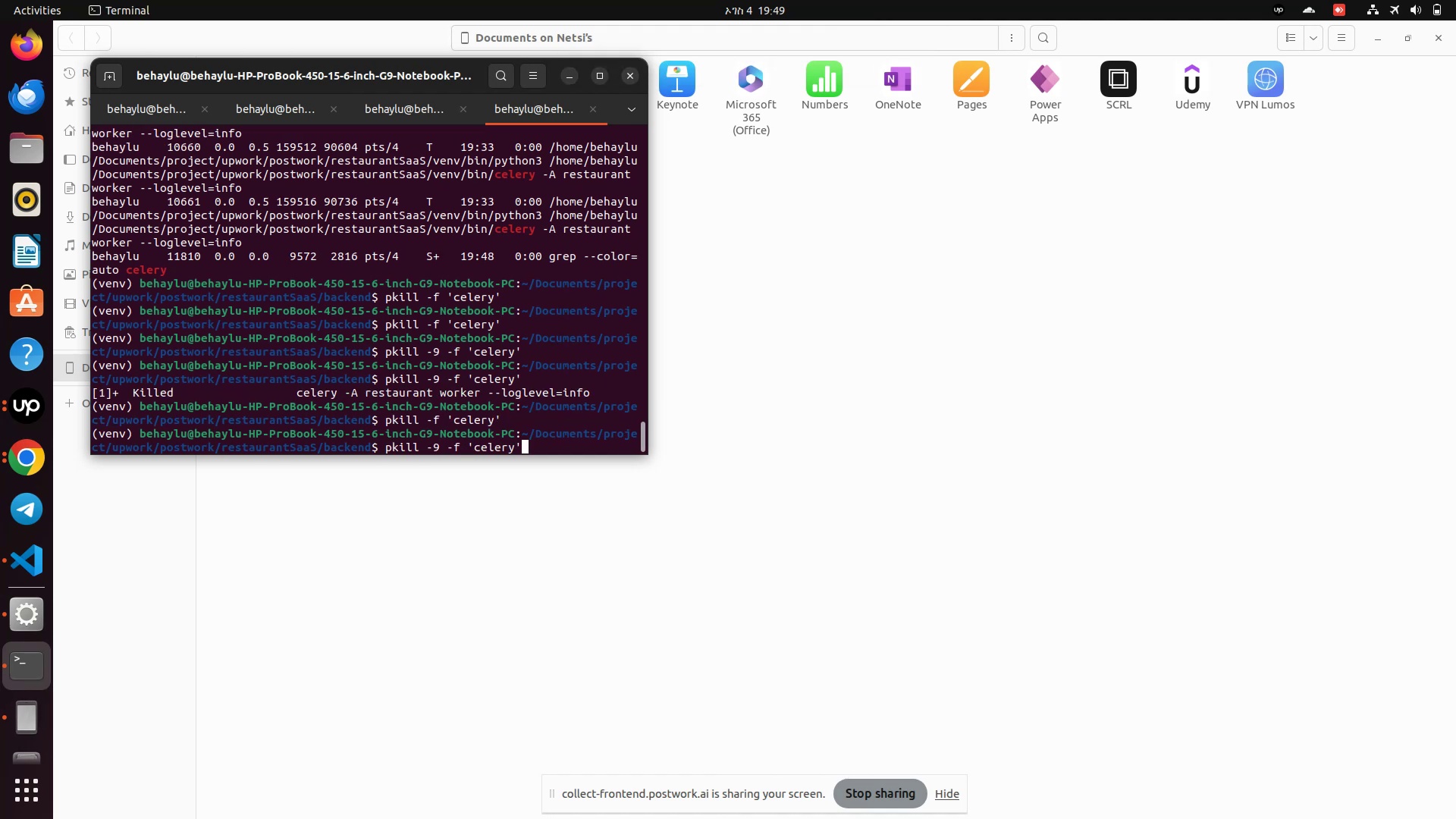 
key(ArrowUp)
 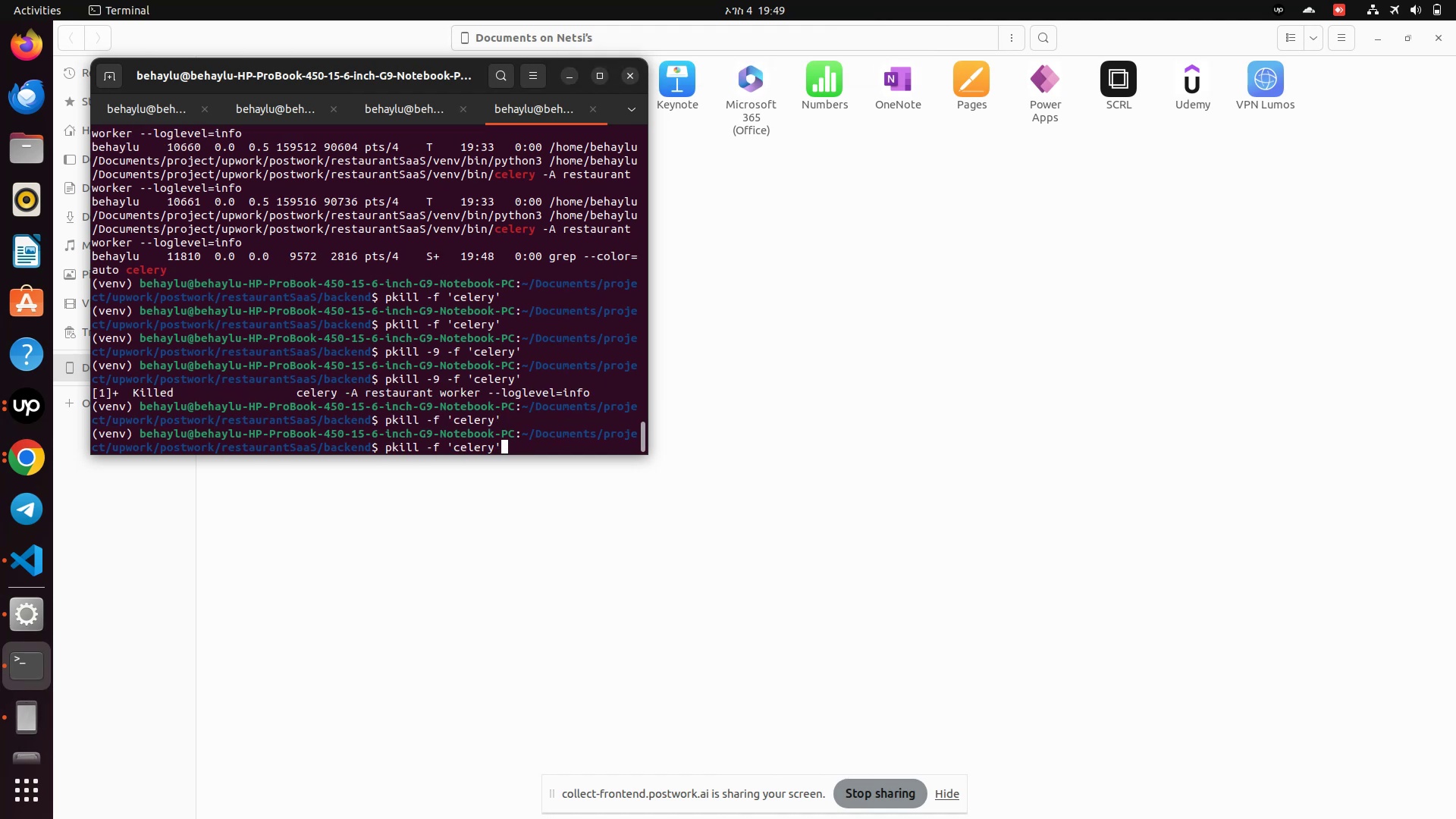 
key(ArrowUp)
 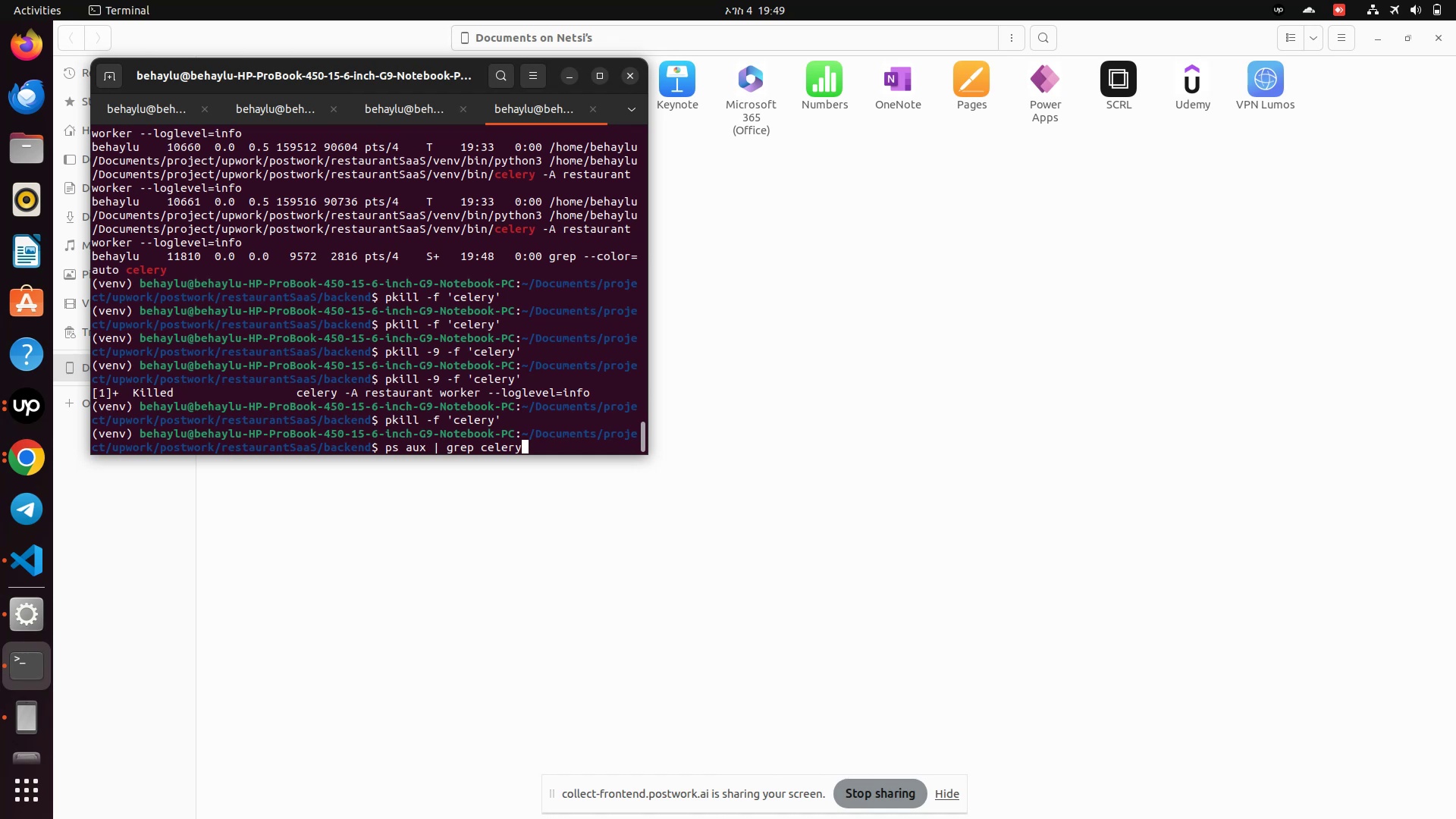 
key(ArrowUp)
 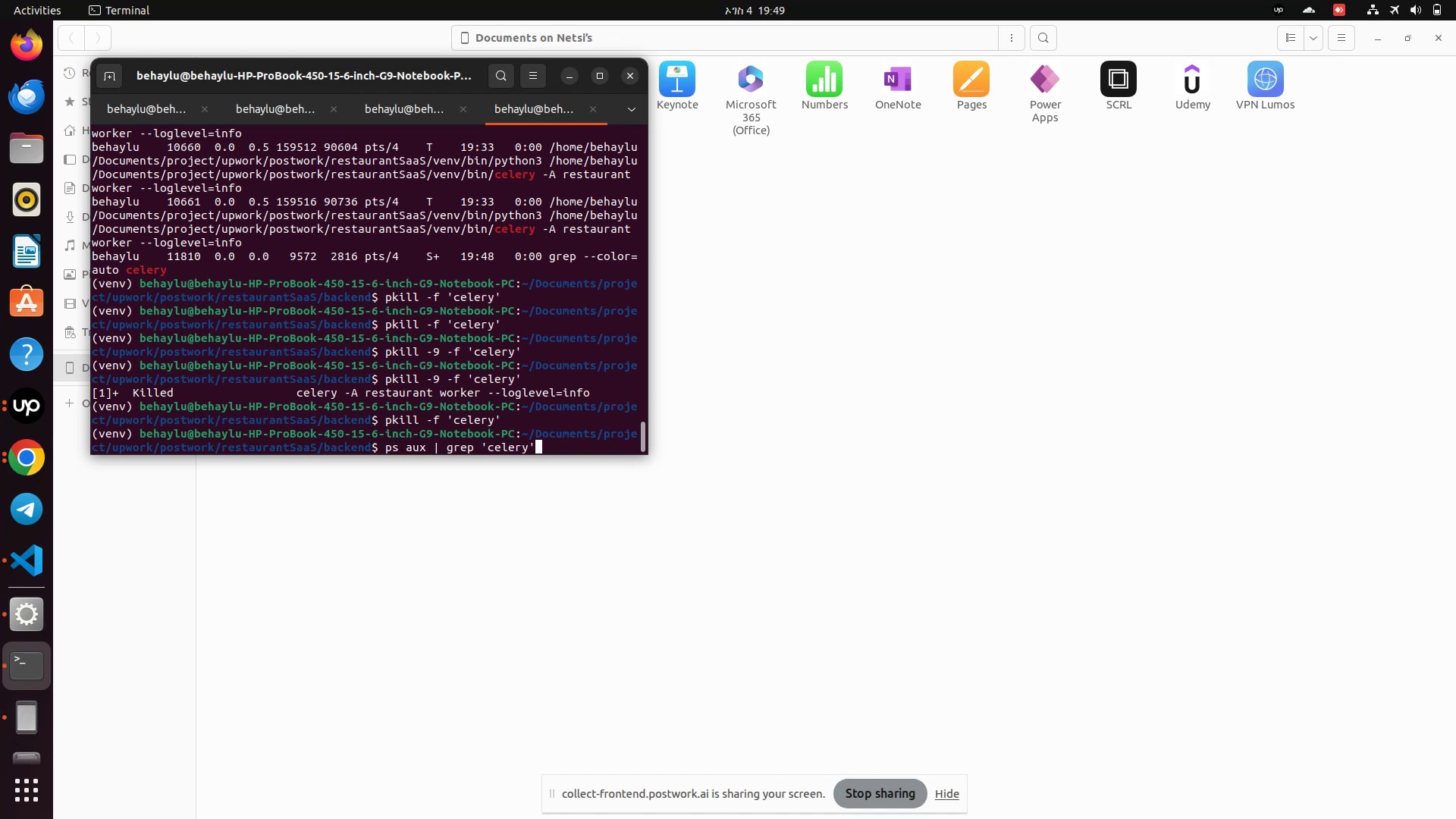 
key(ArrowUp)
 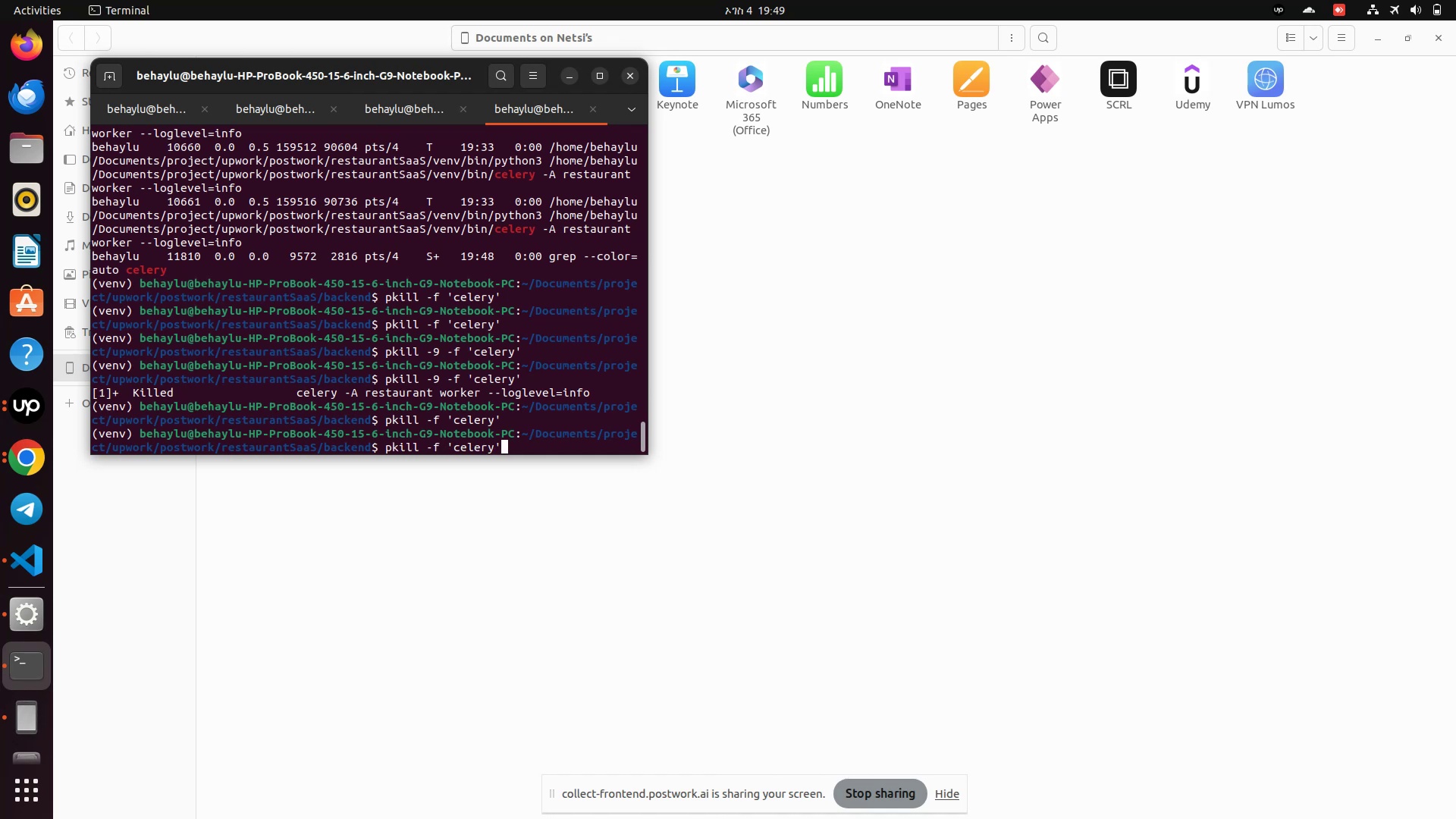 
key(ArrowUp)
 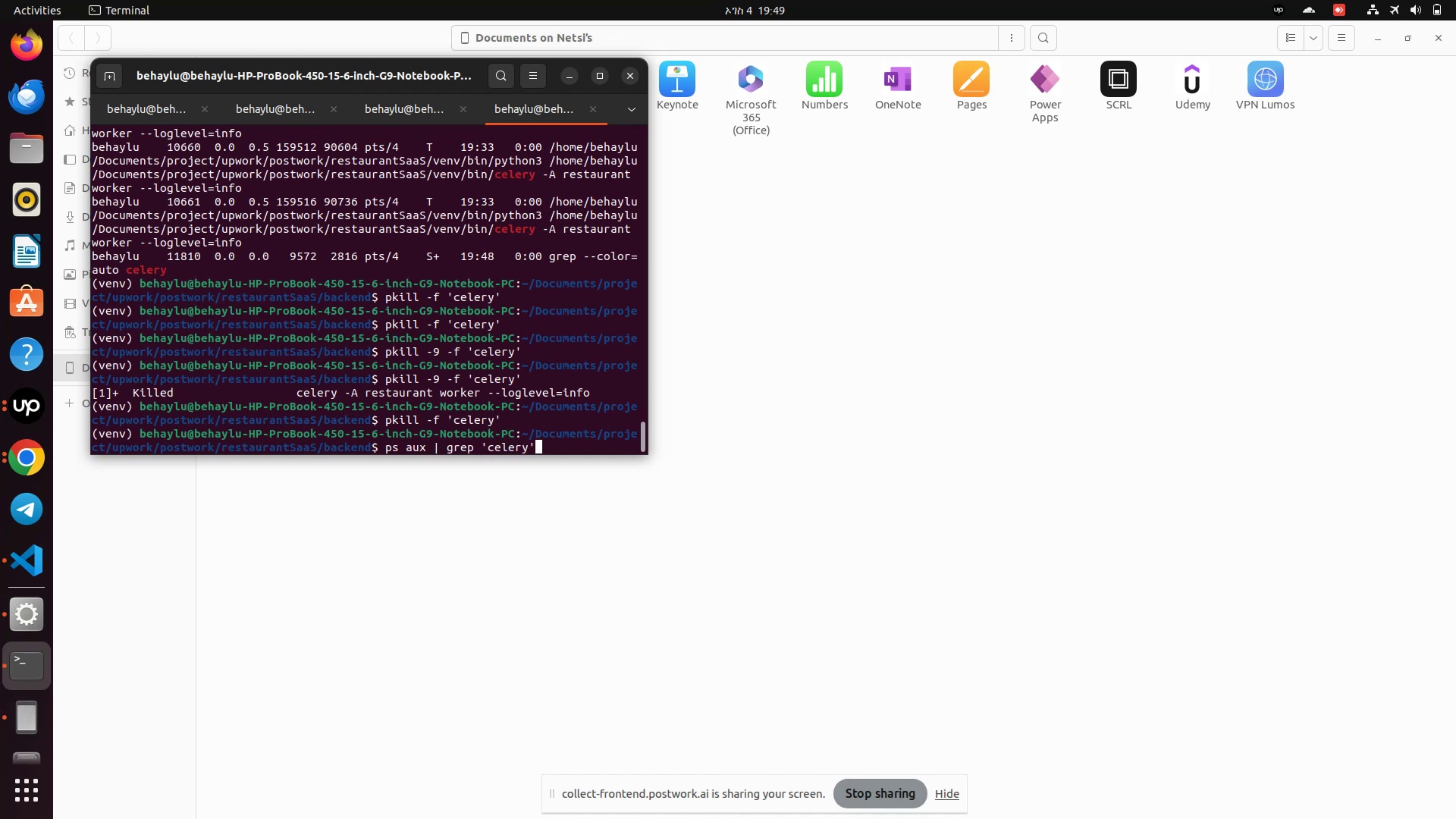 
key(ArrowUp)
 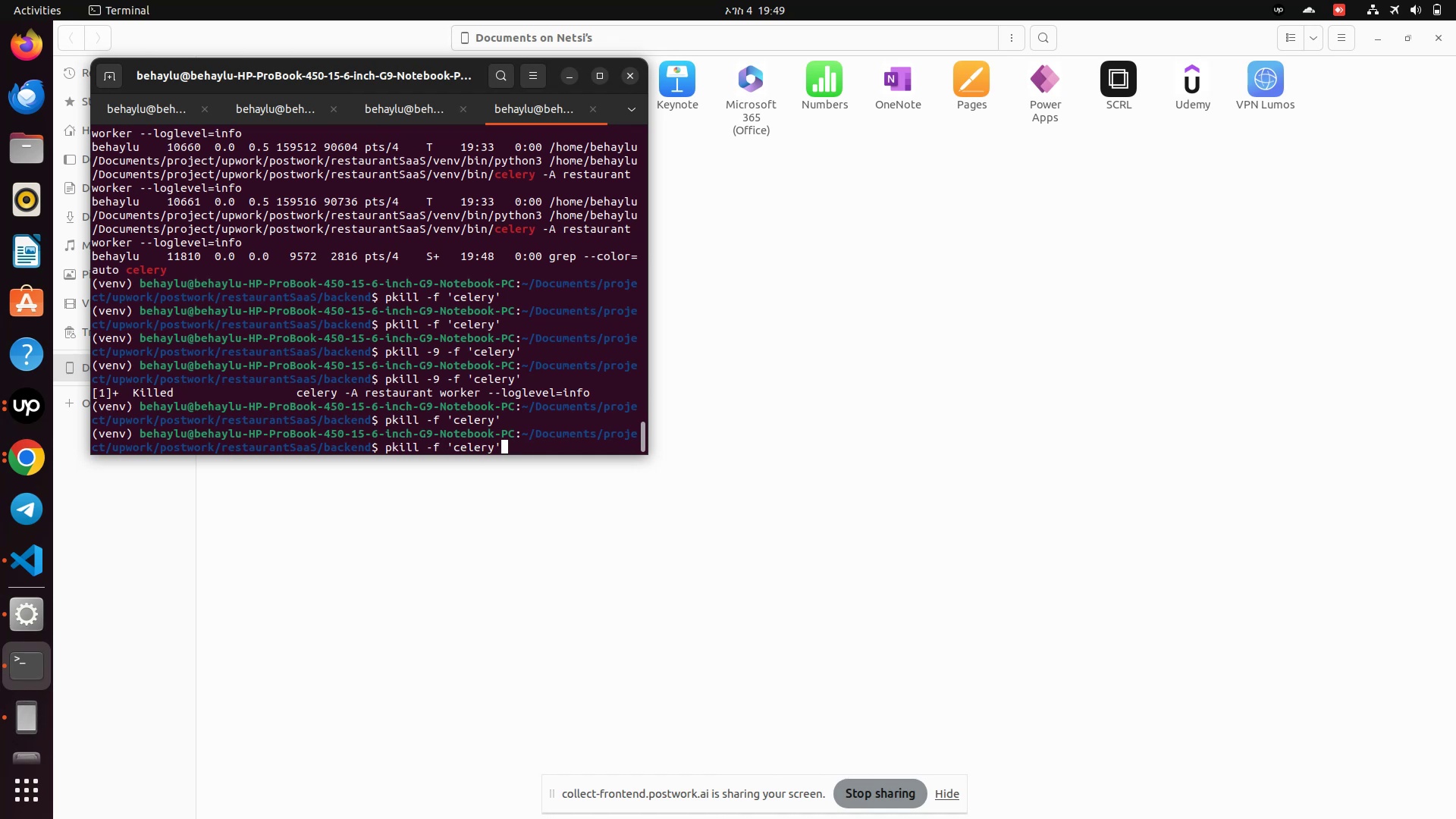 
key(ArrowUp)
 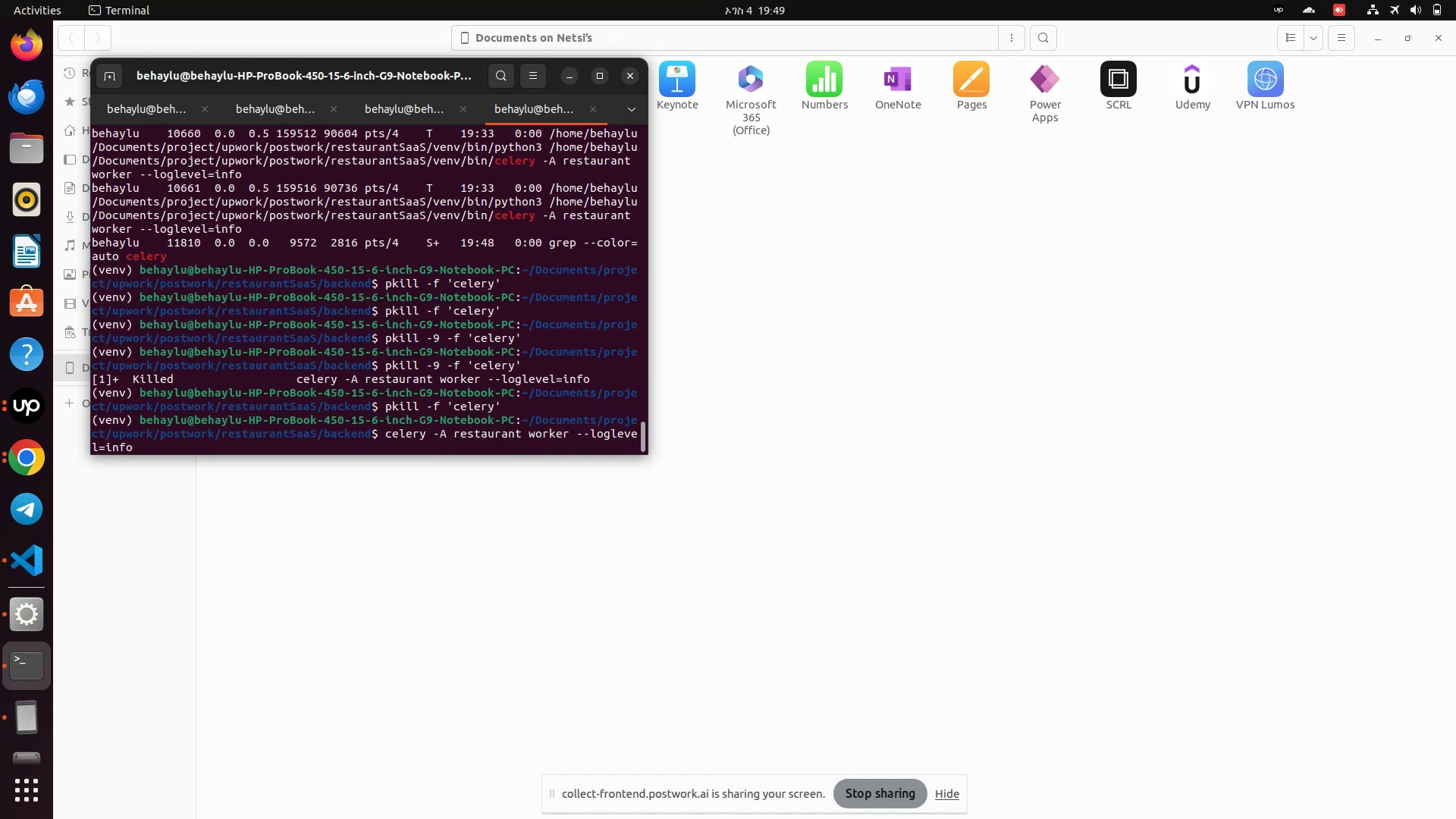 
key(Enter)
 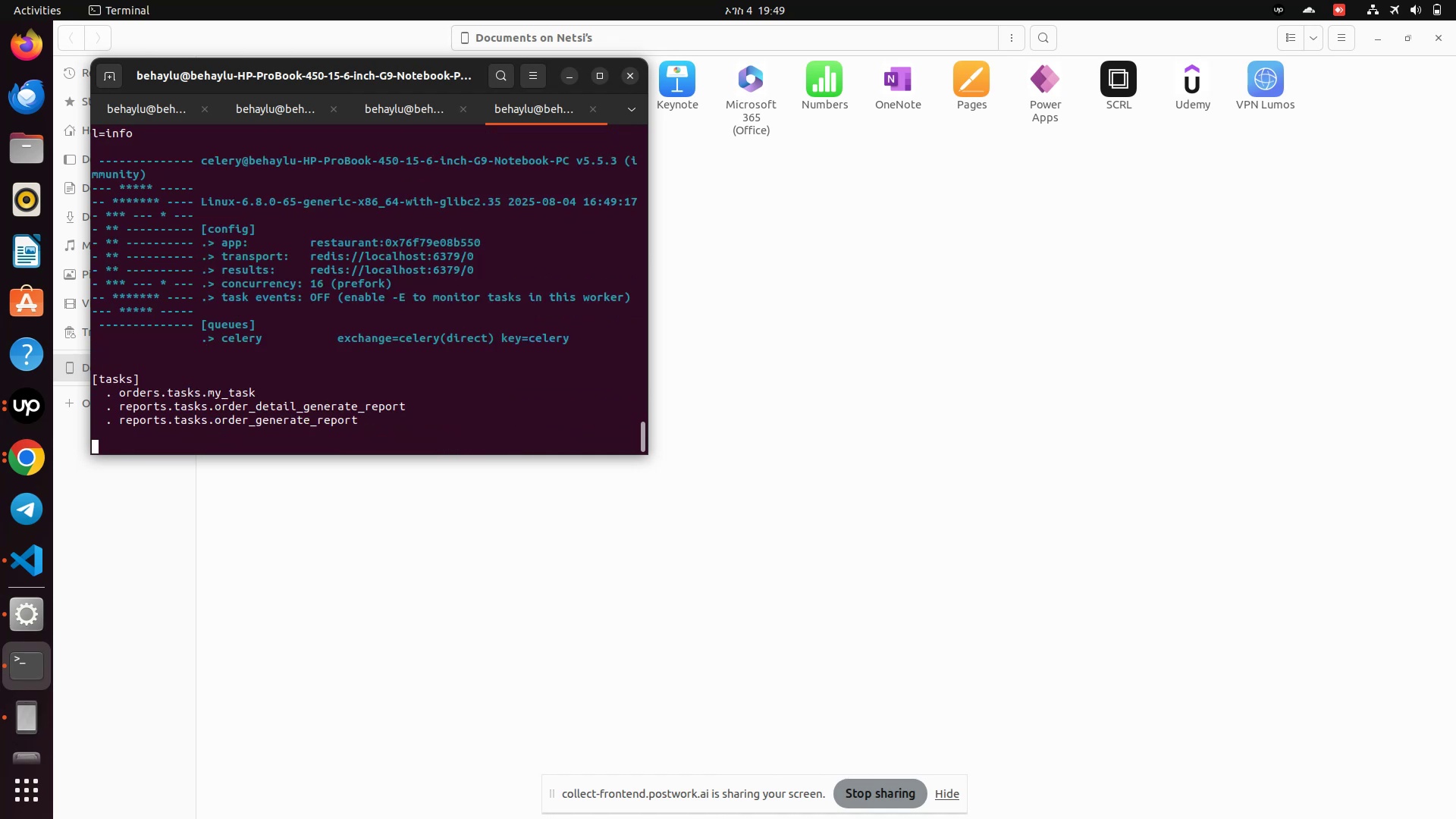 
wait(8.92)
 